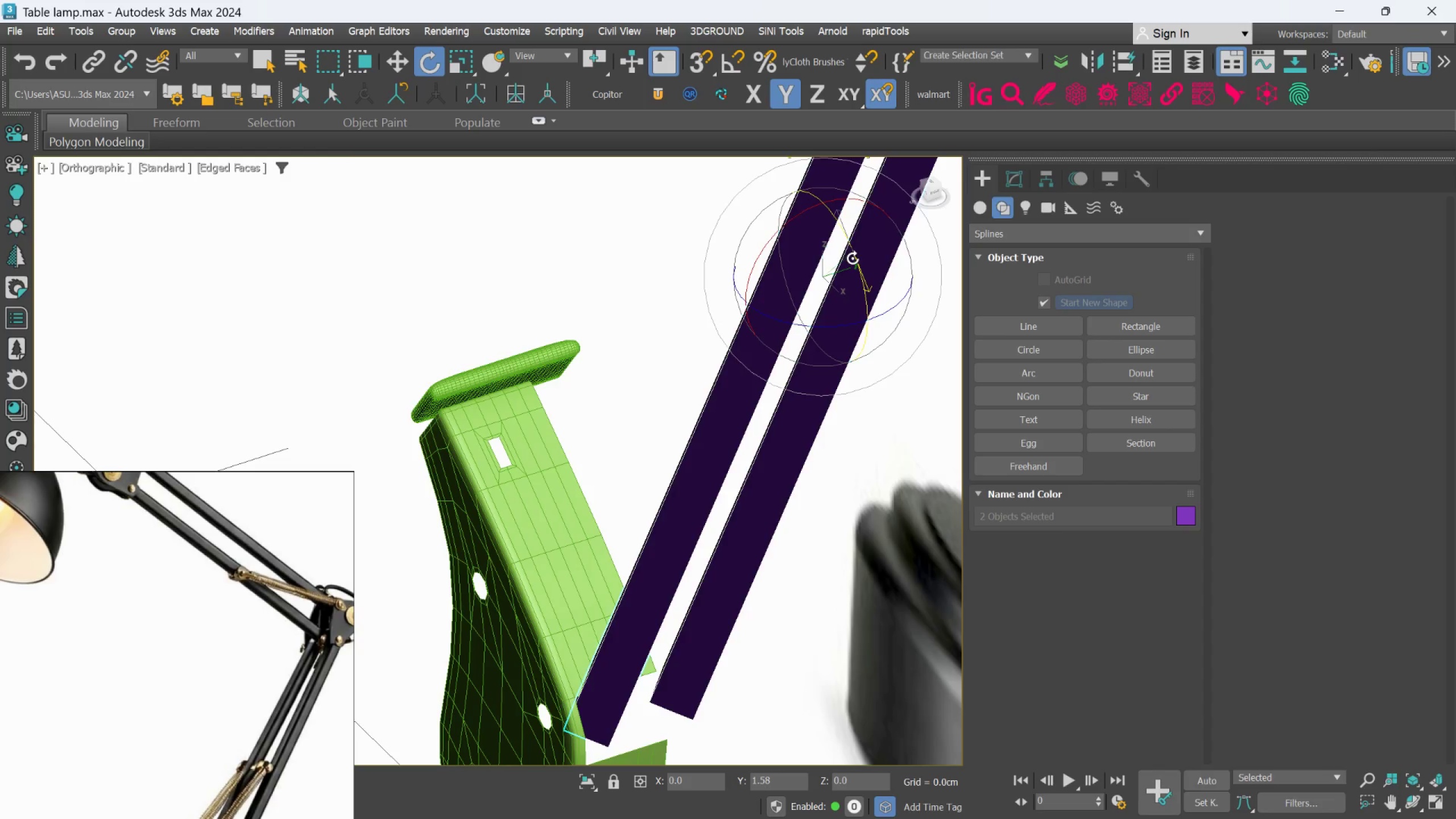 
wait(7.94)
 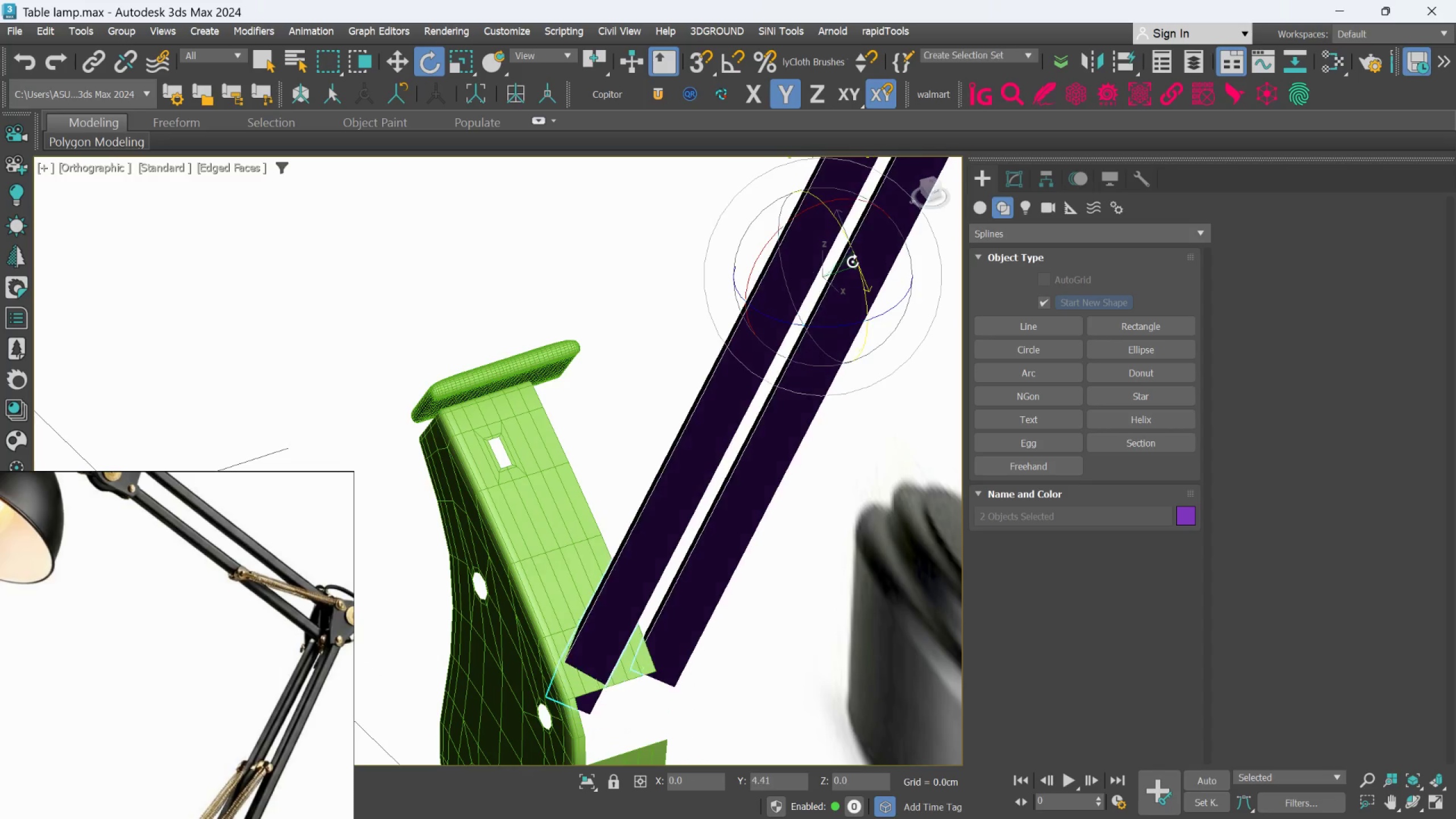 
scroll: coordinate [760, 480], scroll_direction: down, amount: 2.0
 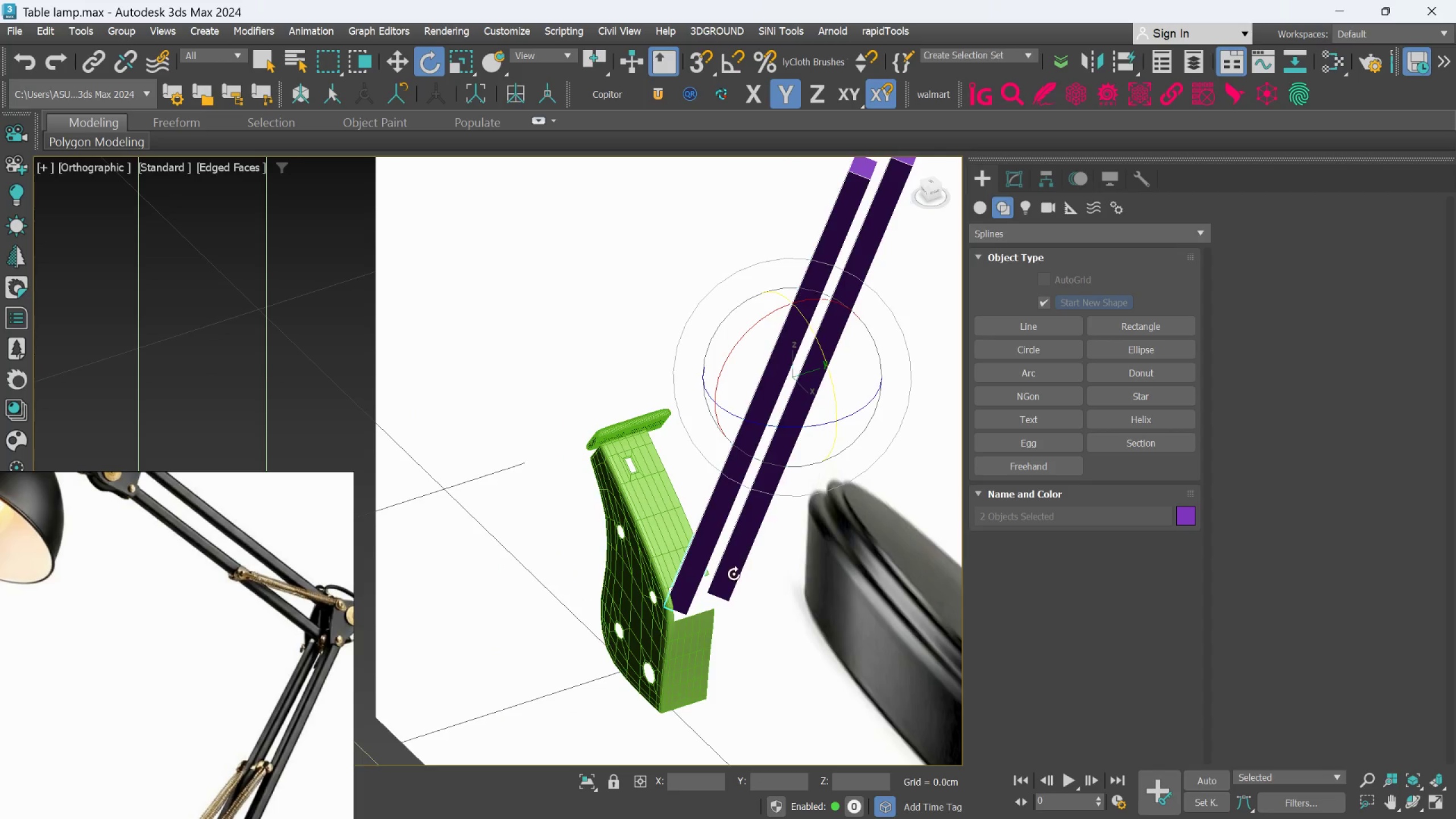 
hold_key(key=AltLeft, duration=0.75)
 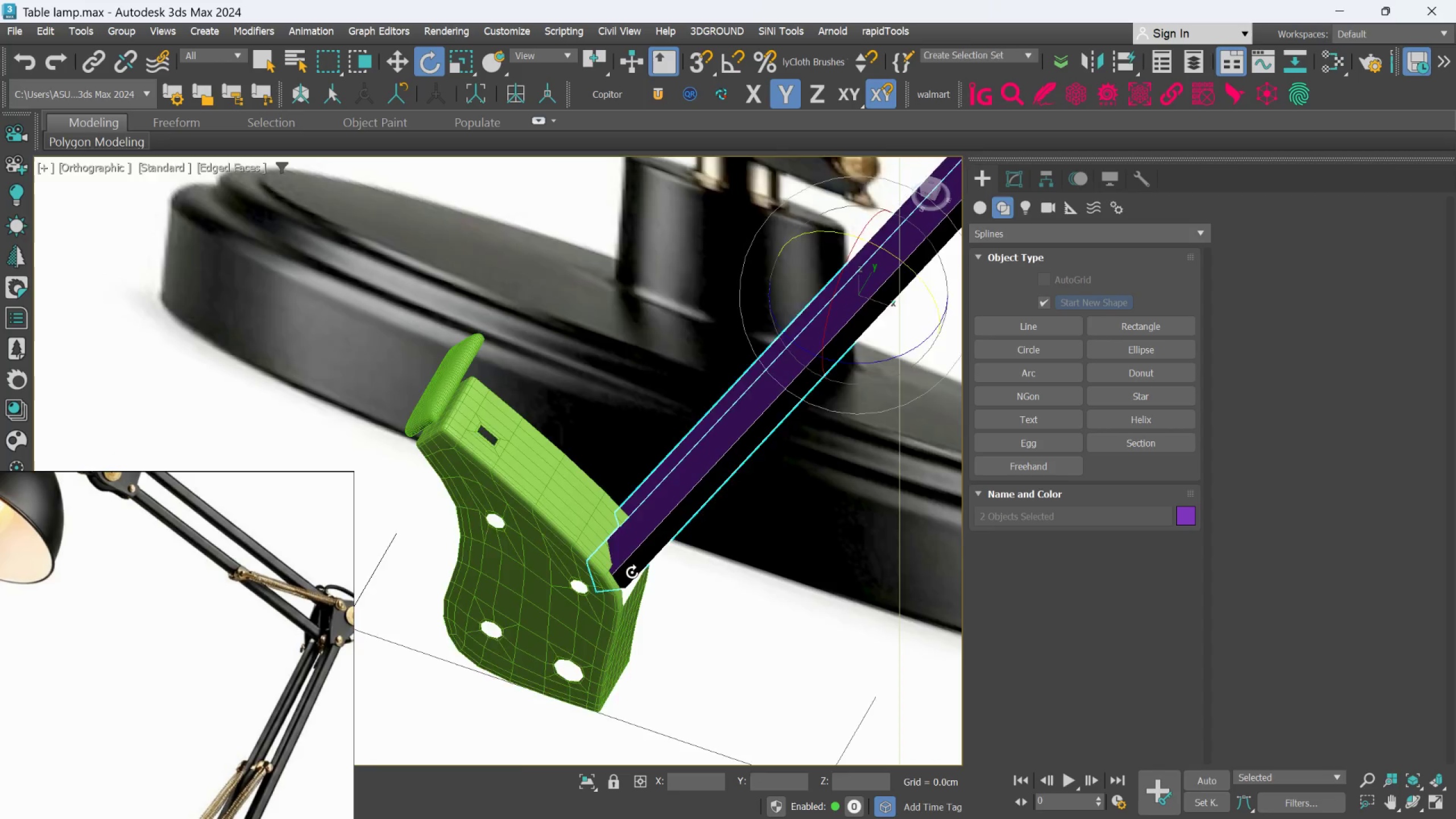 
hold_key(key=AltLeft, duration=1.39)
scroll: coordinate [611, 574], scroll_direction: up, amount: 3.0
 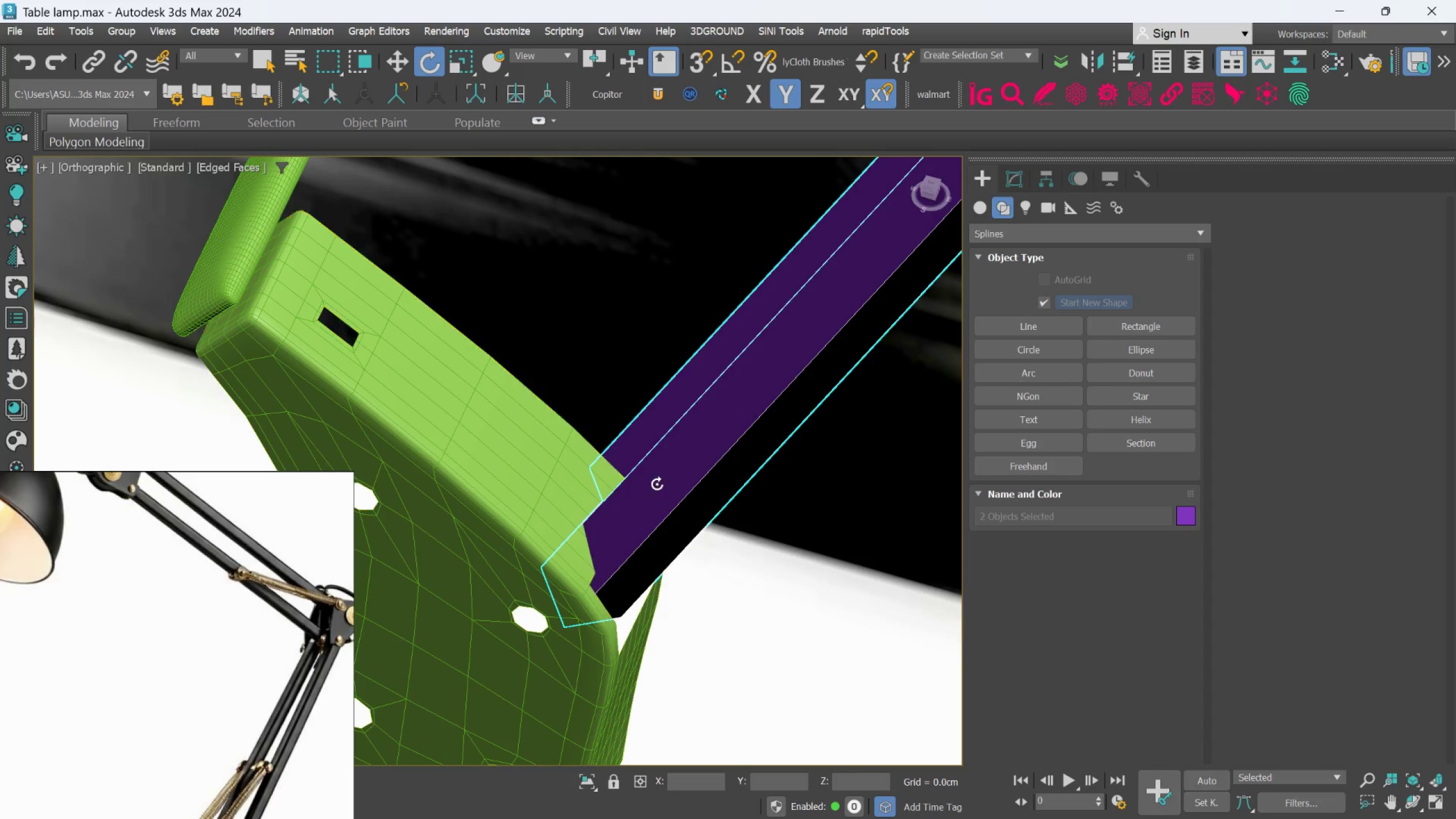 
wait(6.13)
 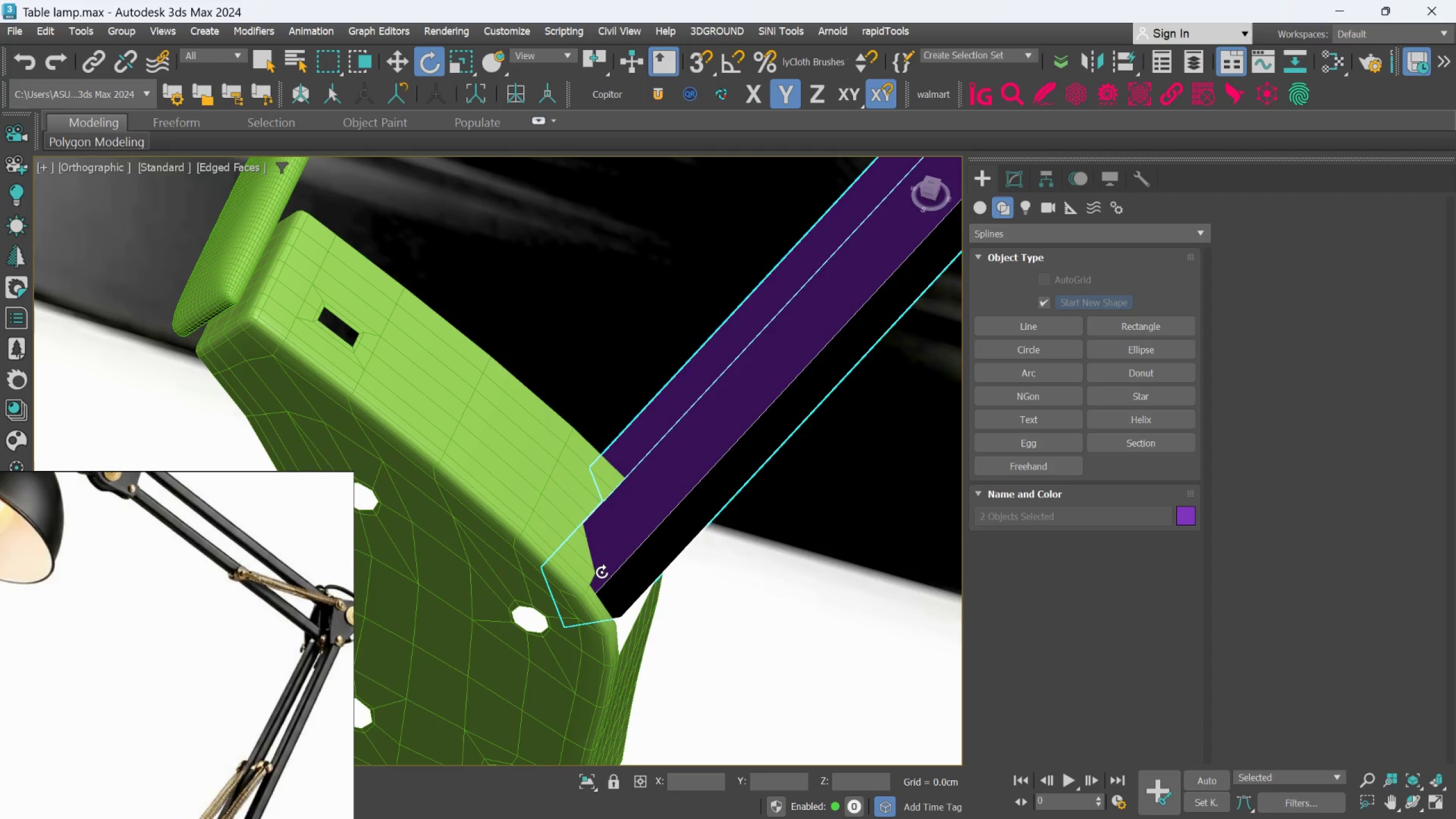 
left_click([785, 607])
 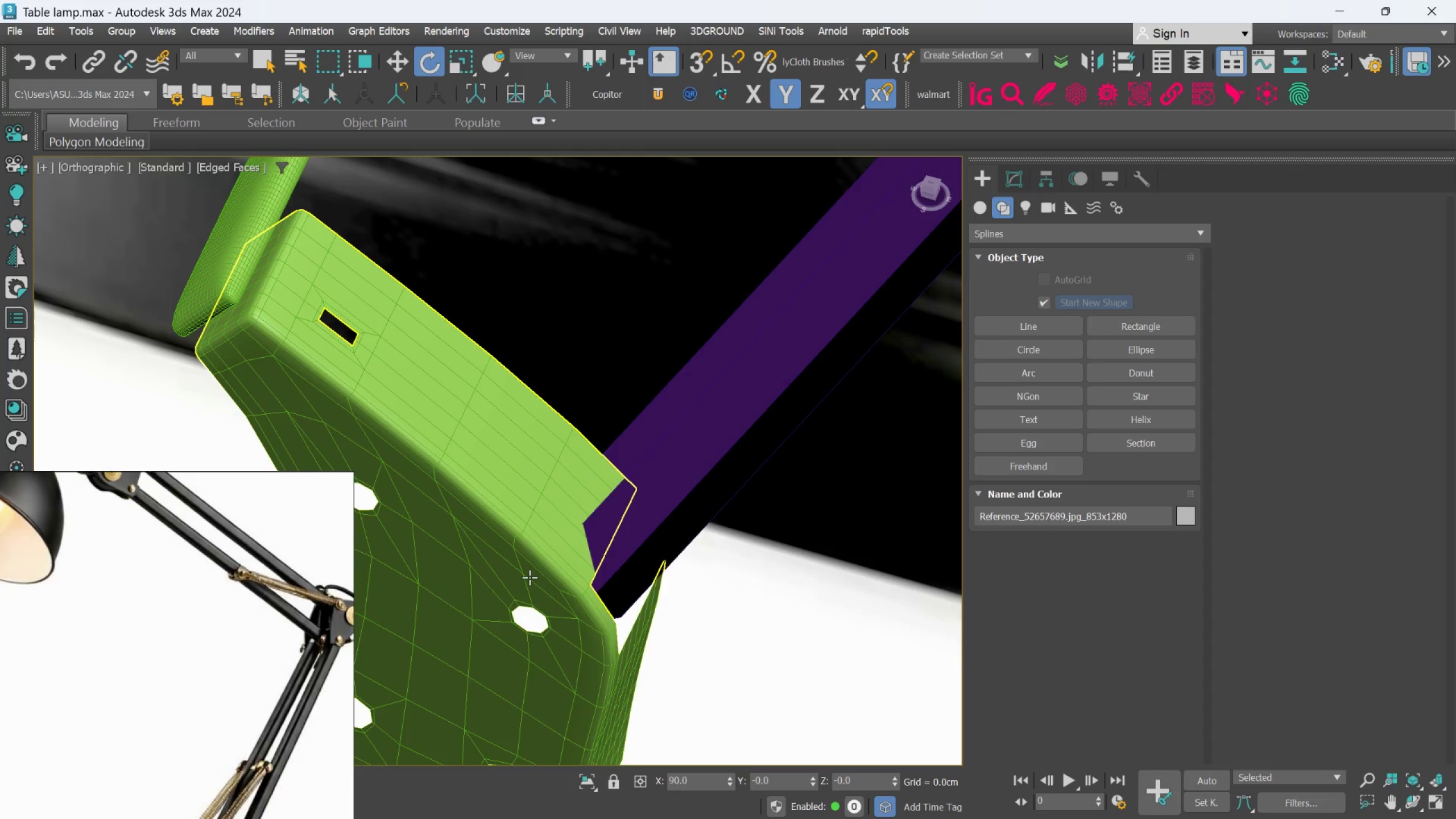 
left_click([530, 574])
 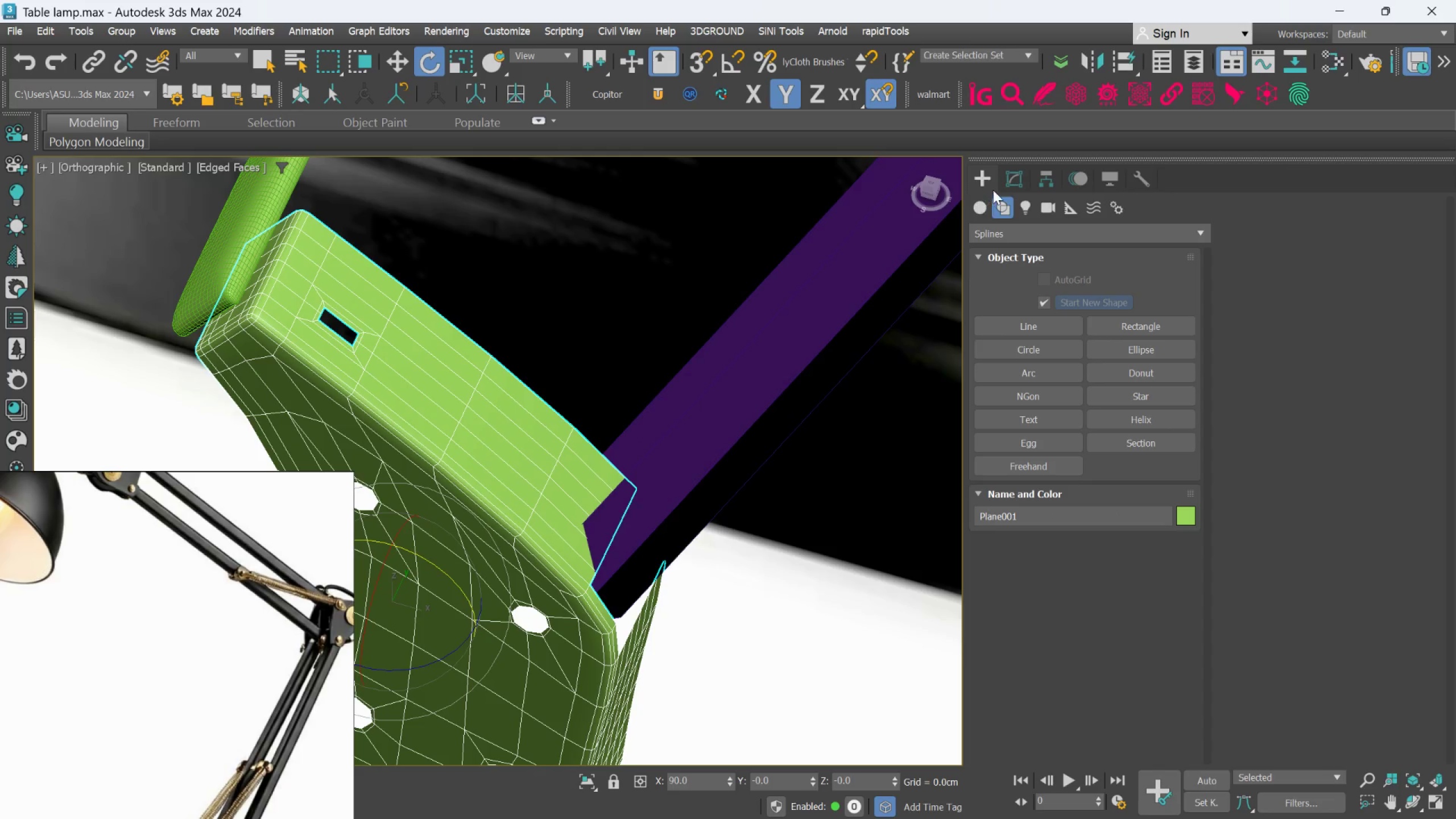 
left_click([1005, 181])
 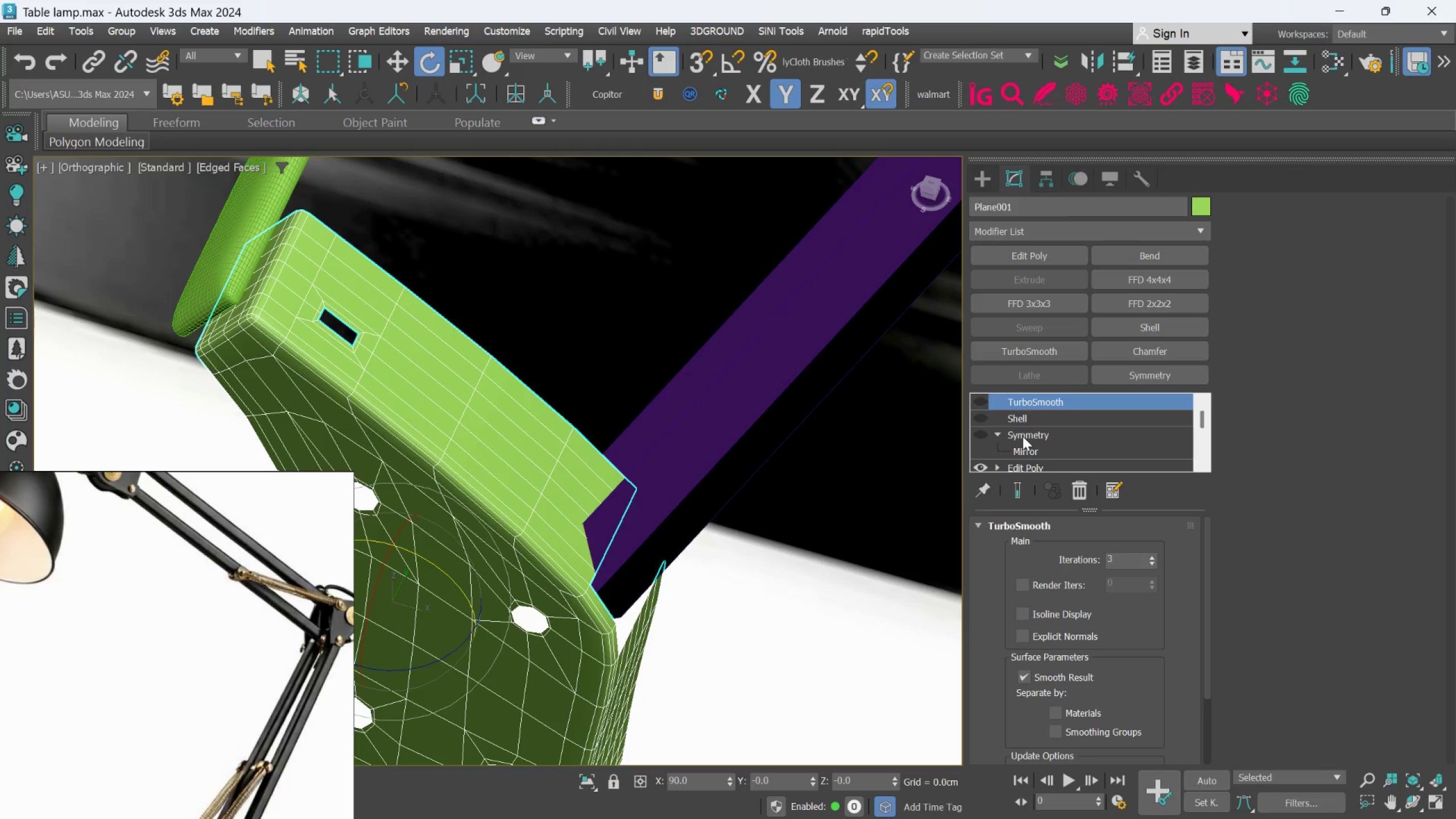 
scroll: coordinate [1023, 436], scroll_direction: down, amount: 1.0
 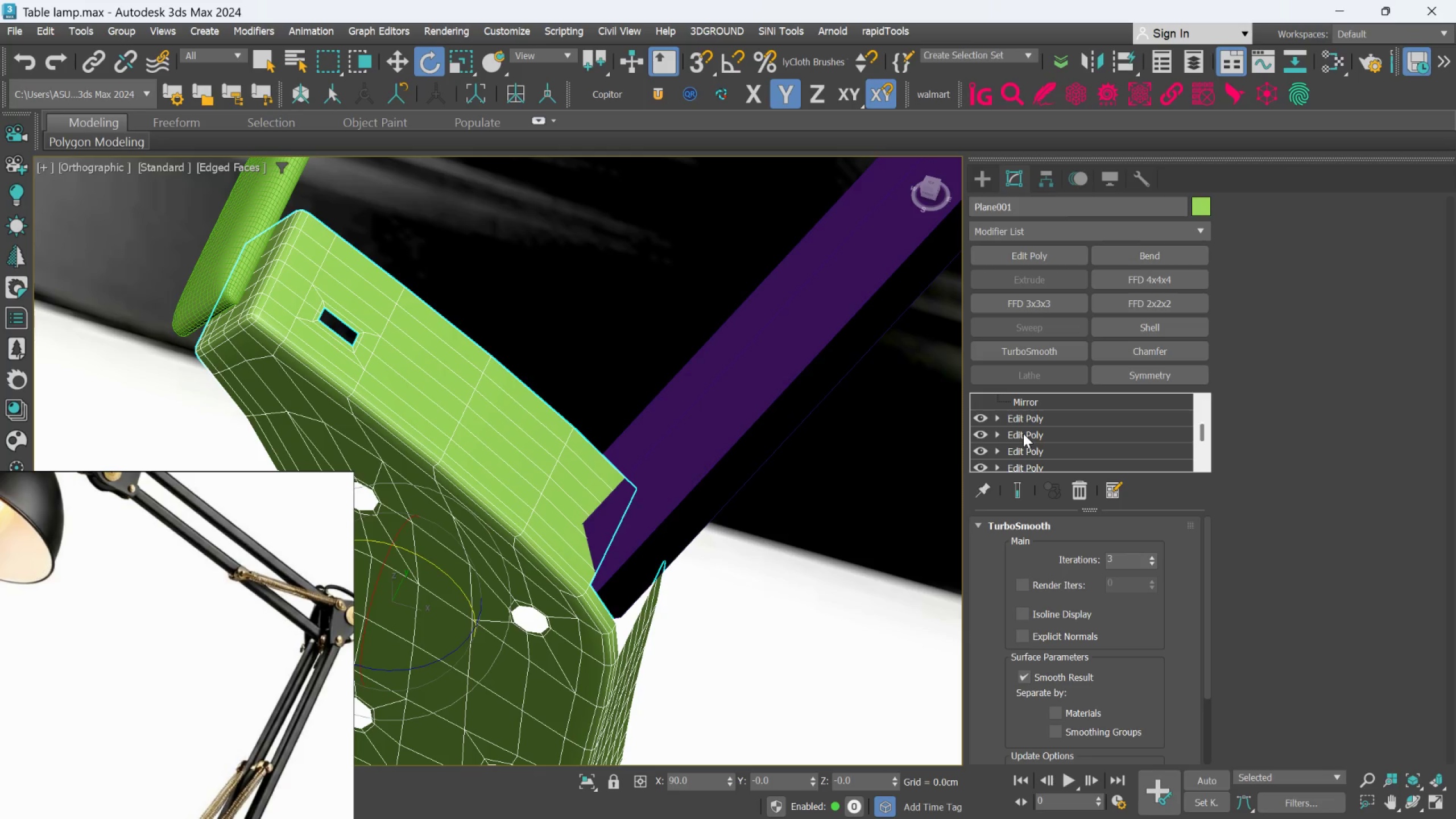 
left_click([1024, 419])
 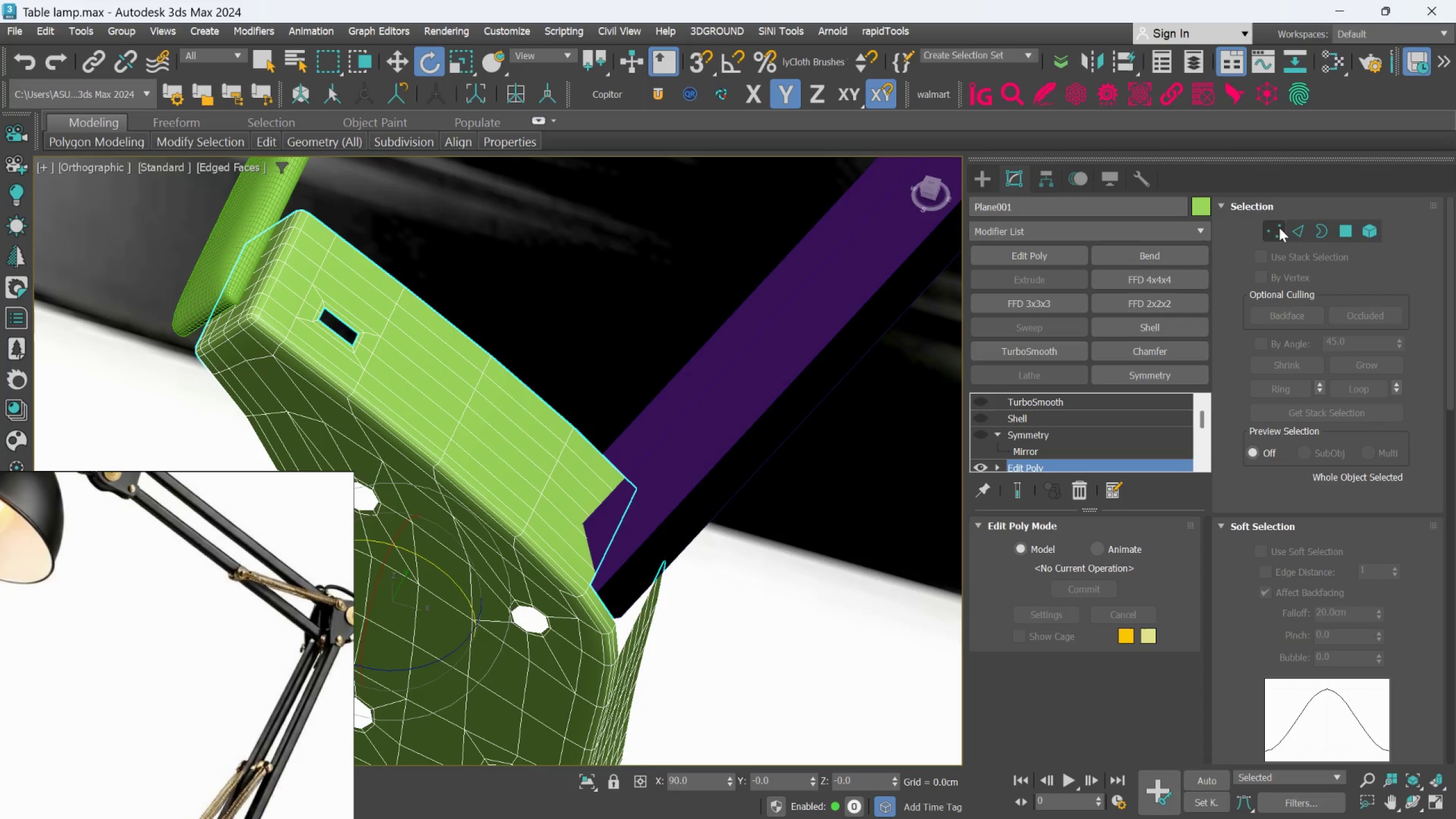 
left_click([1279, 225])
 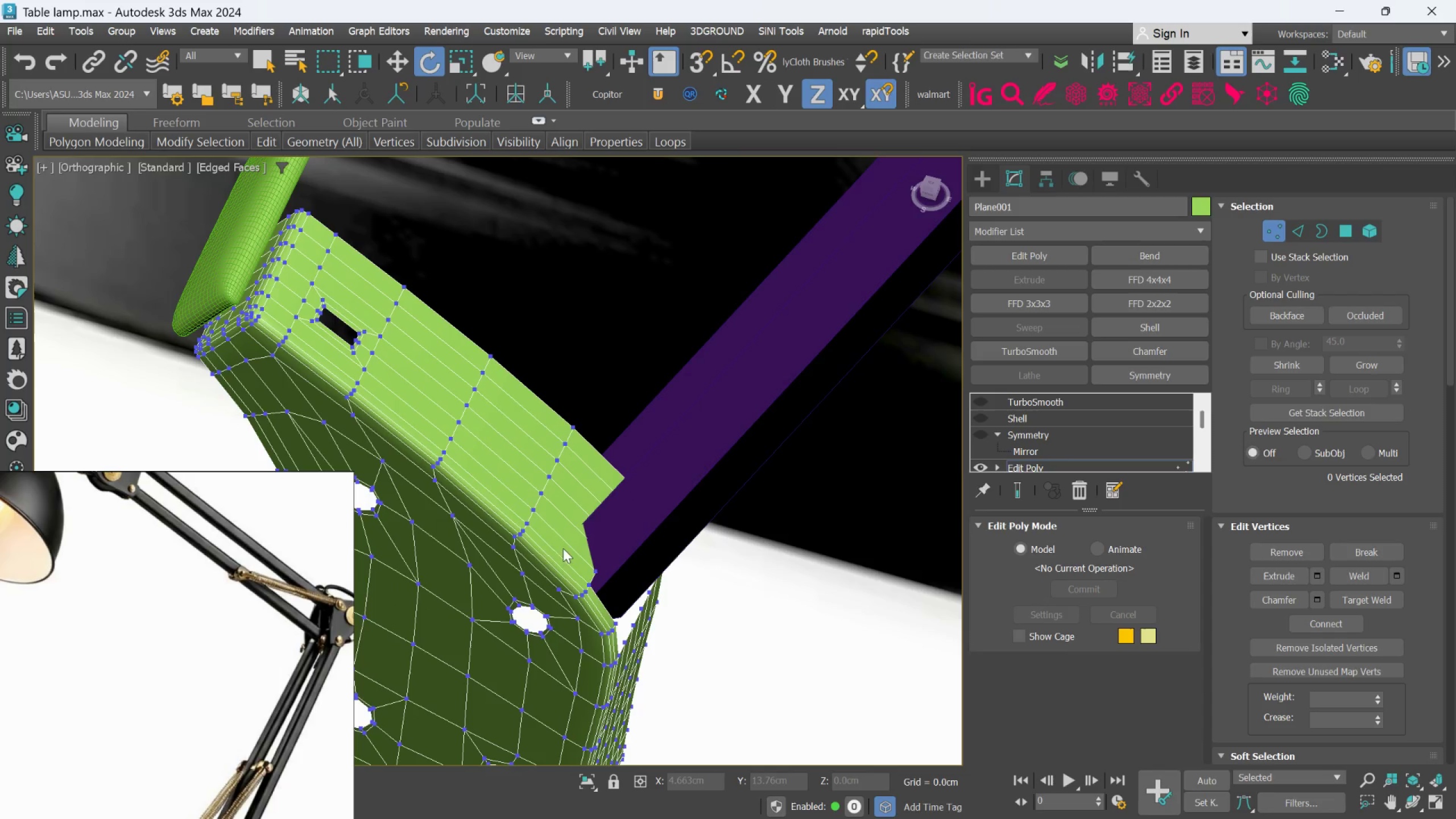 
scroll: coordinate [551, 542], scroll_direction: up, amount: 2.0
 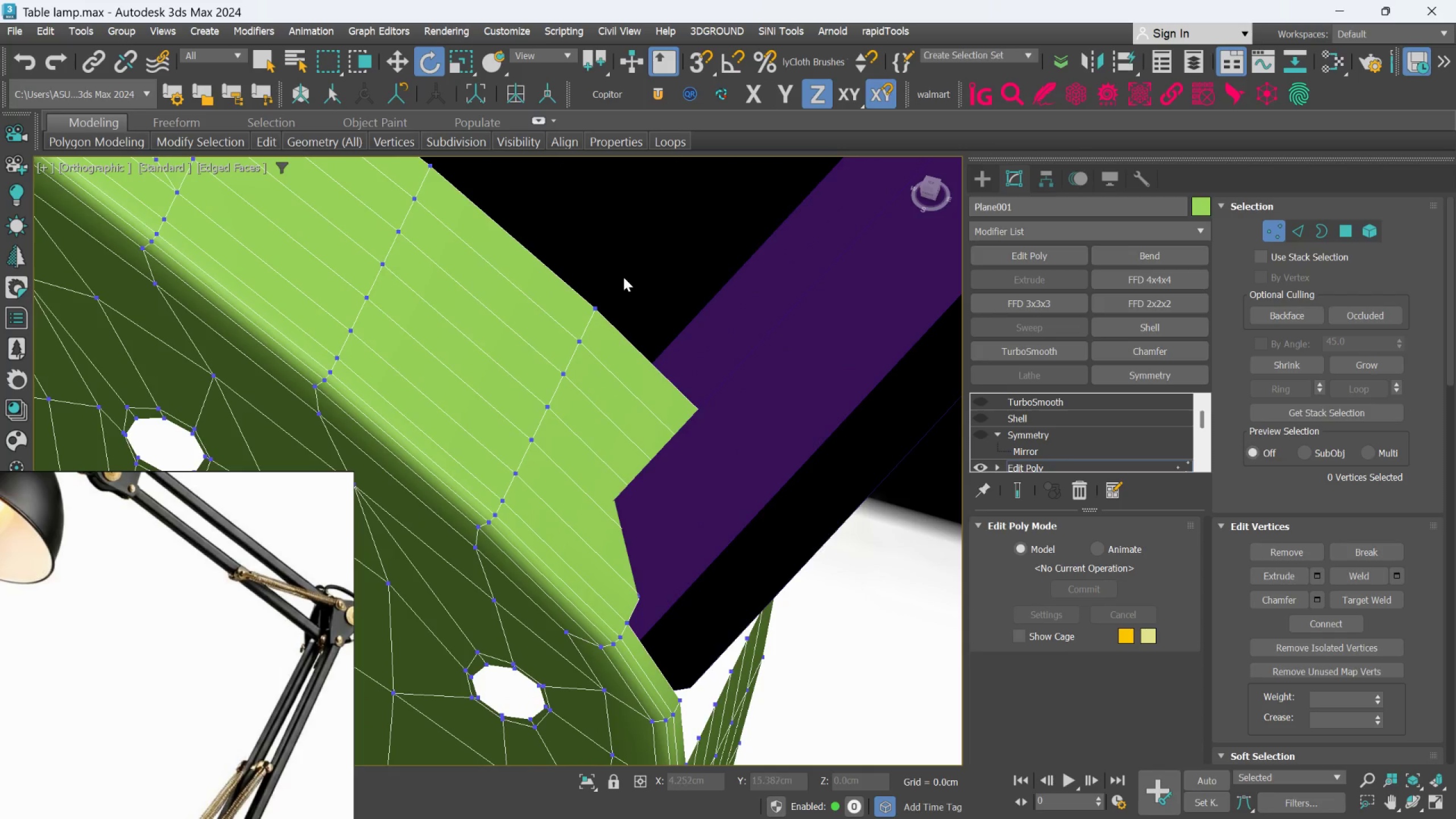 
left_click_drag(start_coordinate=[623, 282], to_coordinate=[473, 540])
 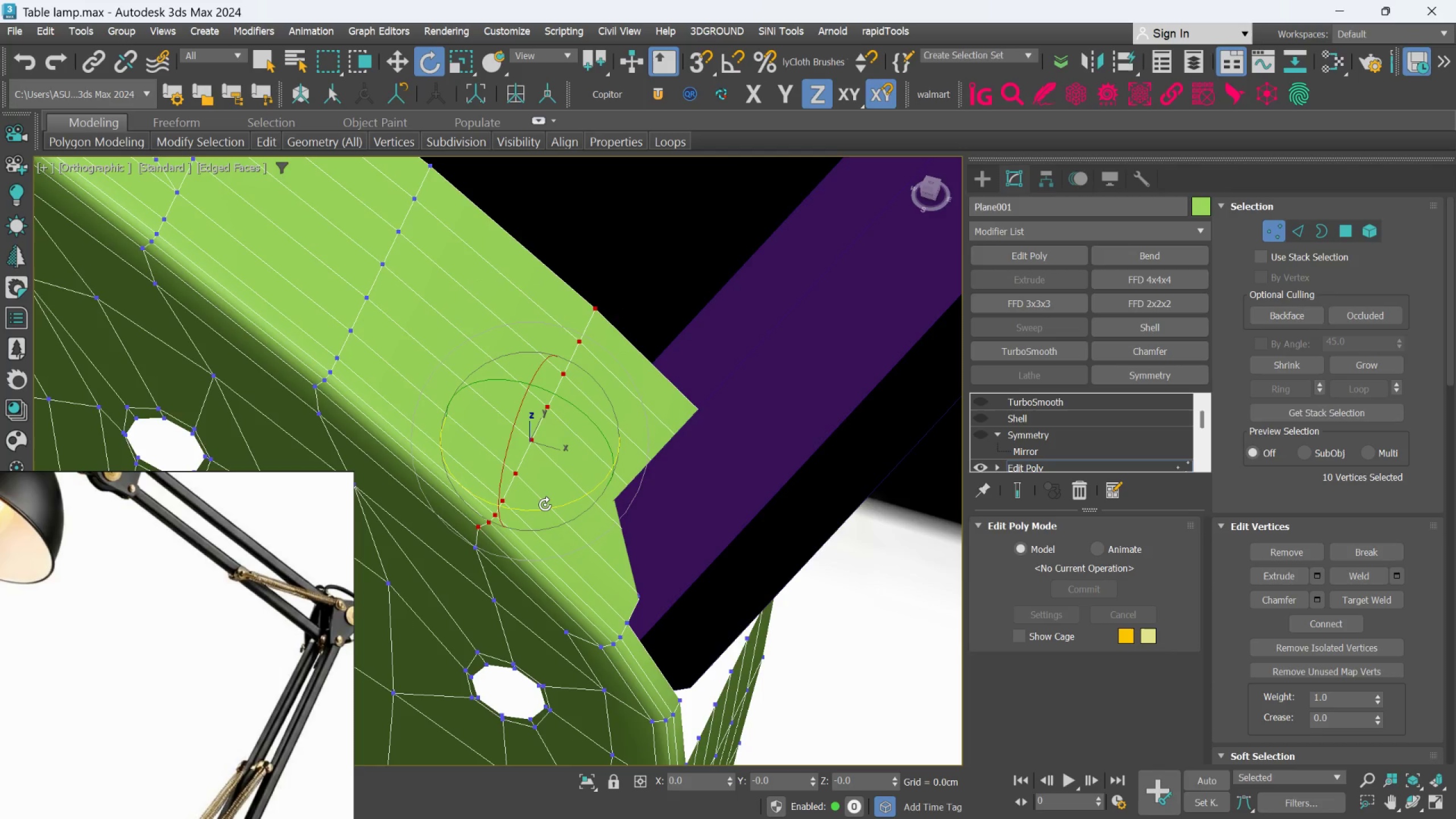 
key(W)
 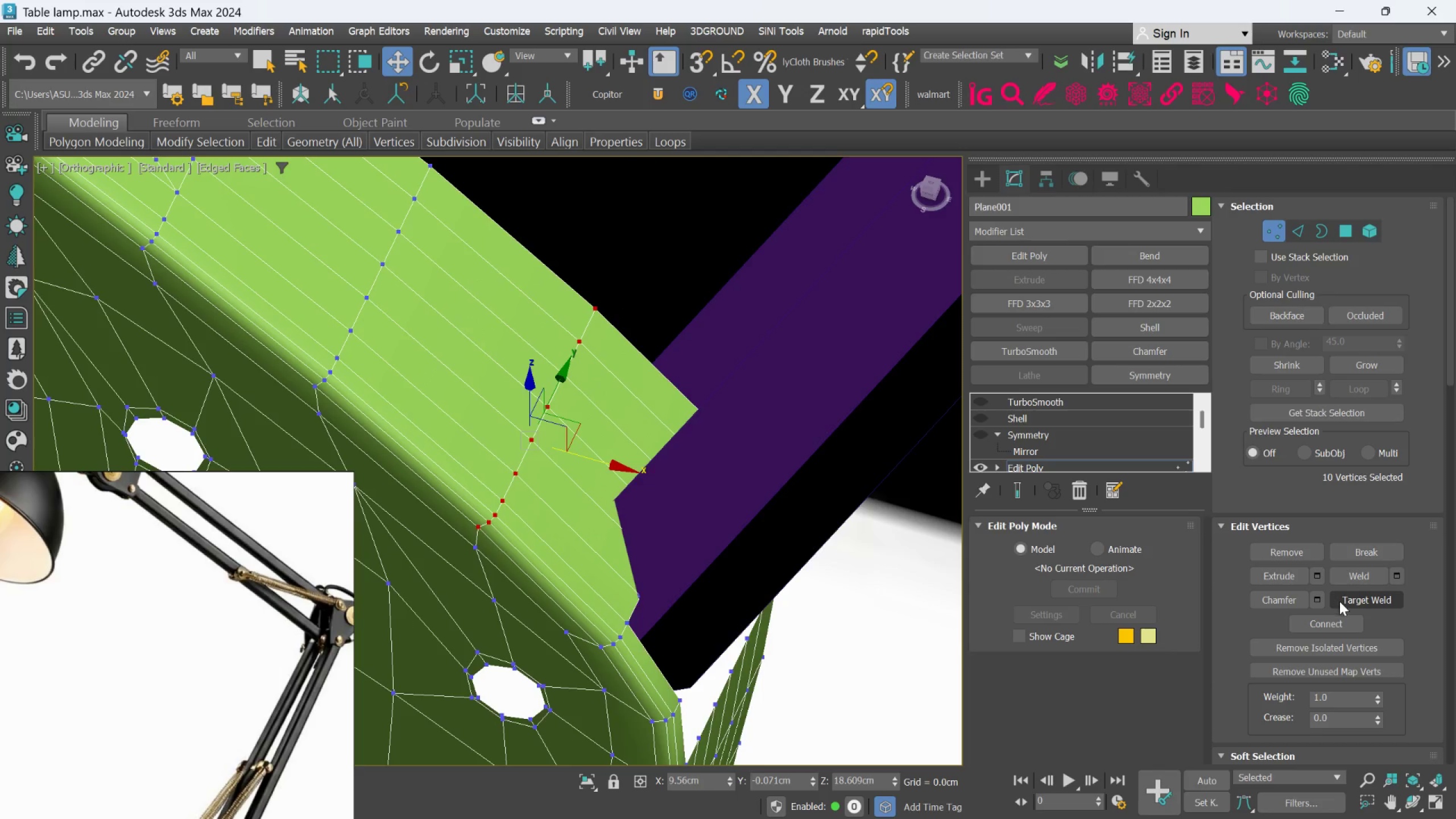 
scroll: coordinate [1304, 717], scroll_direction: down, amount: 43.0
 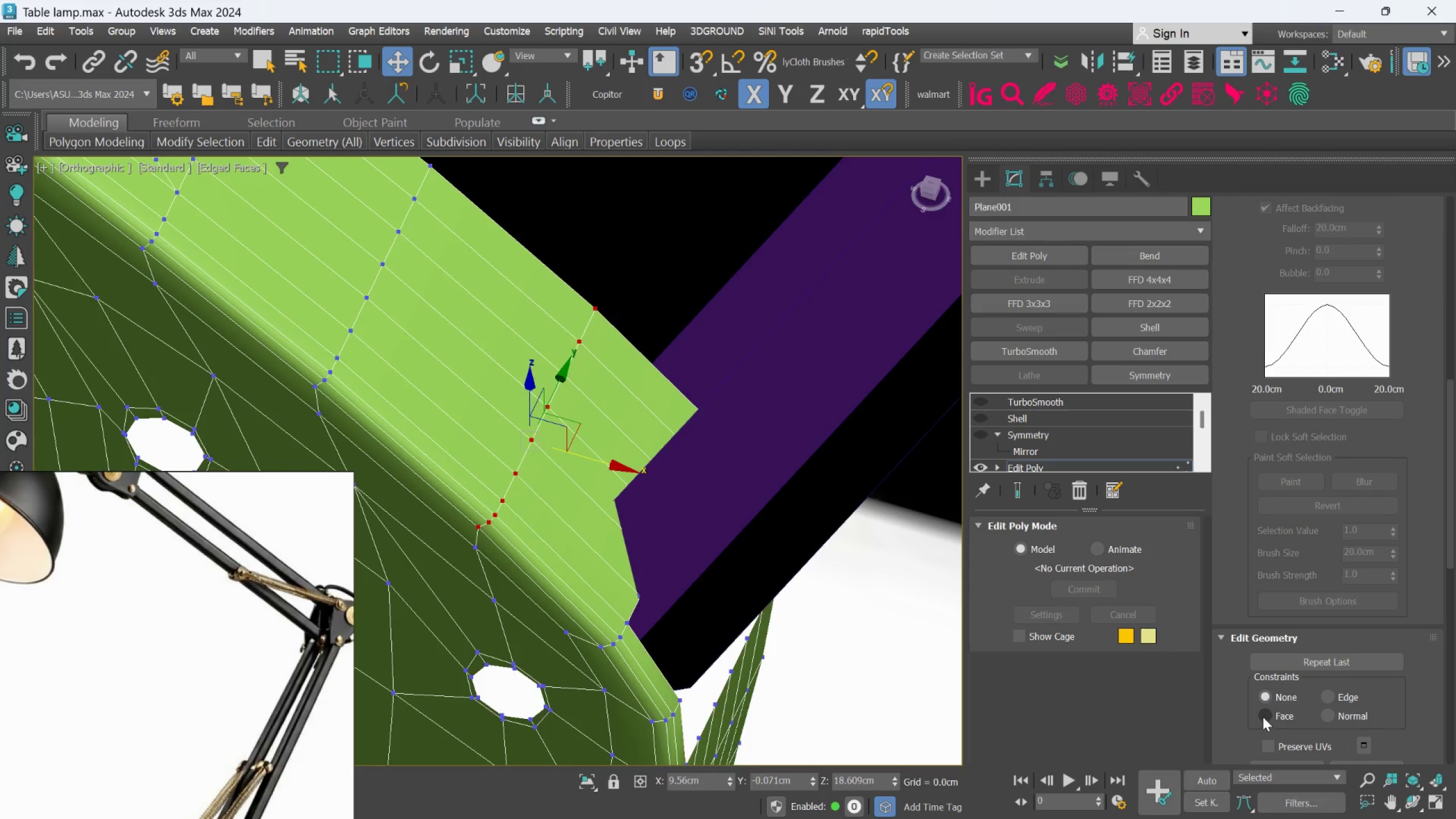 
left_click([1263, 715])
 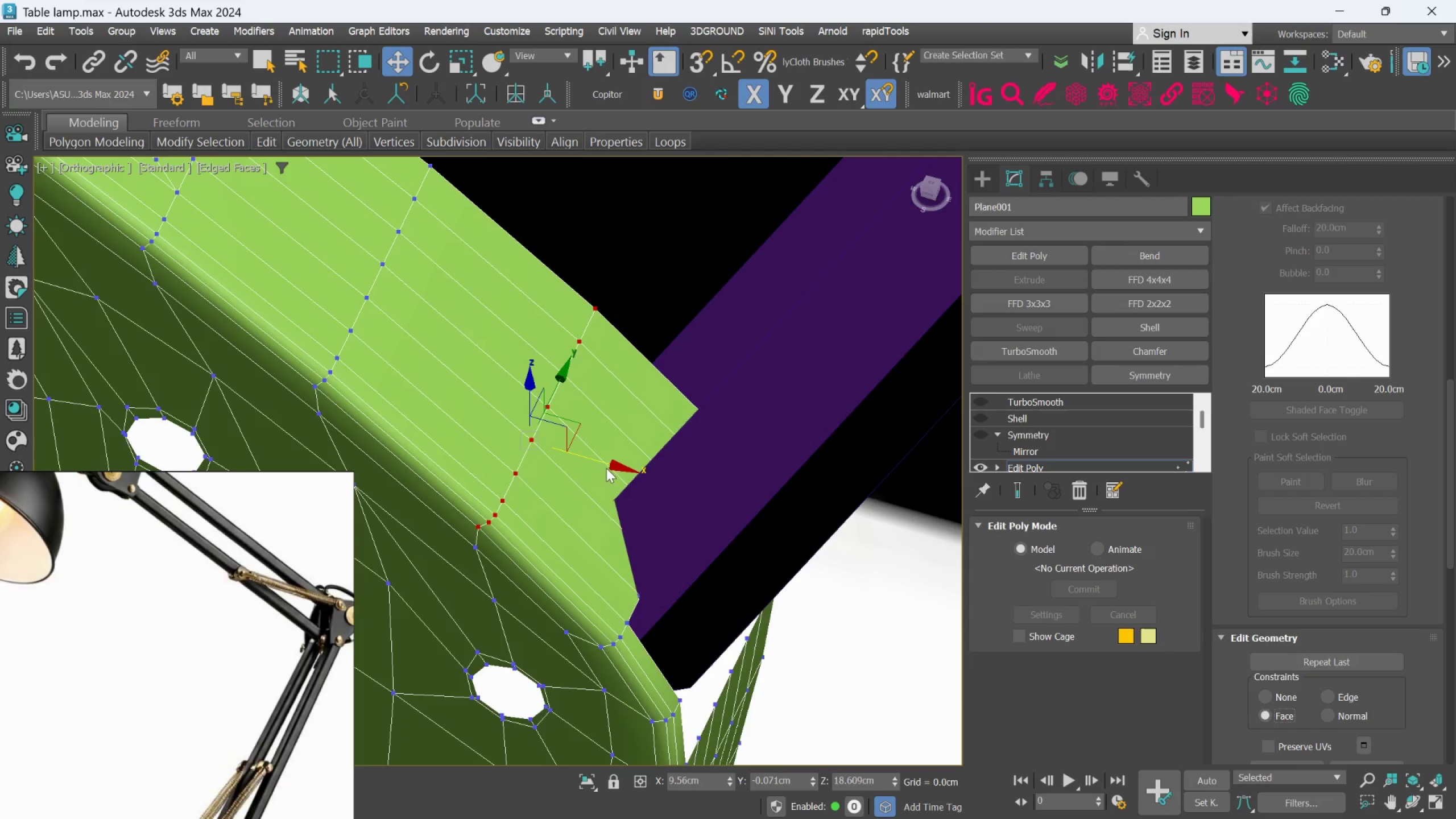 
left_click_drag(start_coordinate=[607, 464], to_coordinate=[619, 478])
 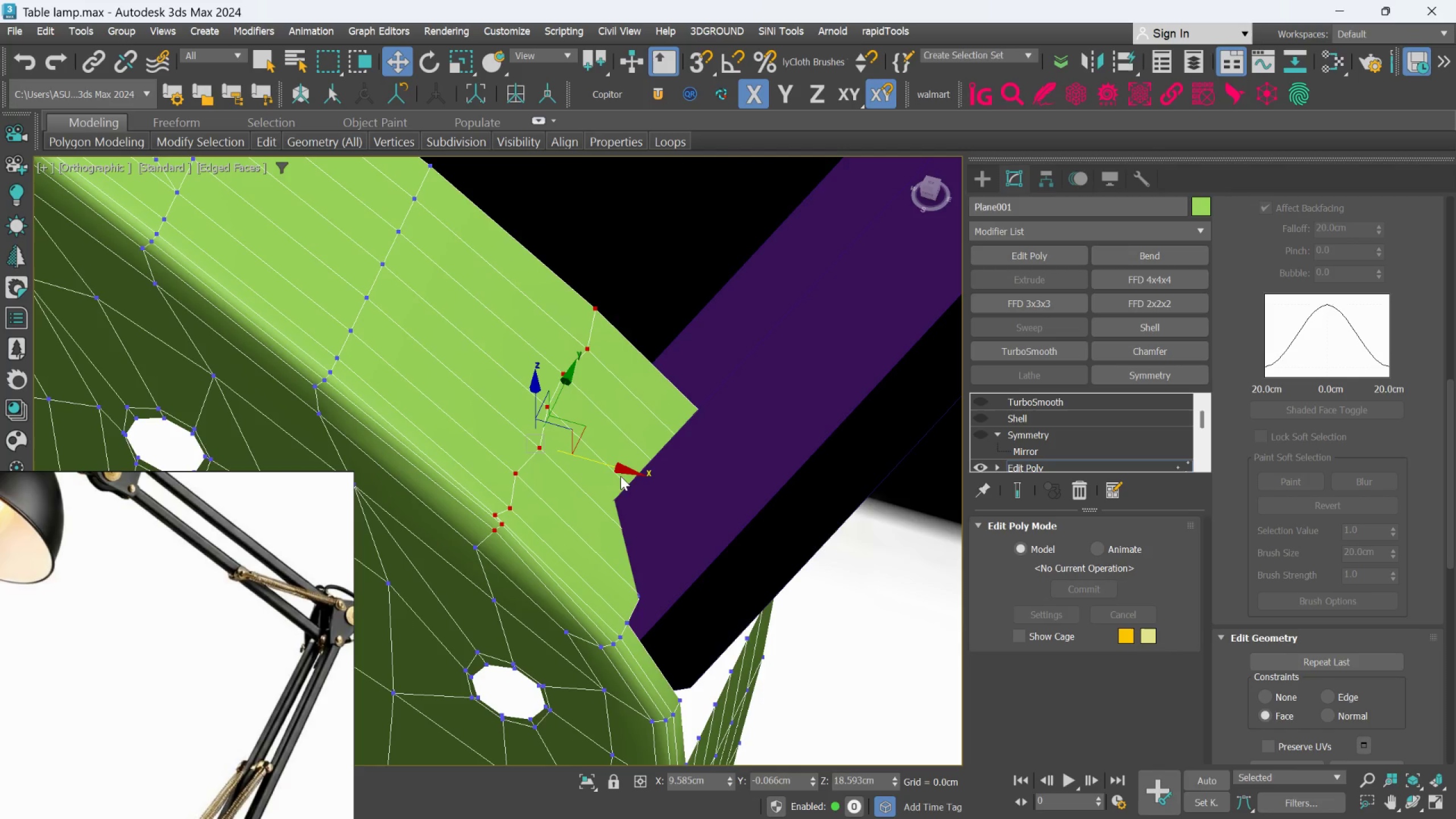 
key(Control+Z)
 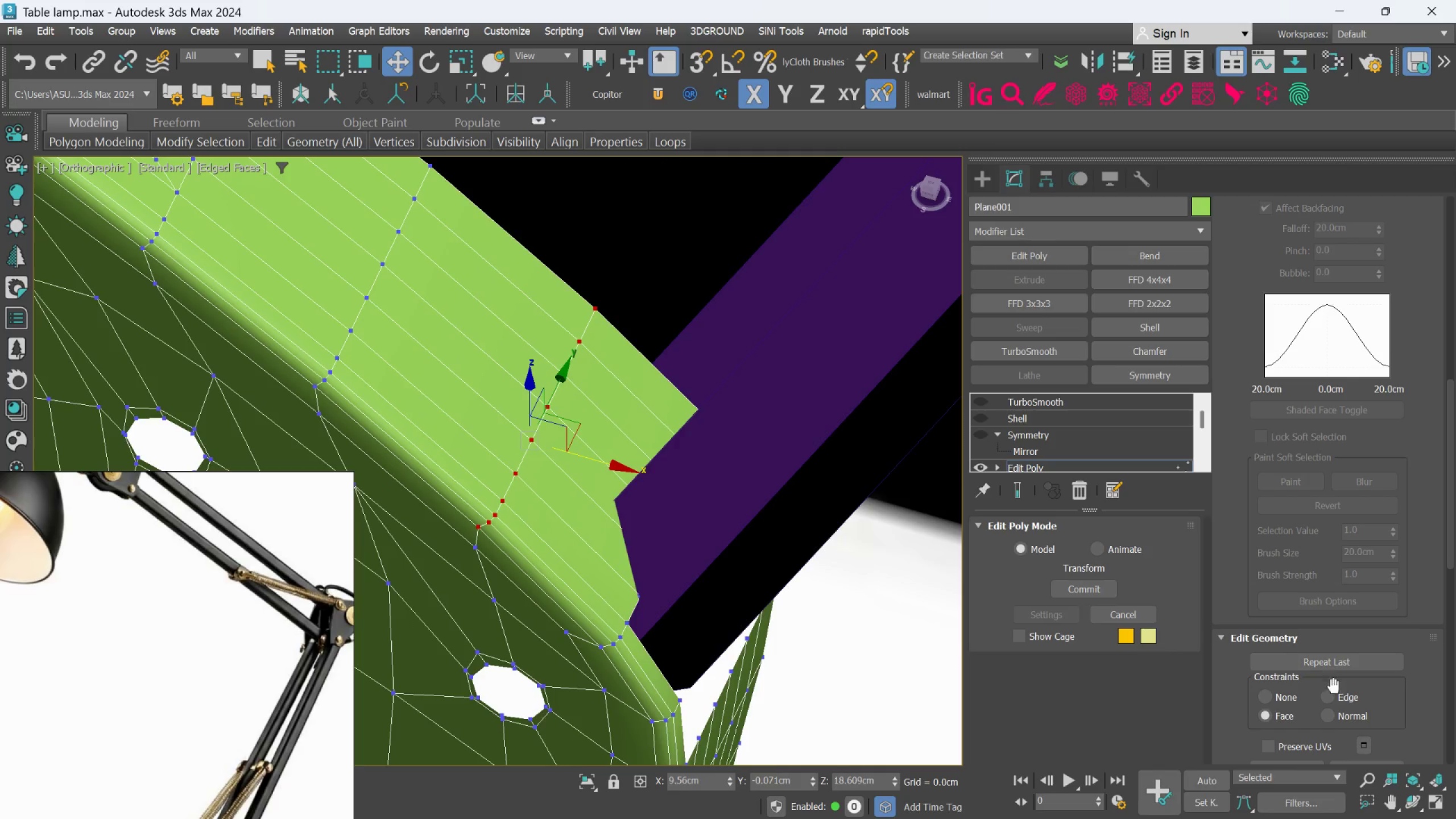 
left_click([1333, 691])
 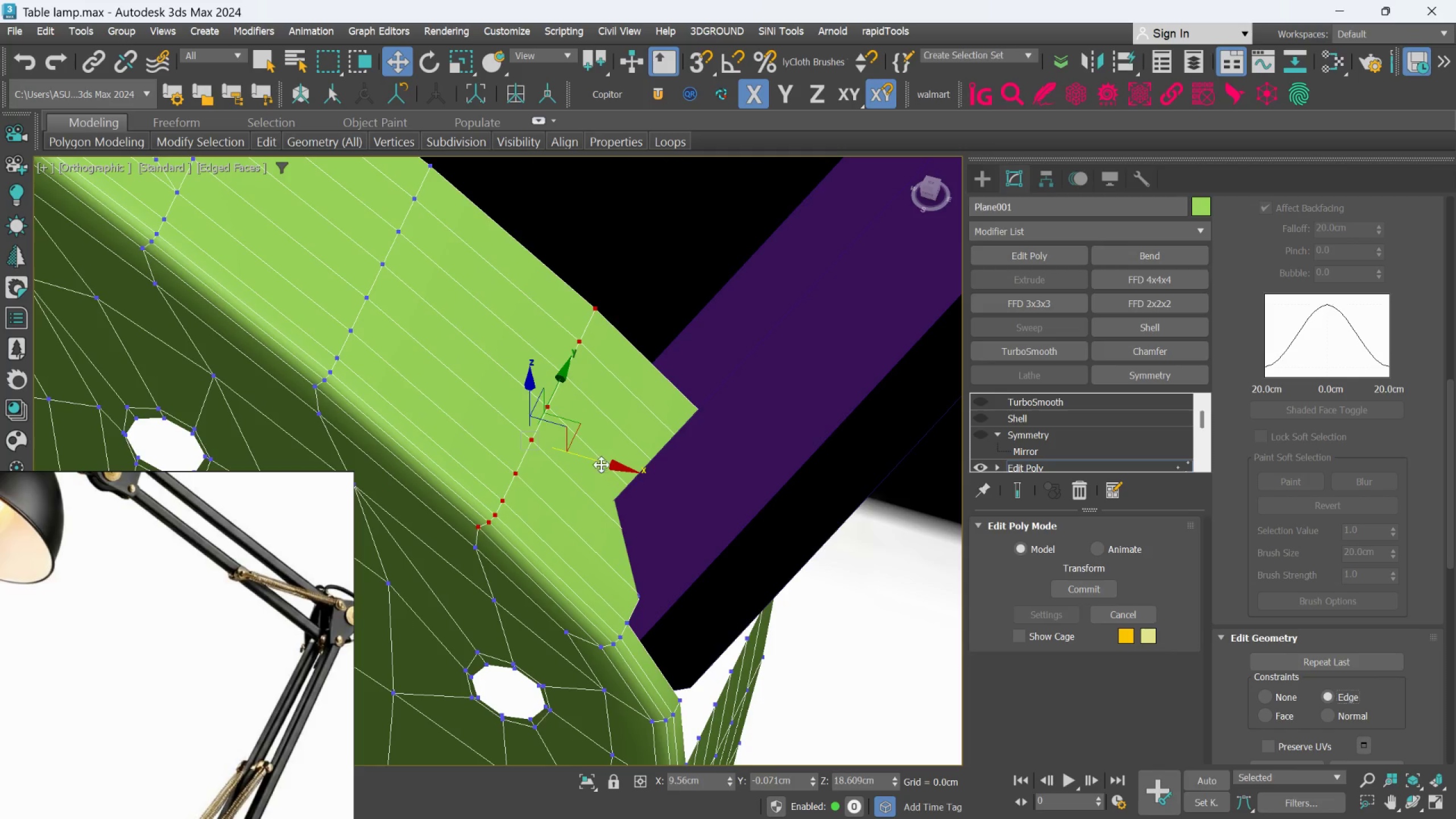 
left_click_drag(start_coordinate=[601, 462], to_coordinate=[615, 475])
 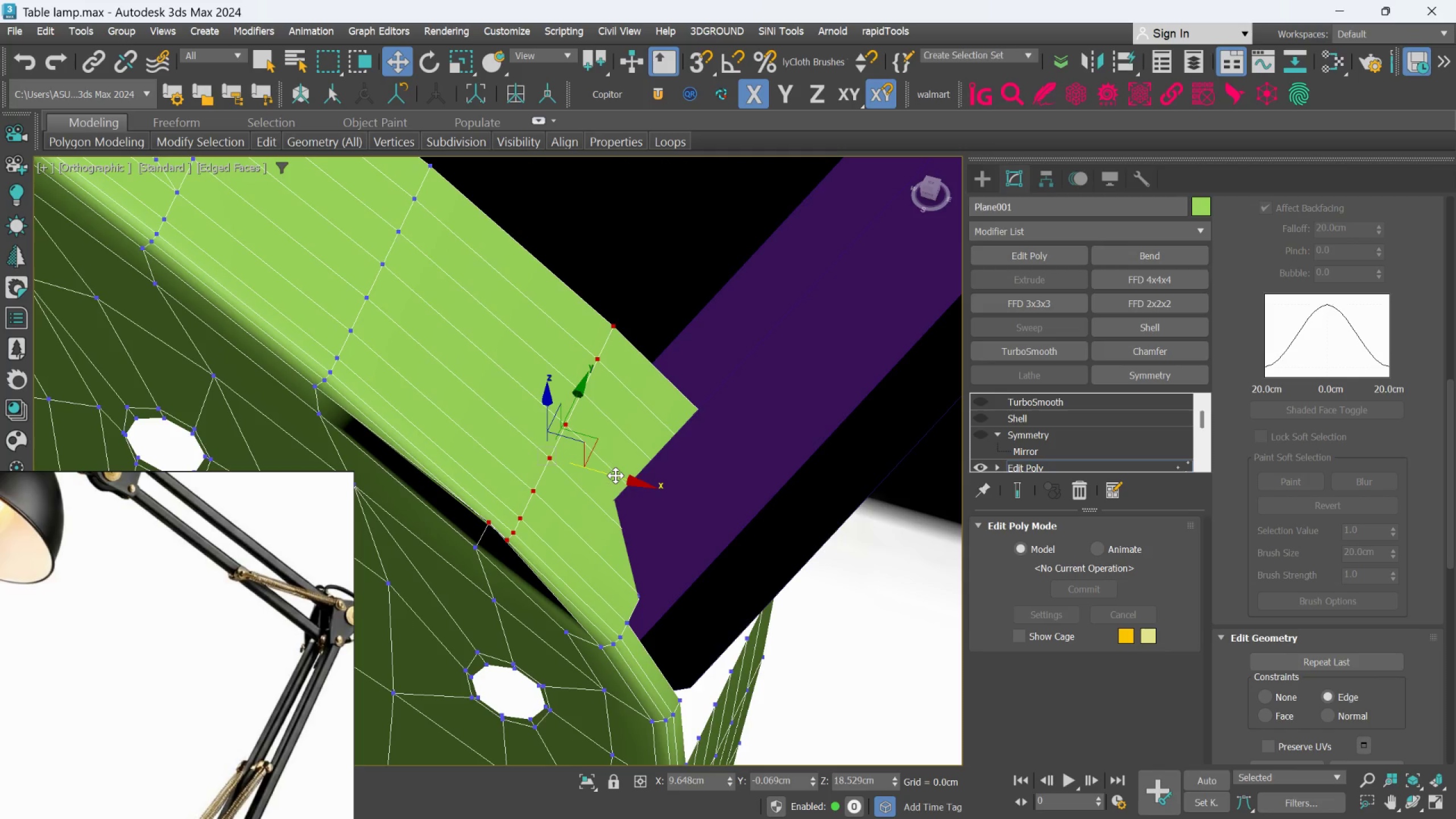 
key(Control+ControlLeft)
 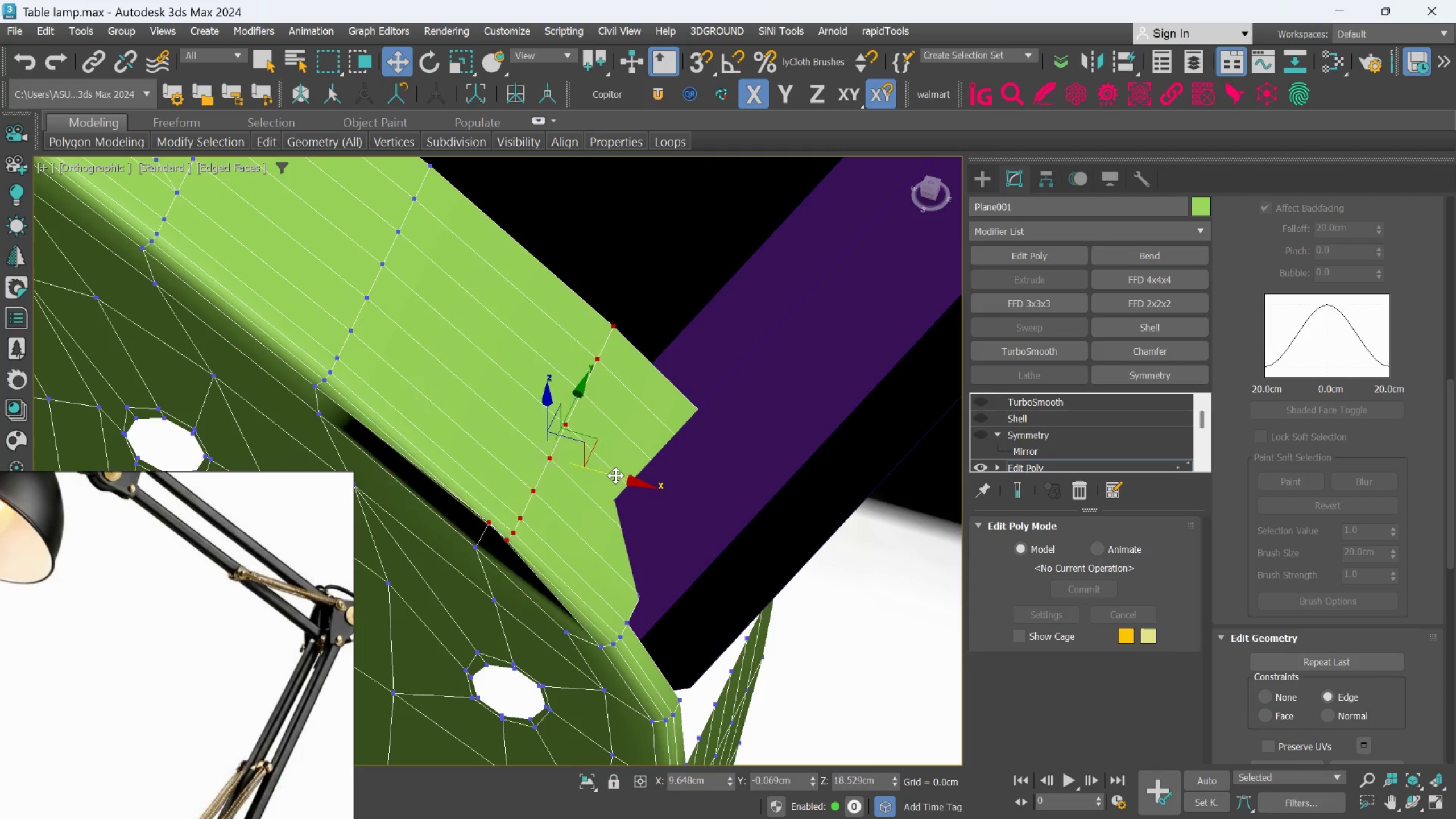 
key(Control+Z)
 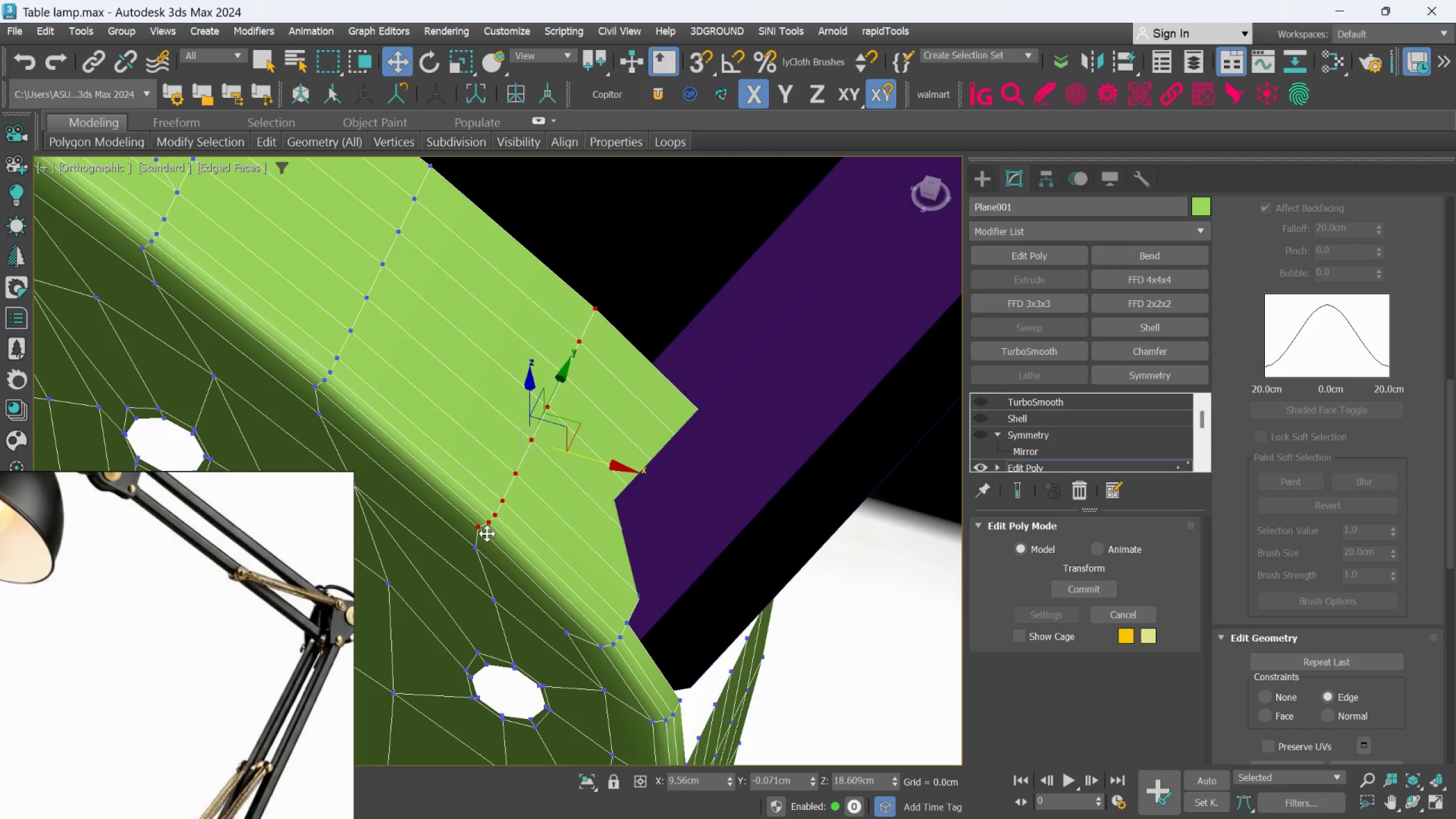 
hold_key(key=AltLeft, duration=1.5)
left_click([477, 527])
 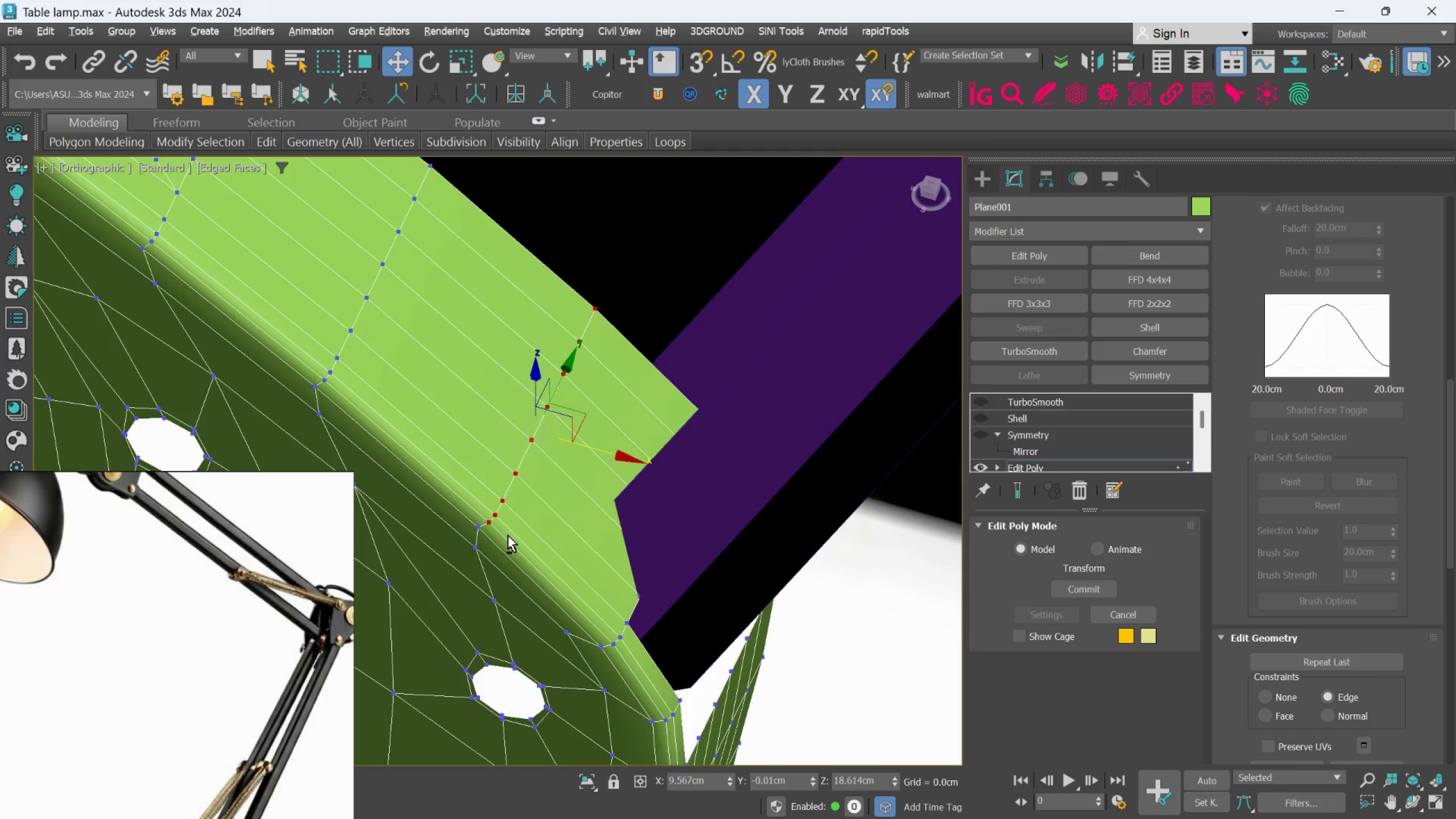 
hold_key(key=AltLeft, duration=0.64)
left_click([489, 524])
 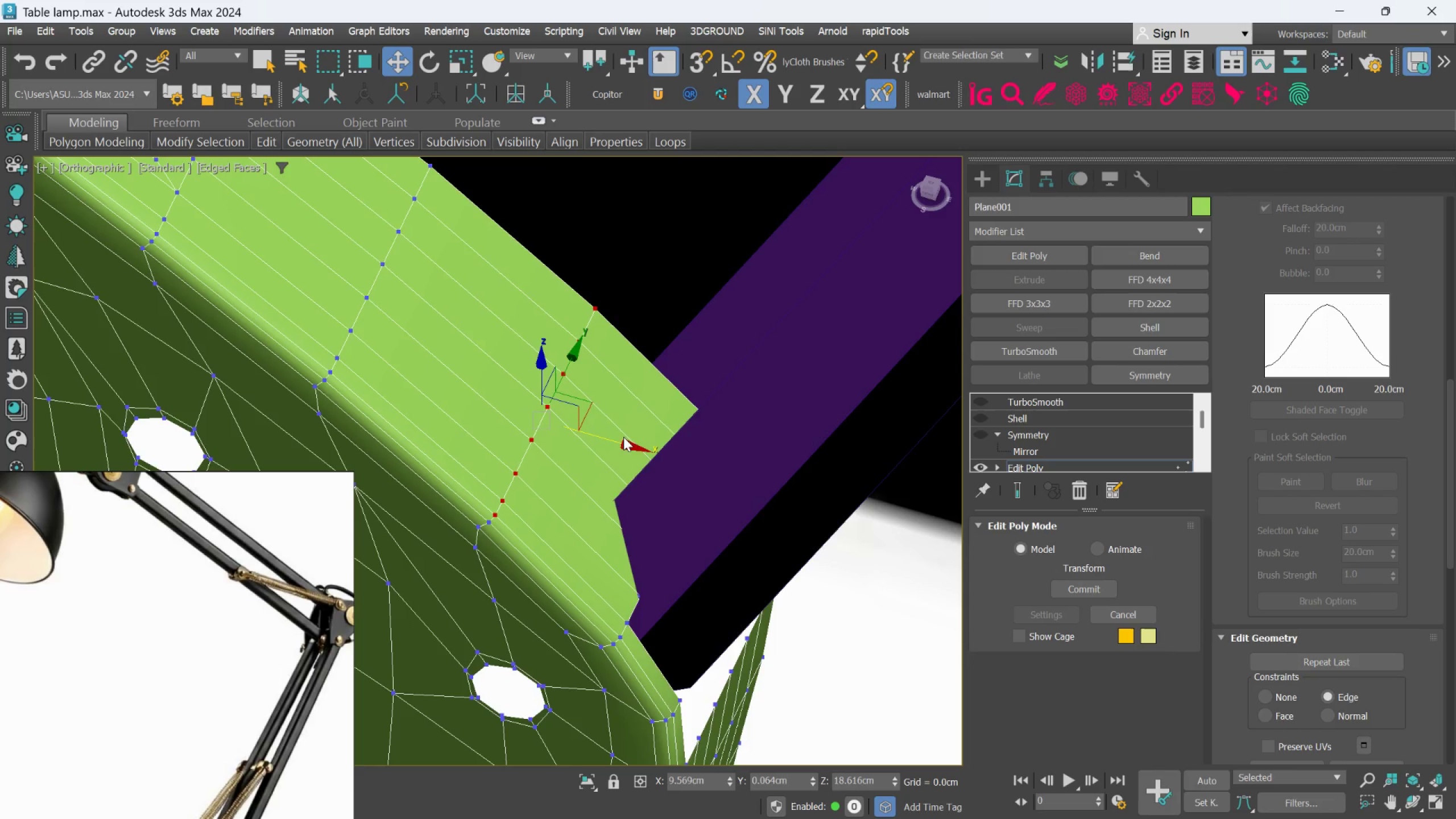 
left_click_drag(start_coordinate=[623, 444], to_coordinate=[668, 500])
 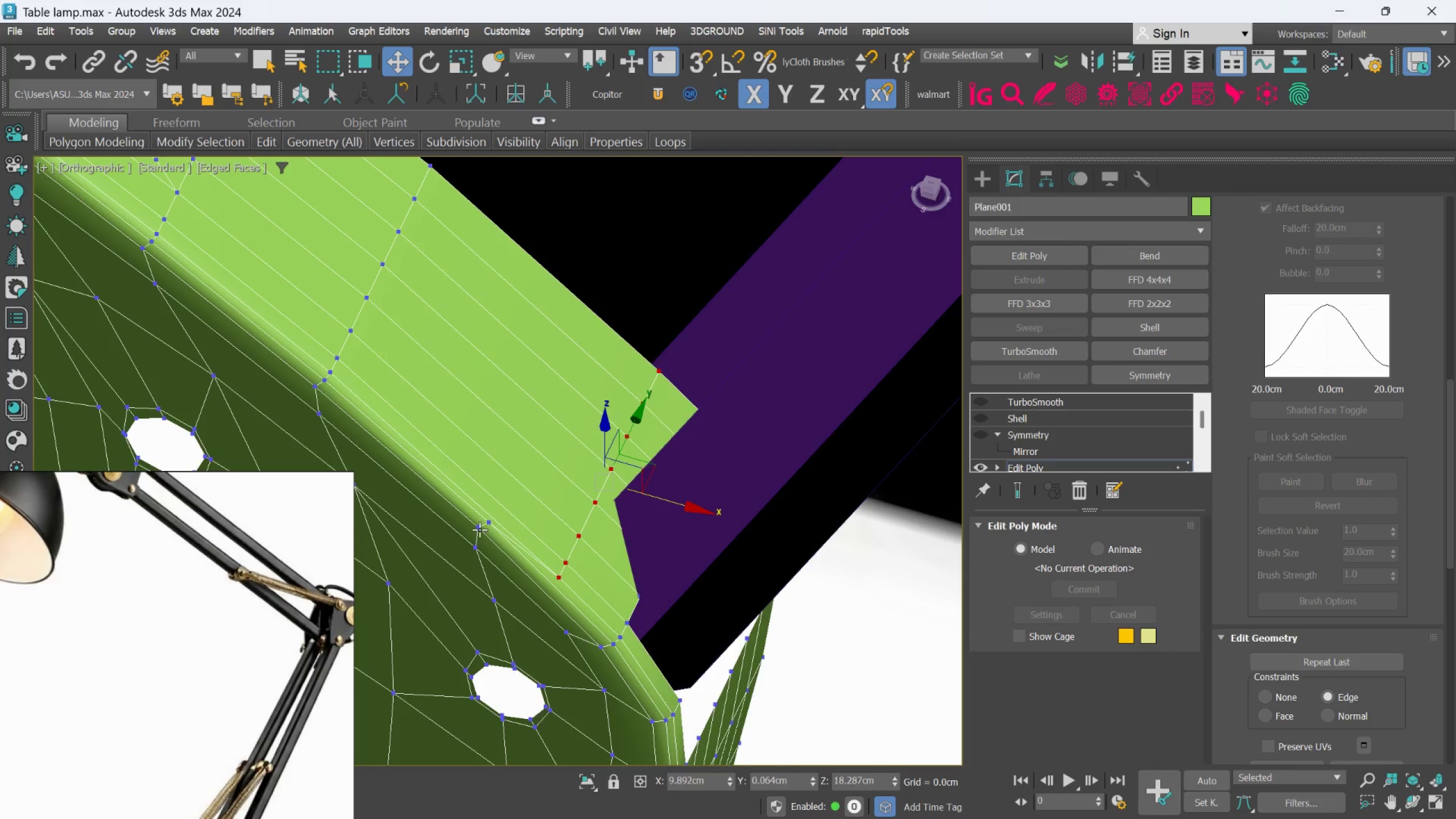 
scroll: coordinate [479, 526], scroll_direction: up, amount: 1.0
 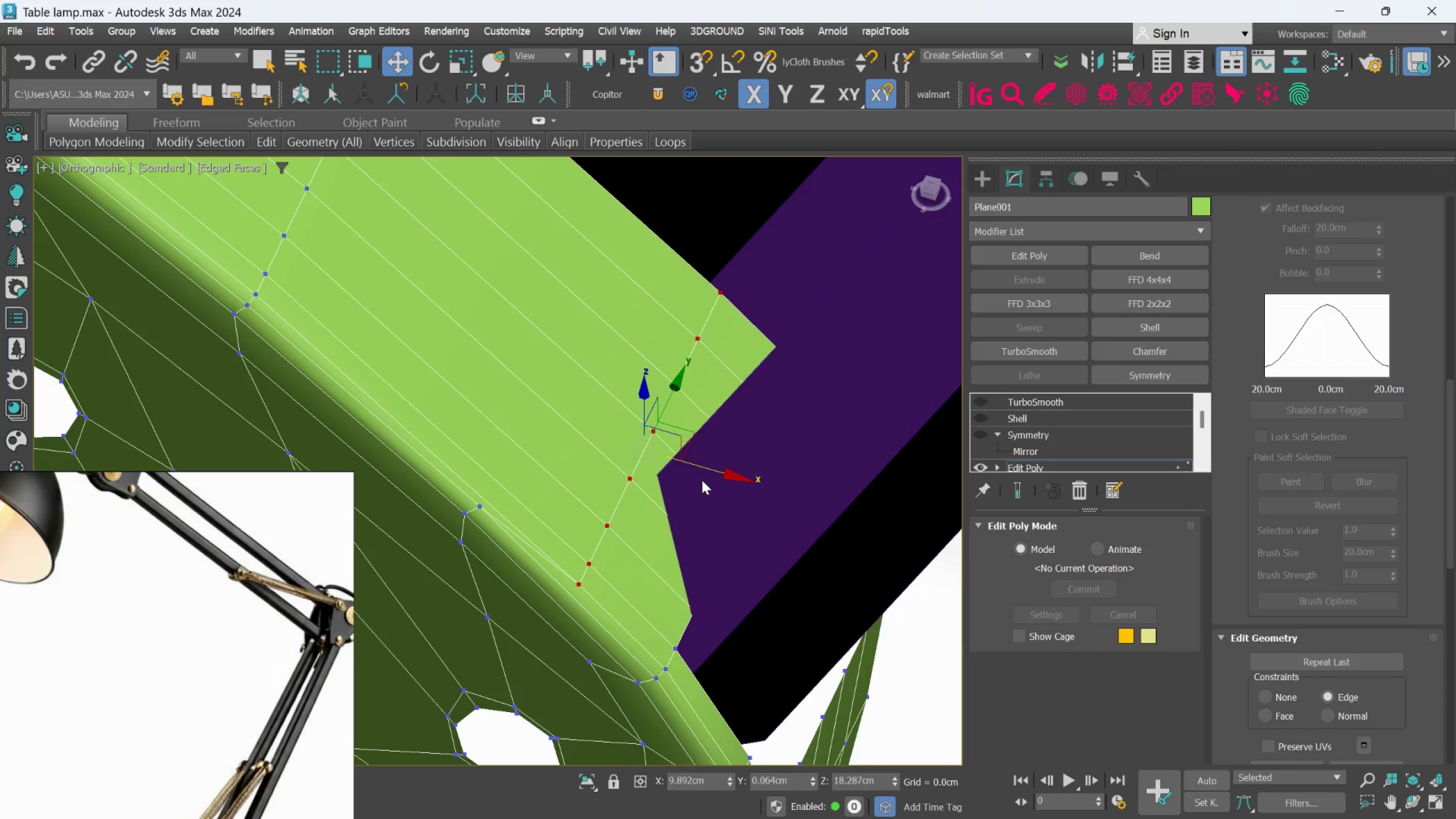 
wait(6.61)
 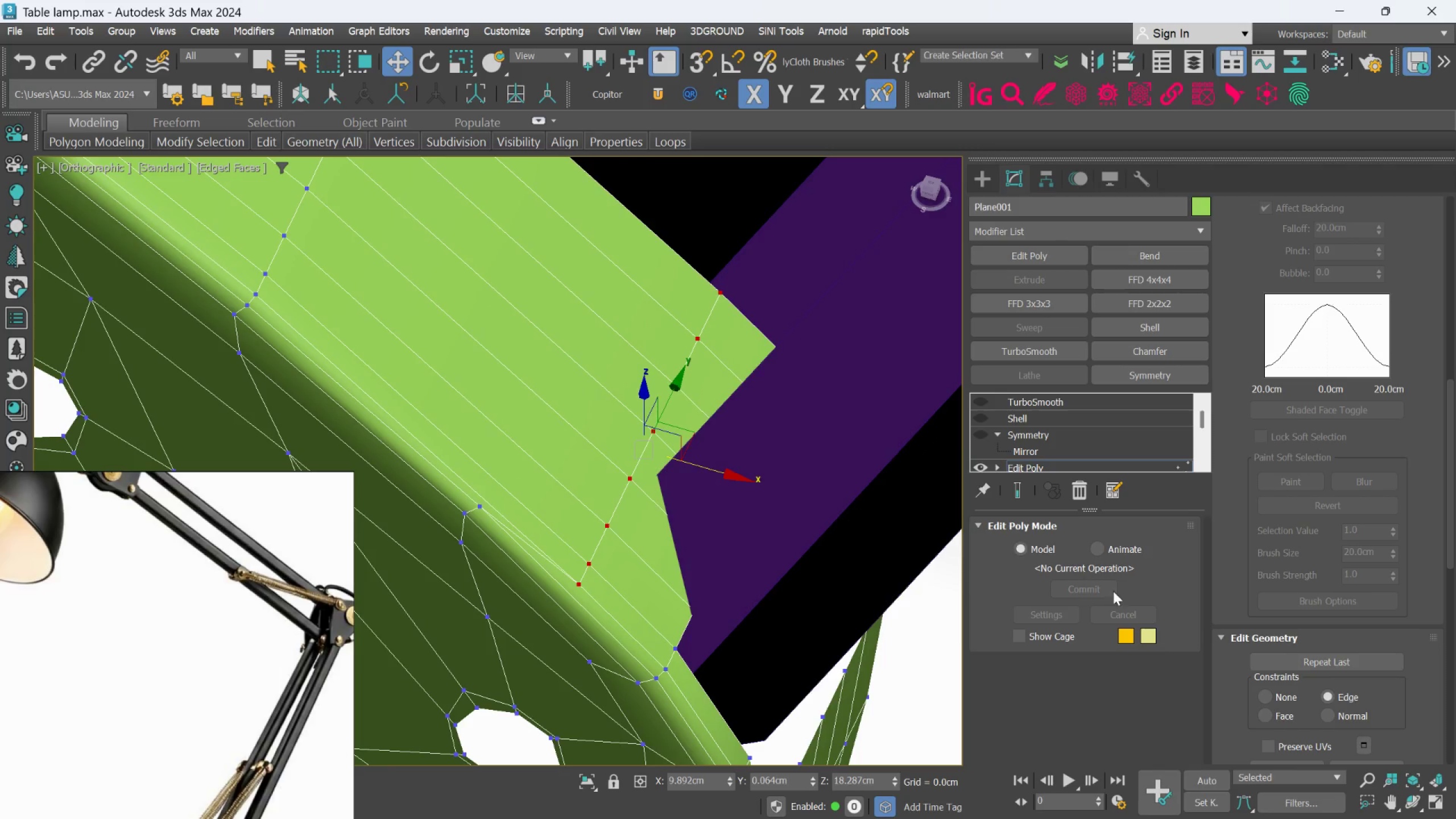 
left_click([1266, 692])
 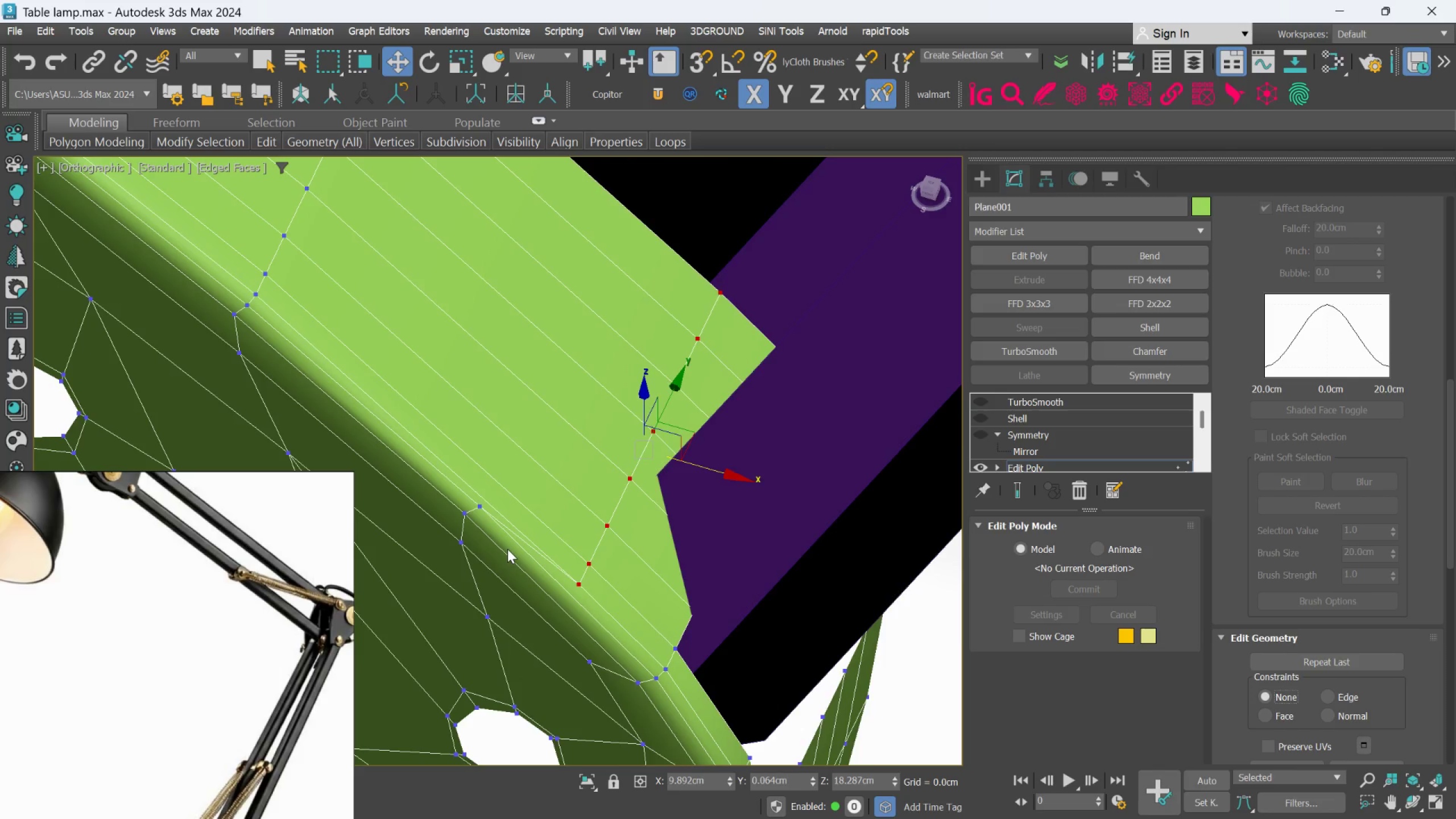 
left_click([480, 506])
 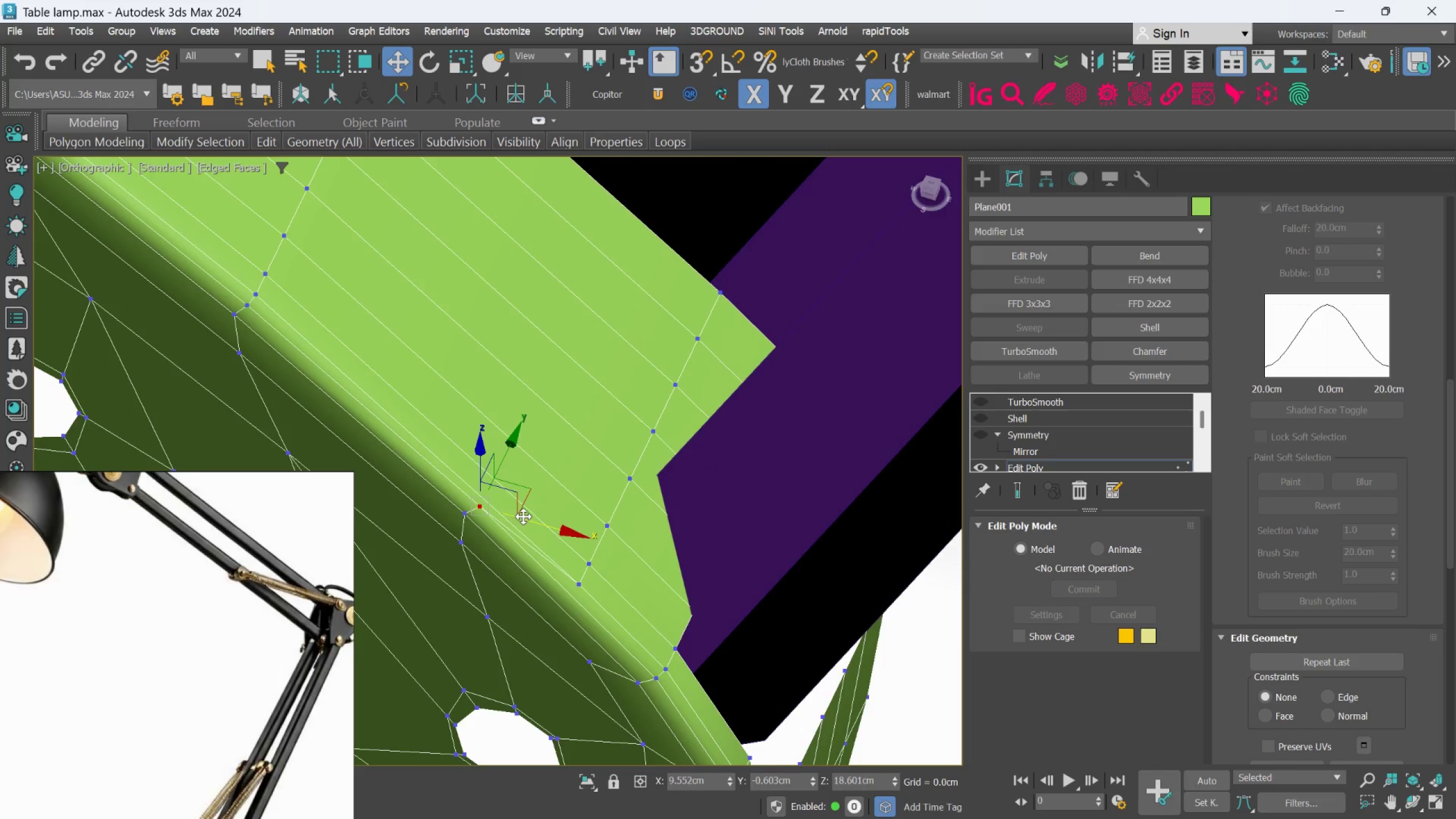 
left_click_drag(start_coordinate=[523, 516], to_coordinate=[531, 536])
 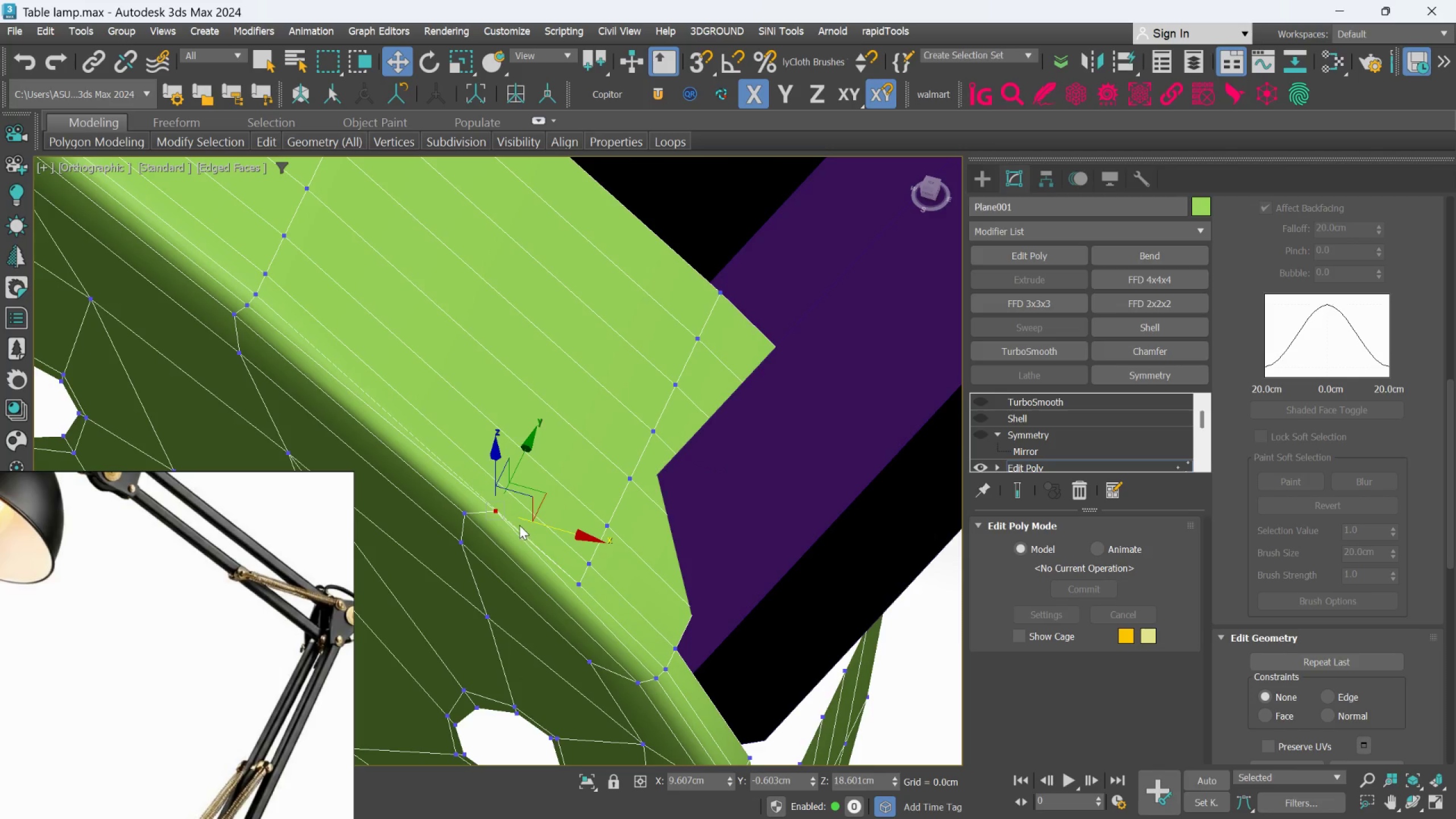 
key(Control+Z)
 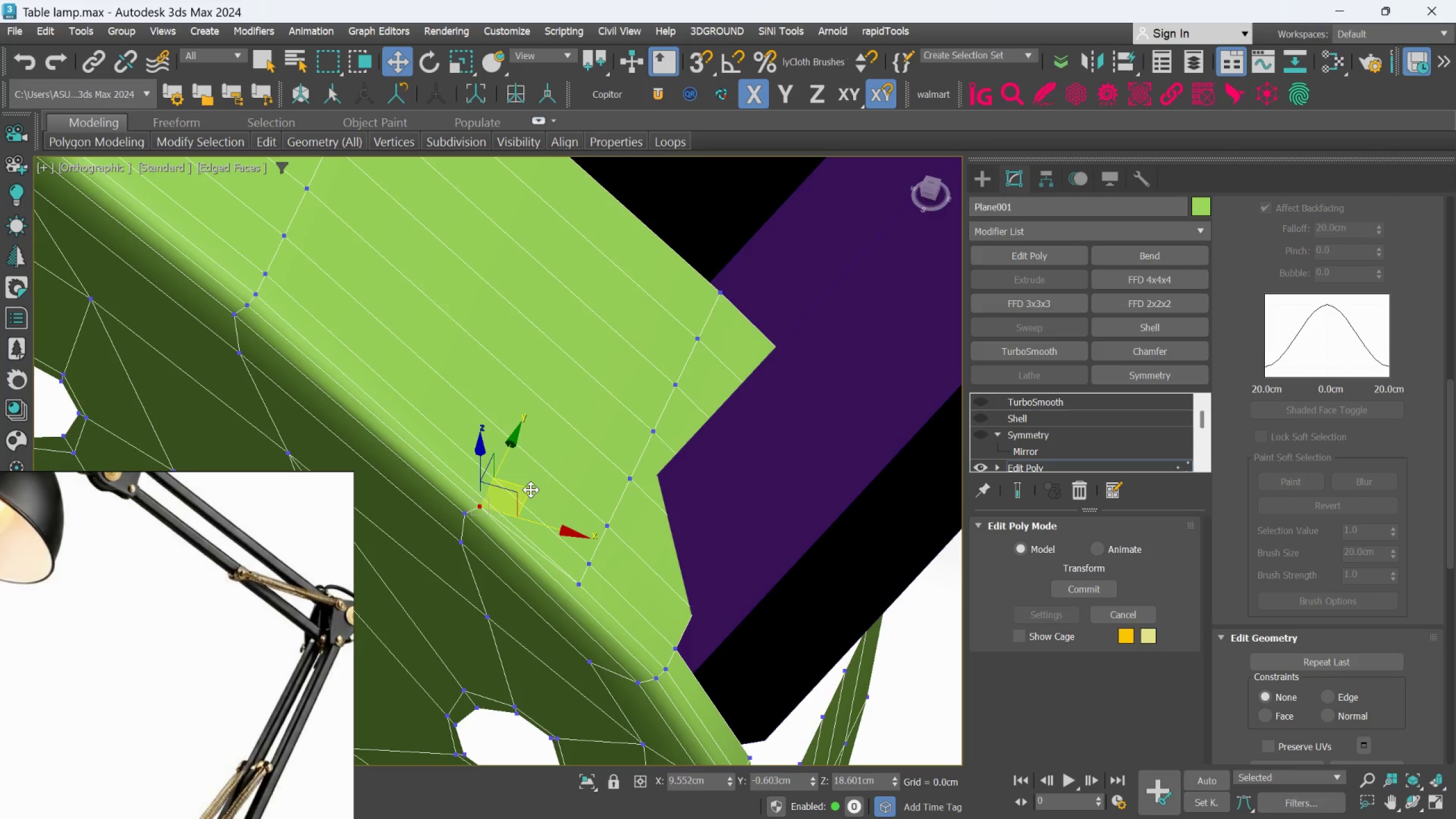 
left_click_drag(start_coordinate=[531, 490], to_coordinate=[543, 508])
 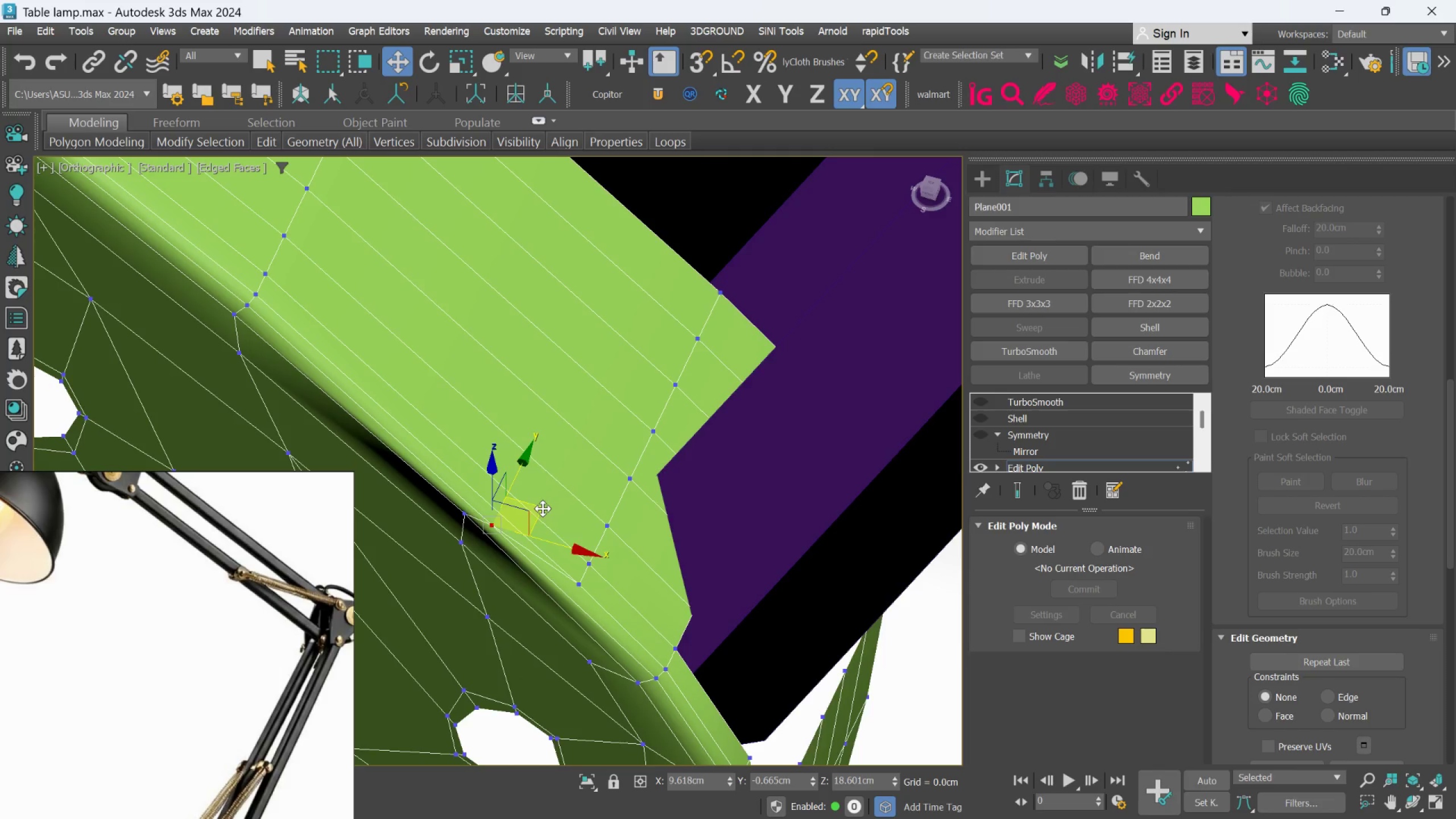 
key(Control+ControlLeft)
 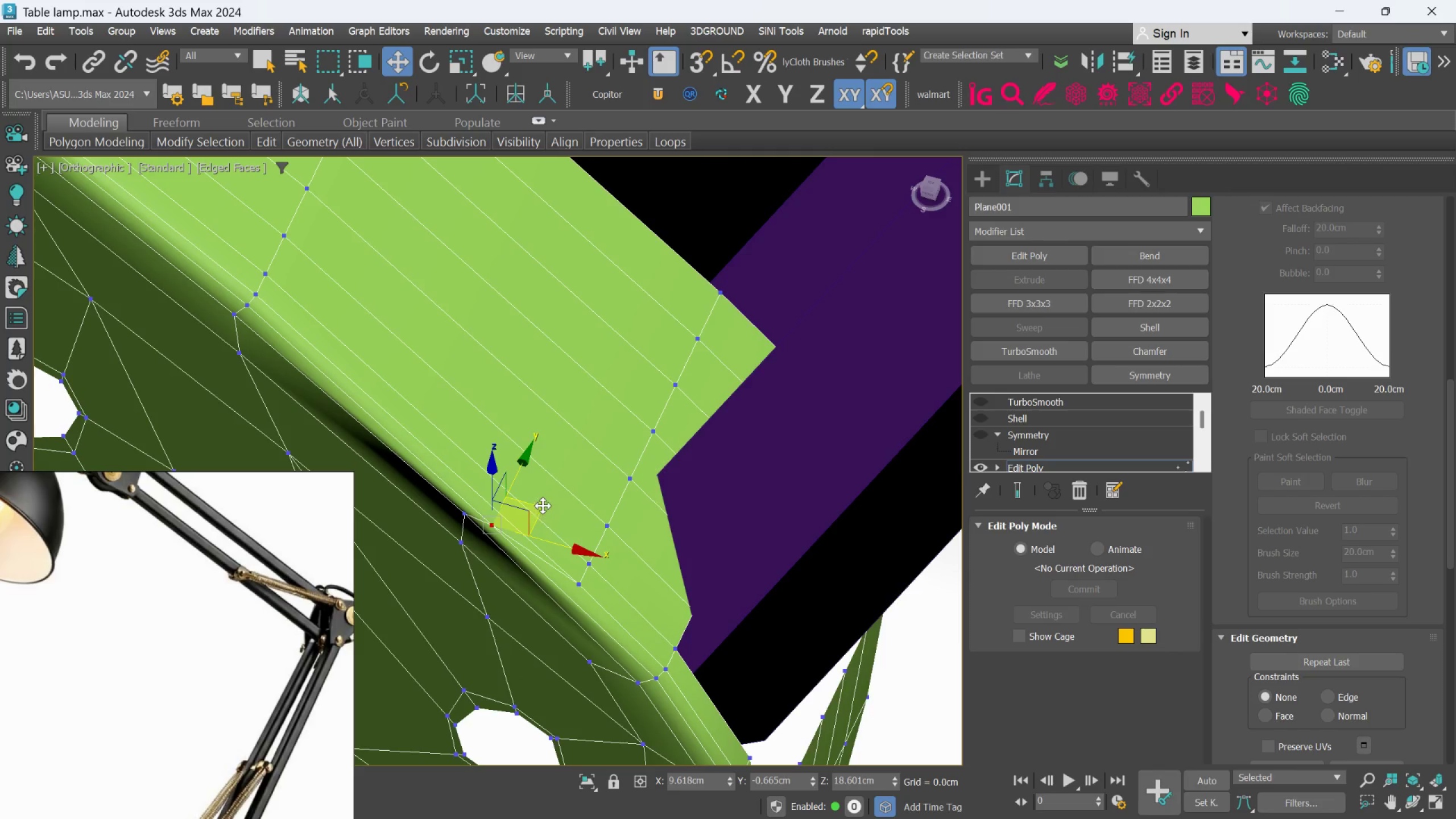 
key(Z)
 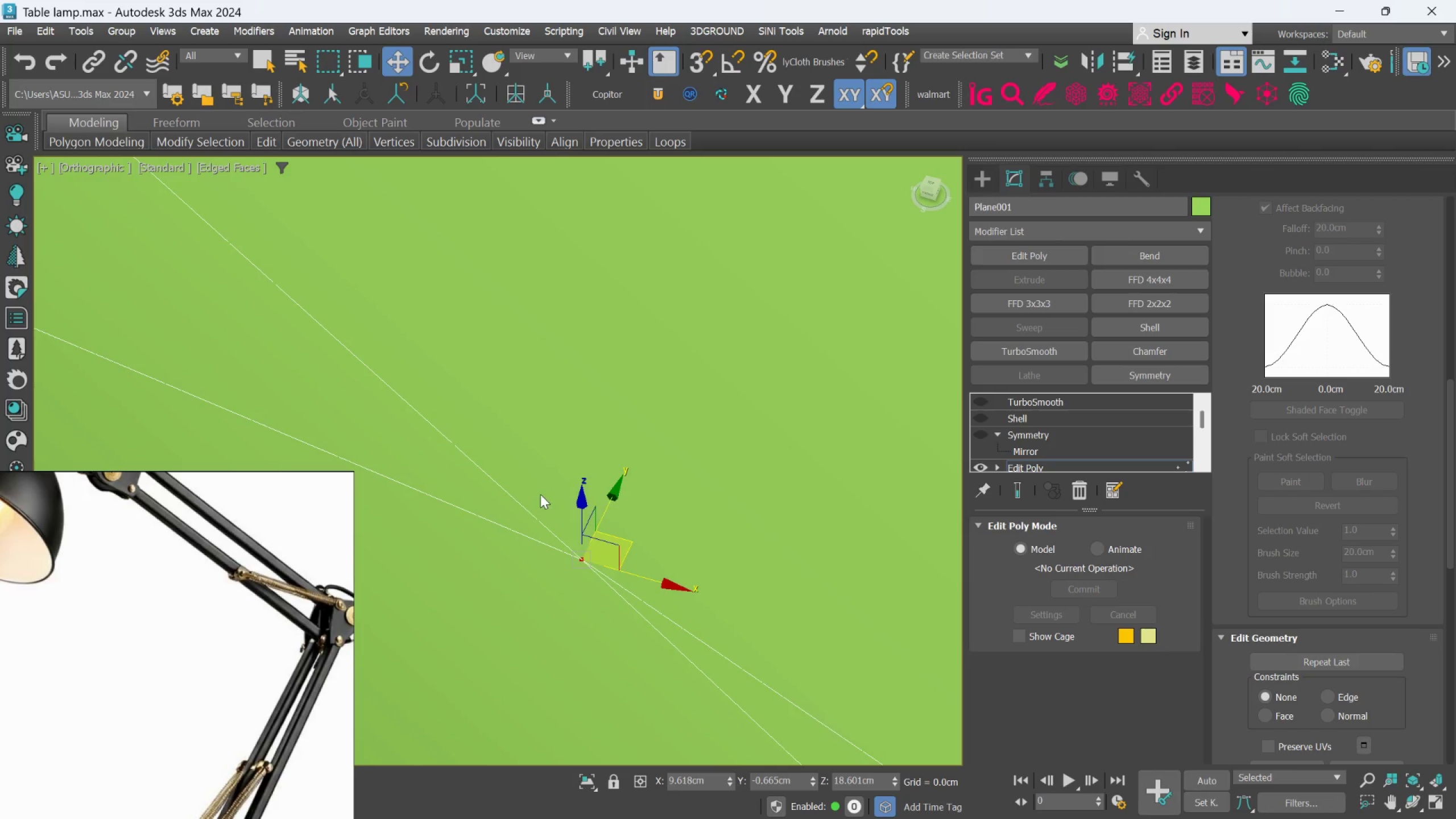 
key(Control+ControlLeft)
 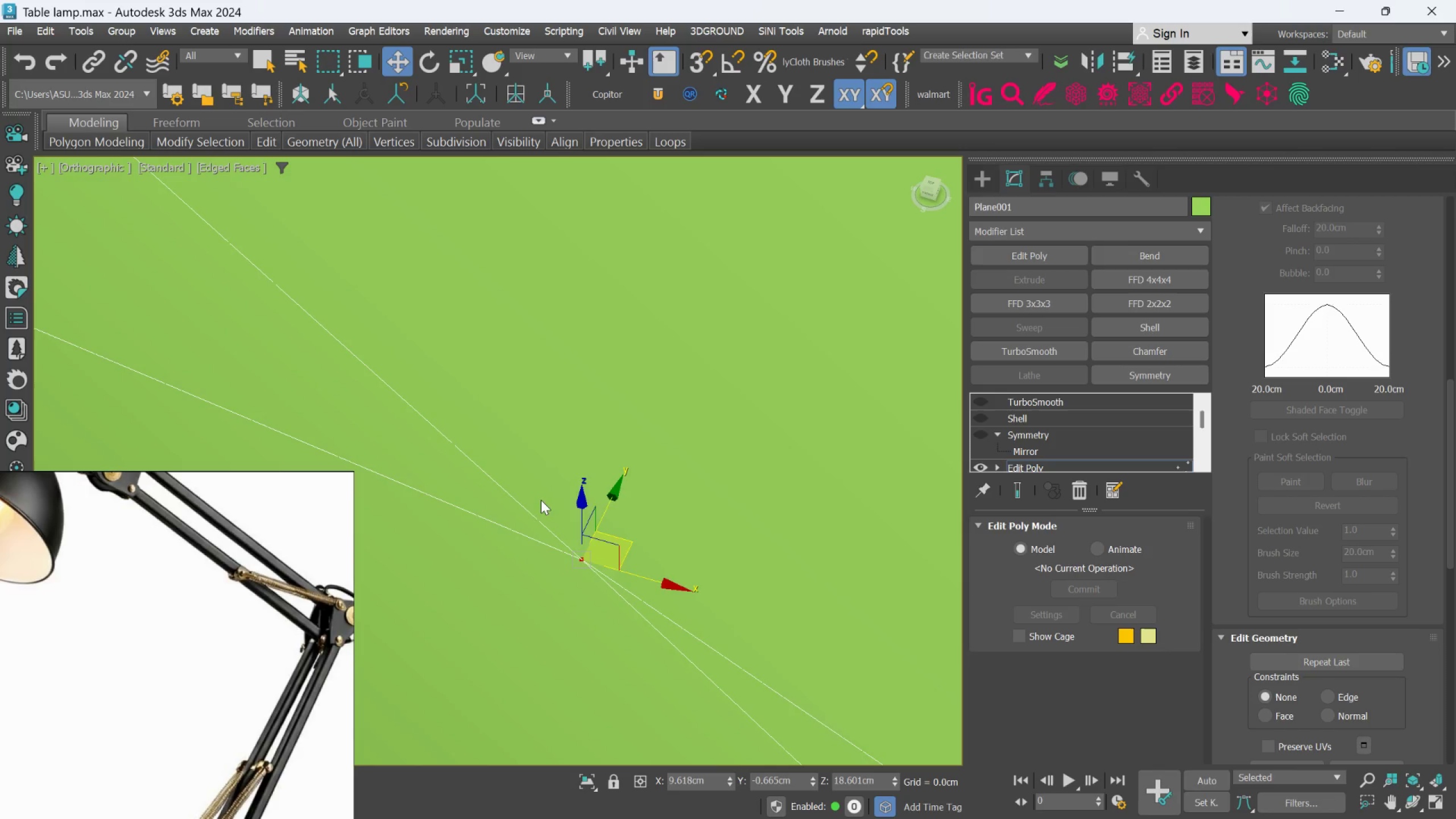 
scroll: coordinate [569, 509], scroll_direction: down, amount: 18.0
 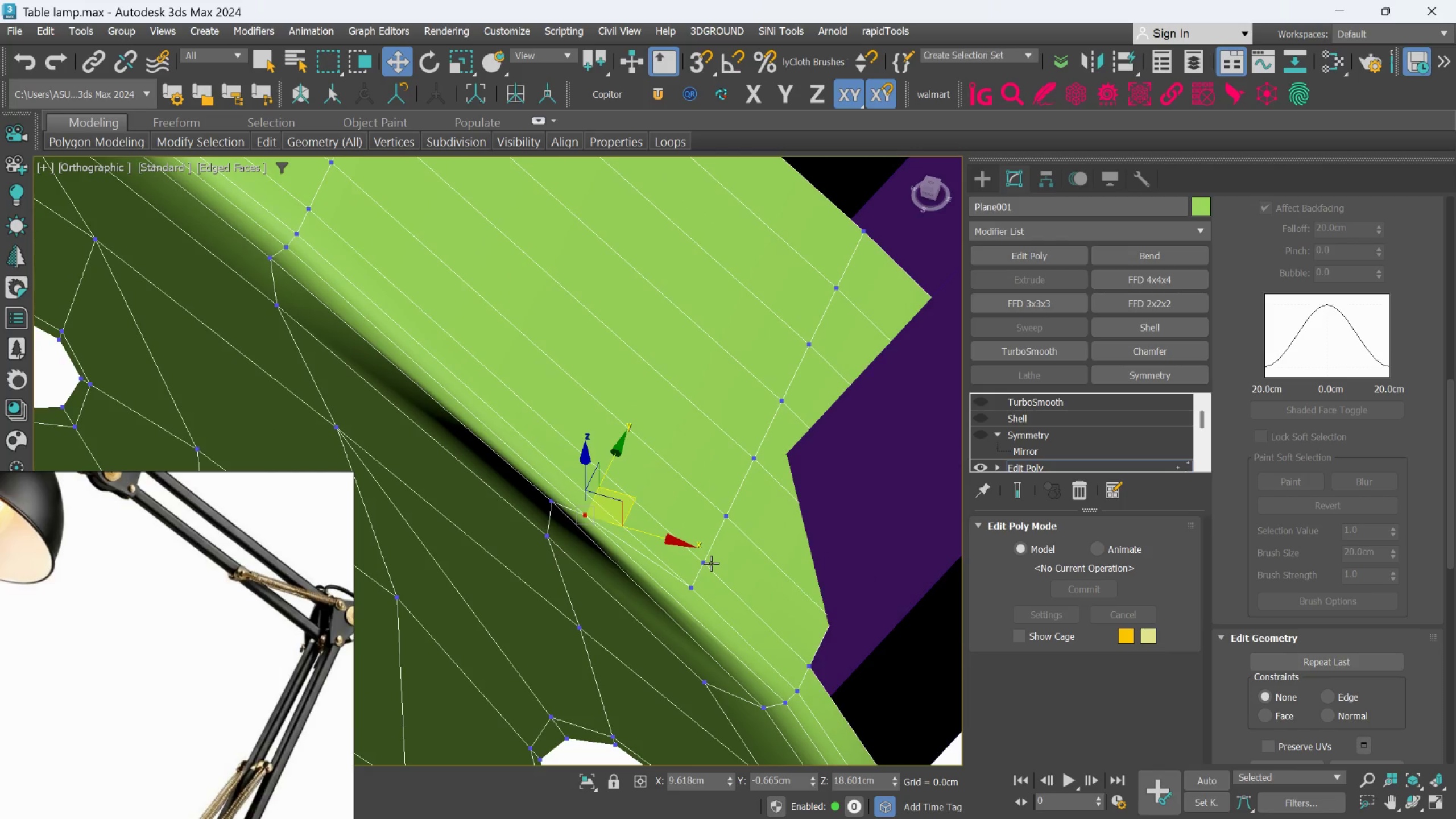 
key(Control+Z)
 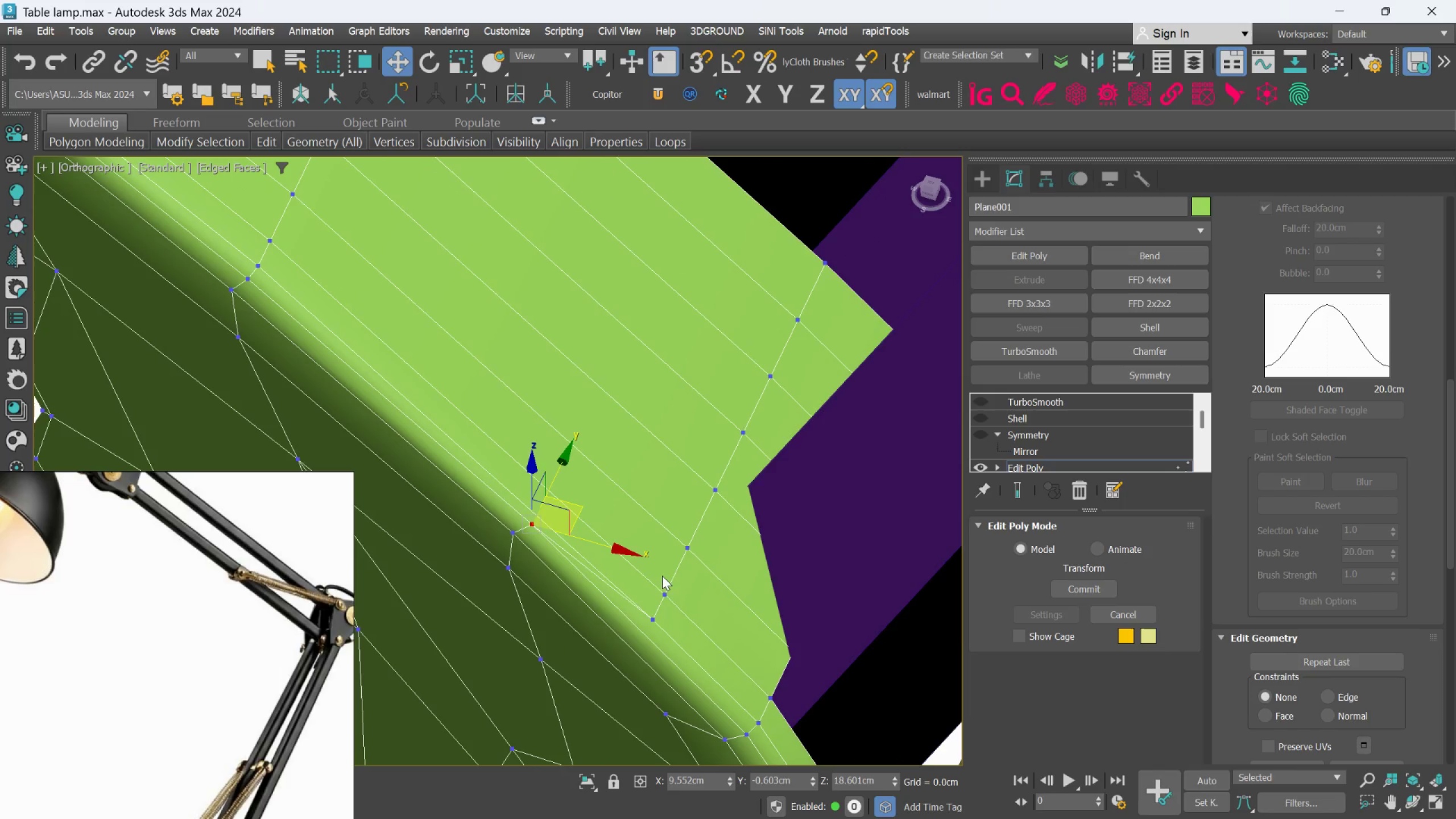 
scroll: coordinate [528, 573], scroll_direction: up, amount: 1.0
 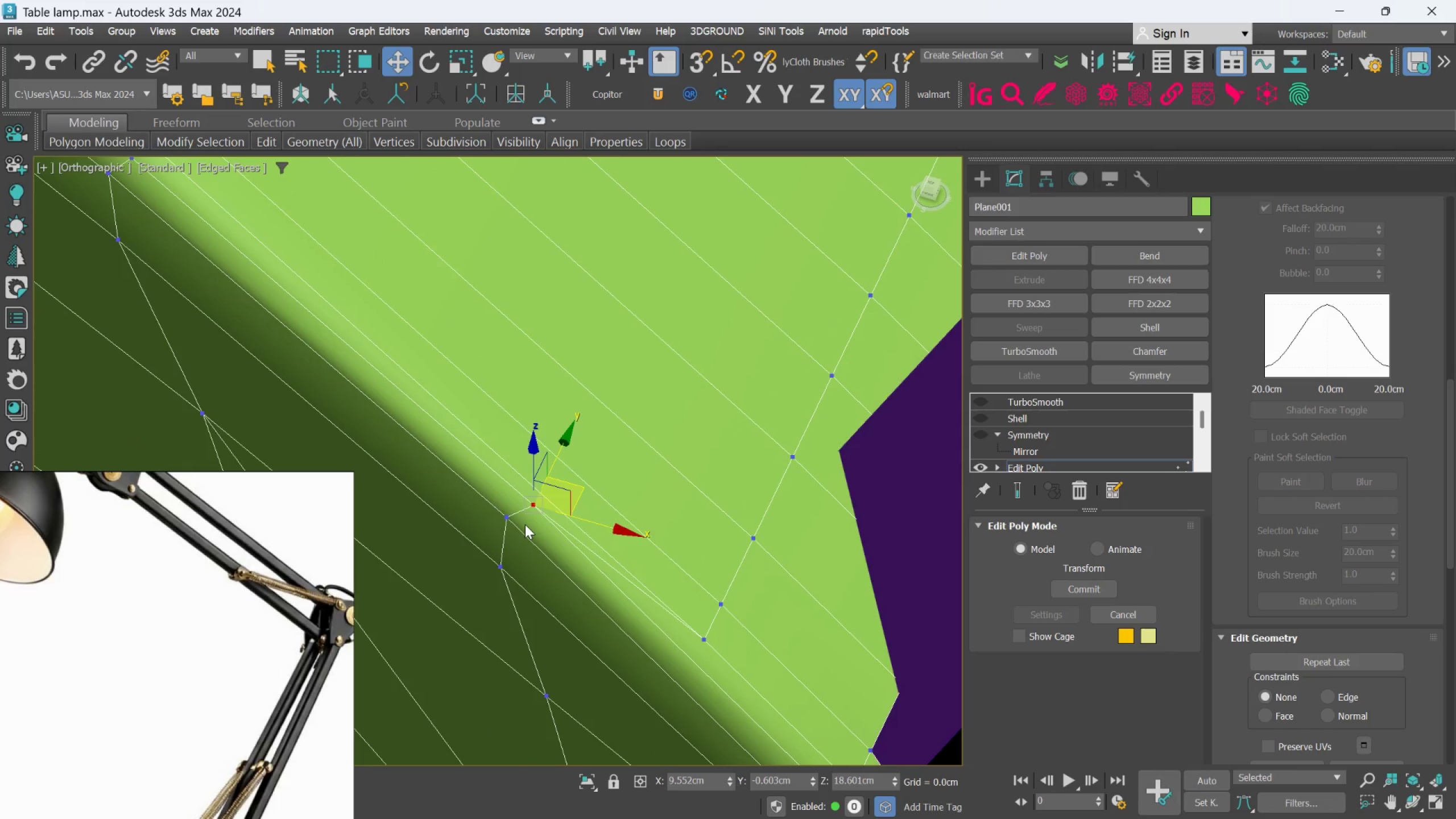 
scroll: coordinate [525, 524], scroll_direction: down, amount: 1.0
 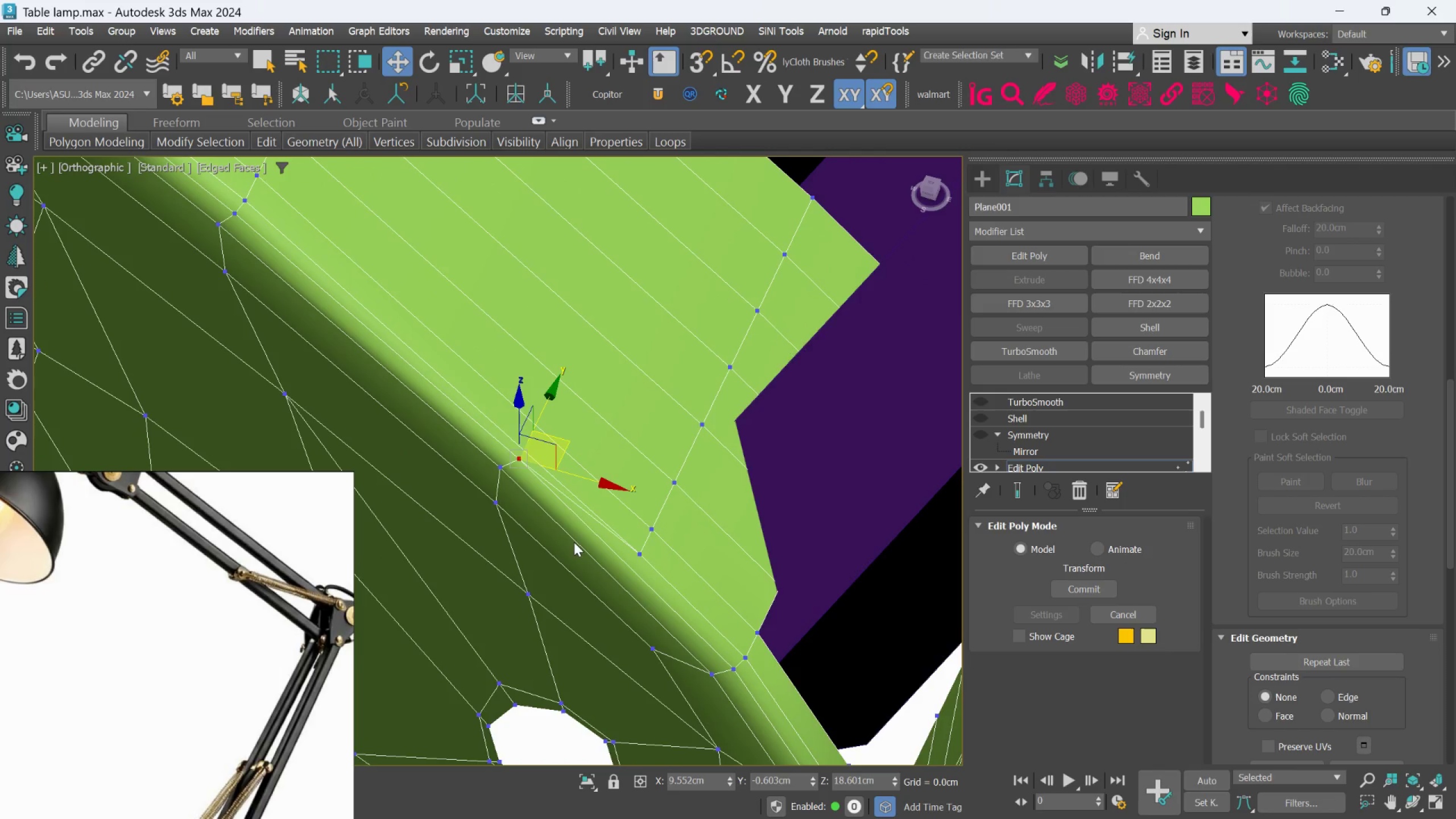 
key(Alt+C)
 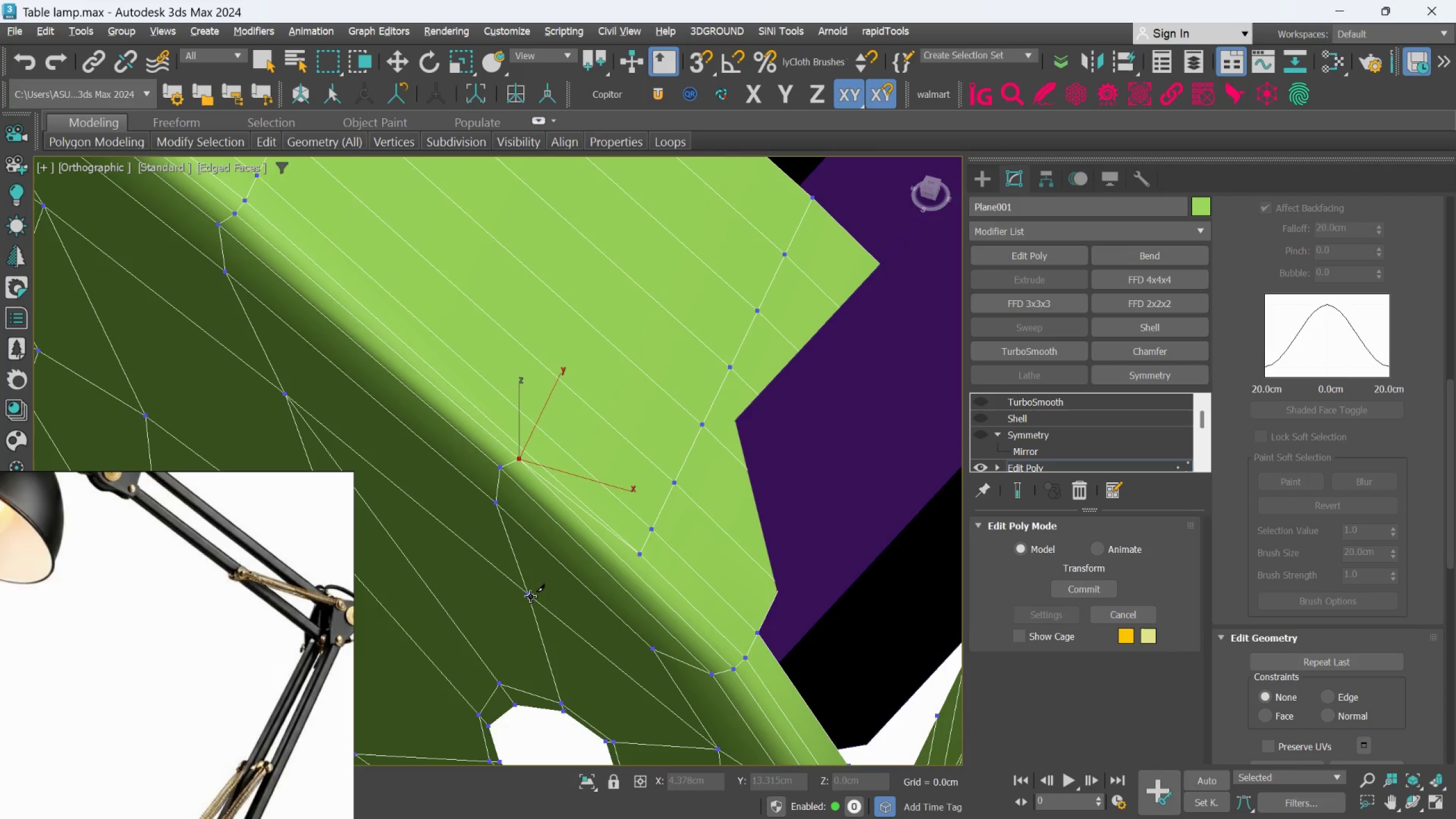 
scroll: coordinate [532, 599], scroll_direction: up, amount: 1.0
 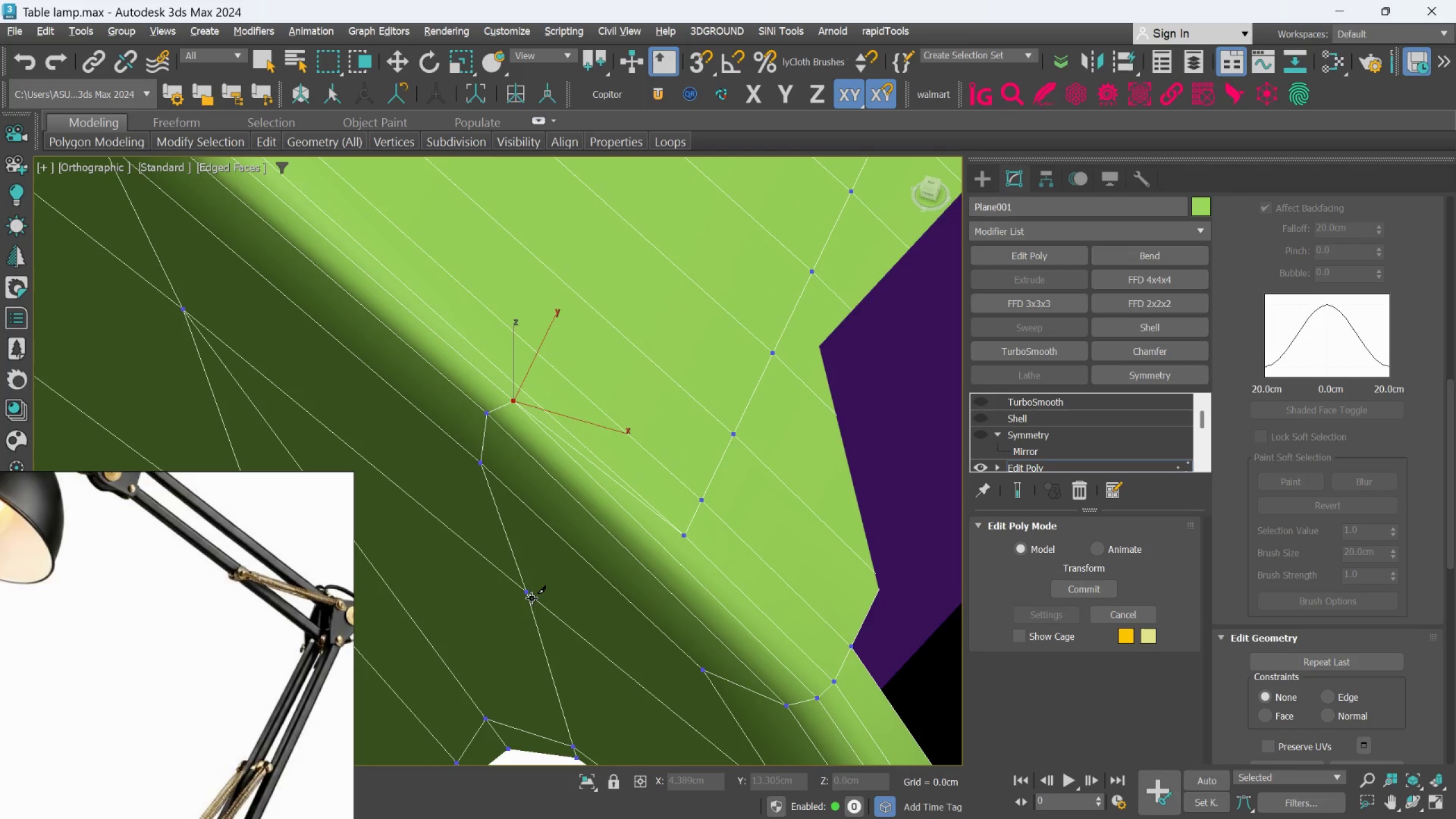 
left_click([532, 598])
 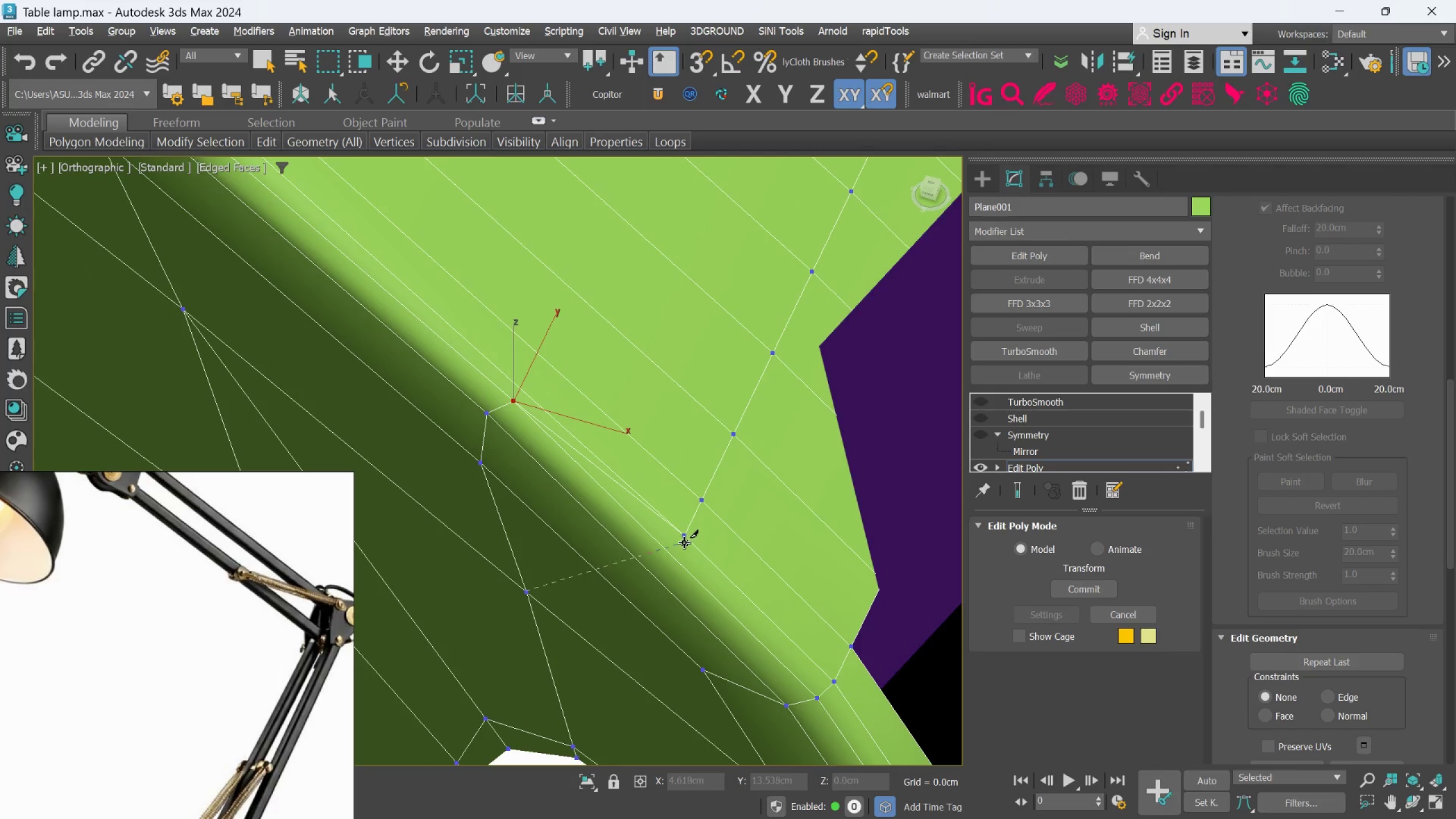 
left_click([685, 539])
 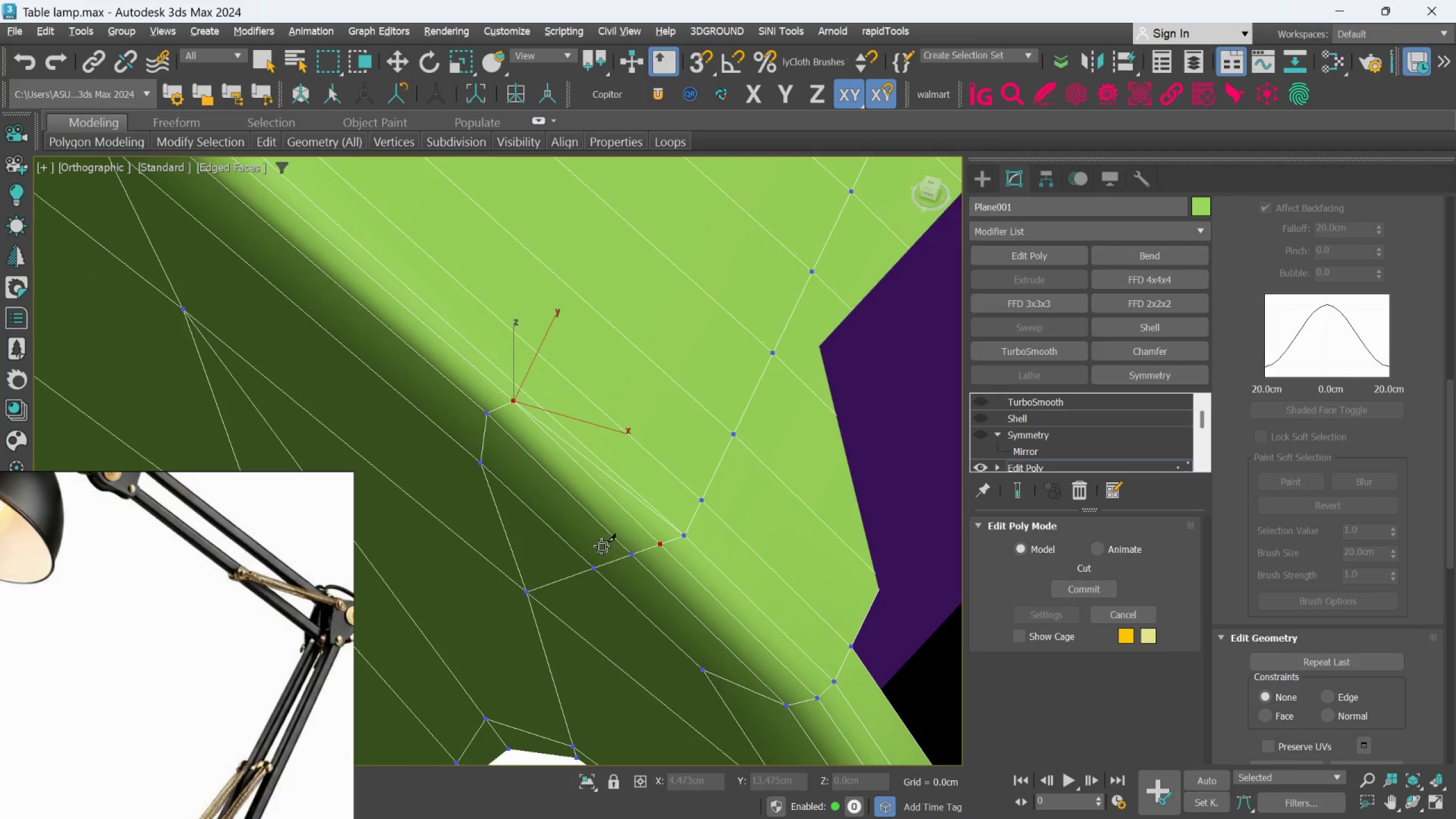 
key(Alt+C)
 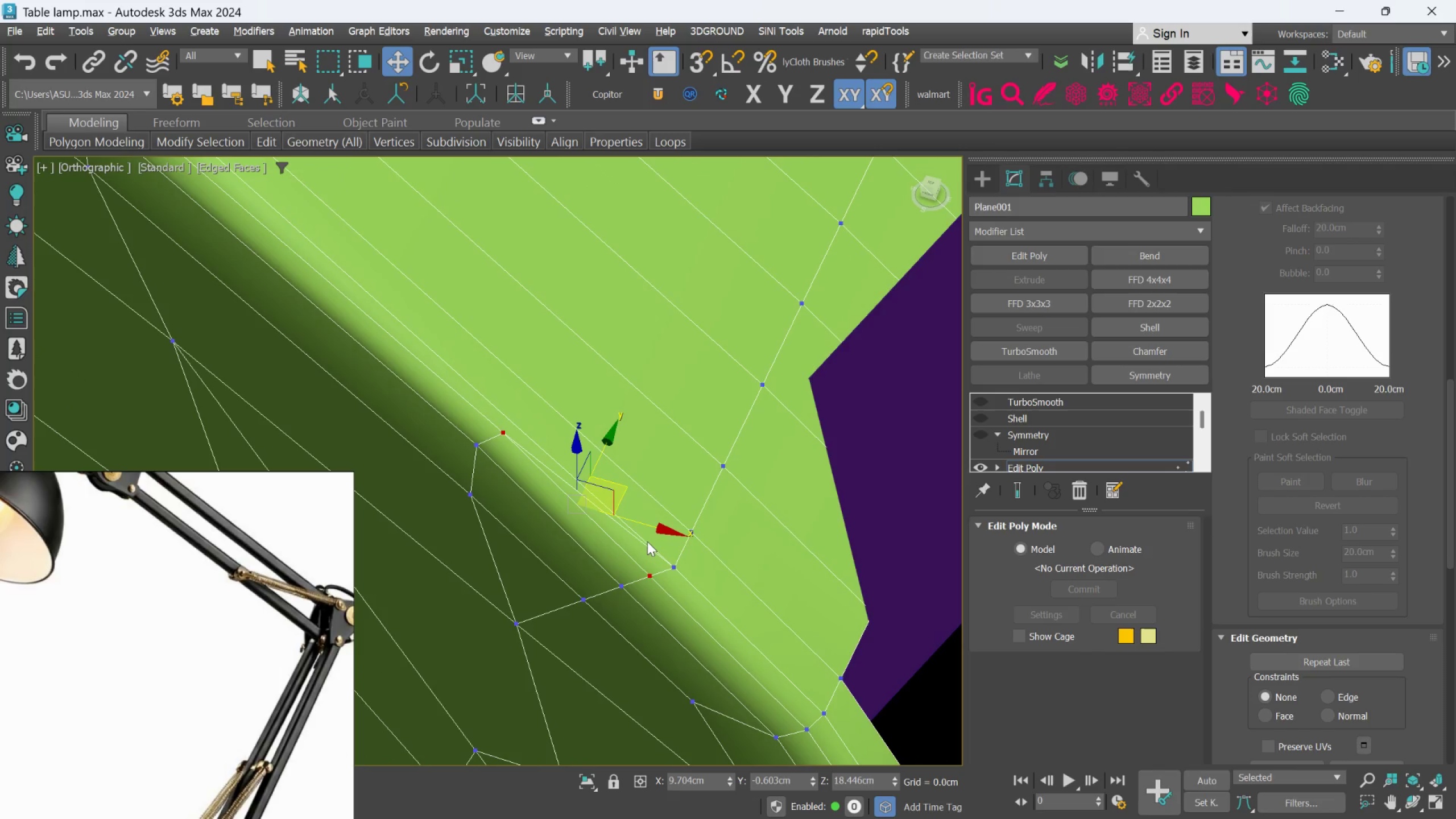 
key(2)
 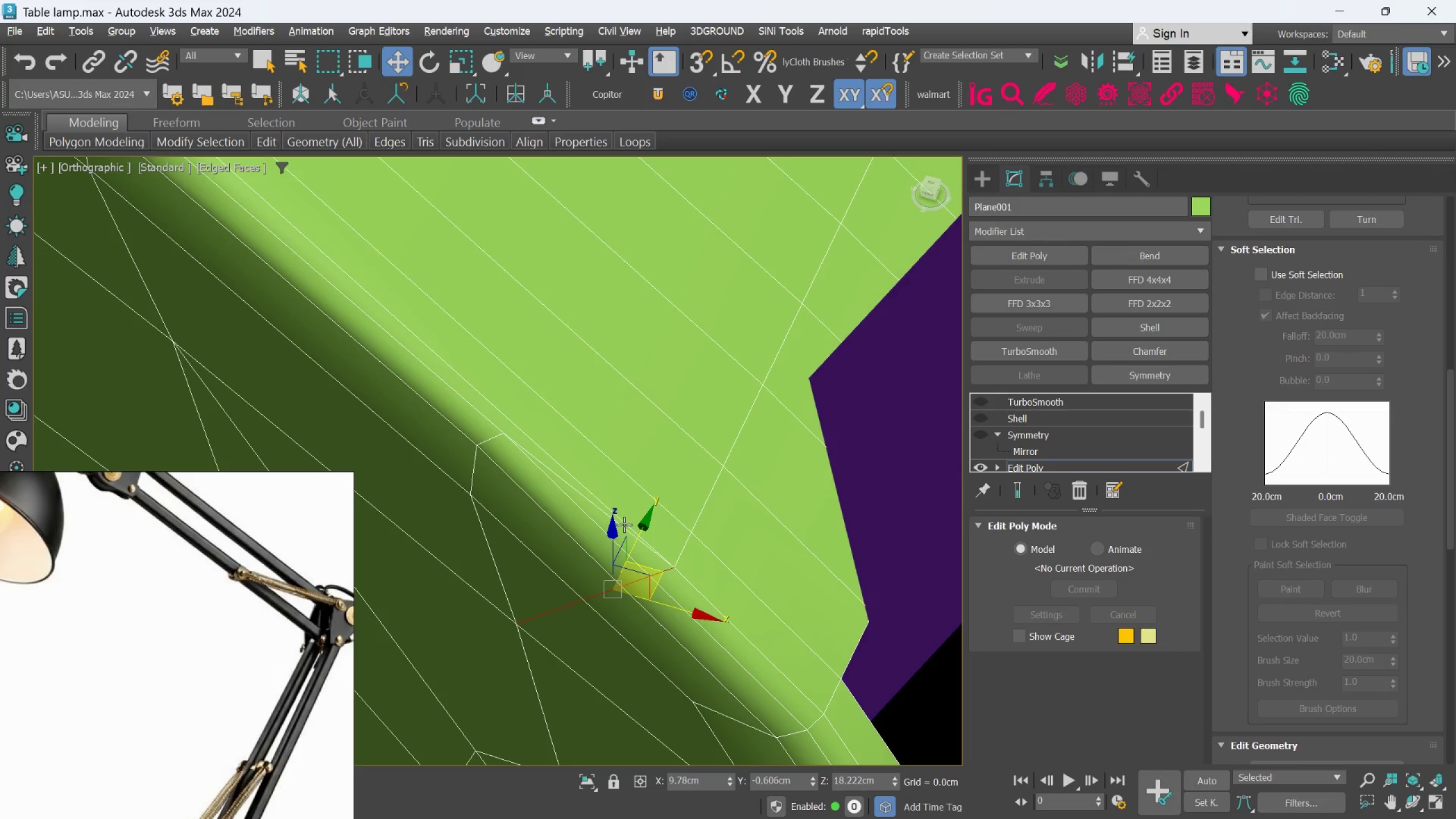 
hold_key(key=ControlLeft, duration=1.08)
left_click([624, 524])
 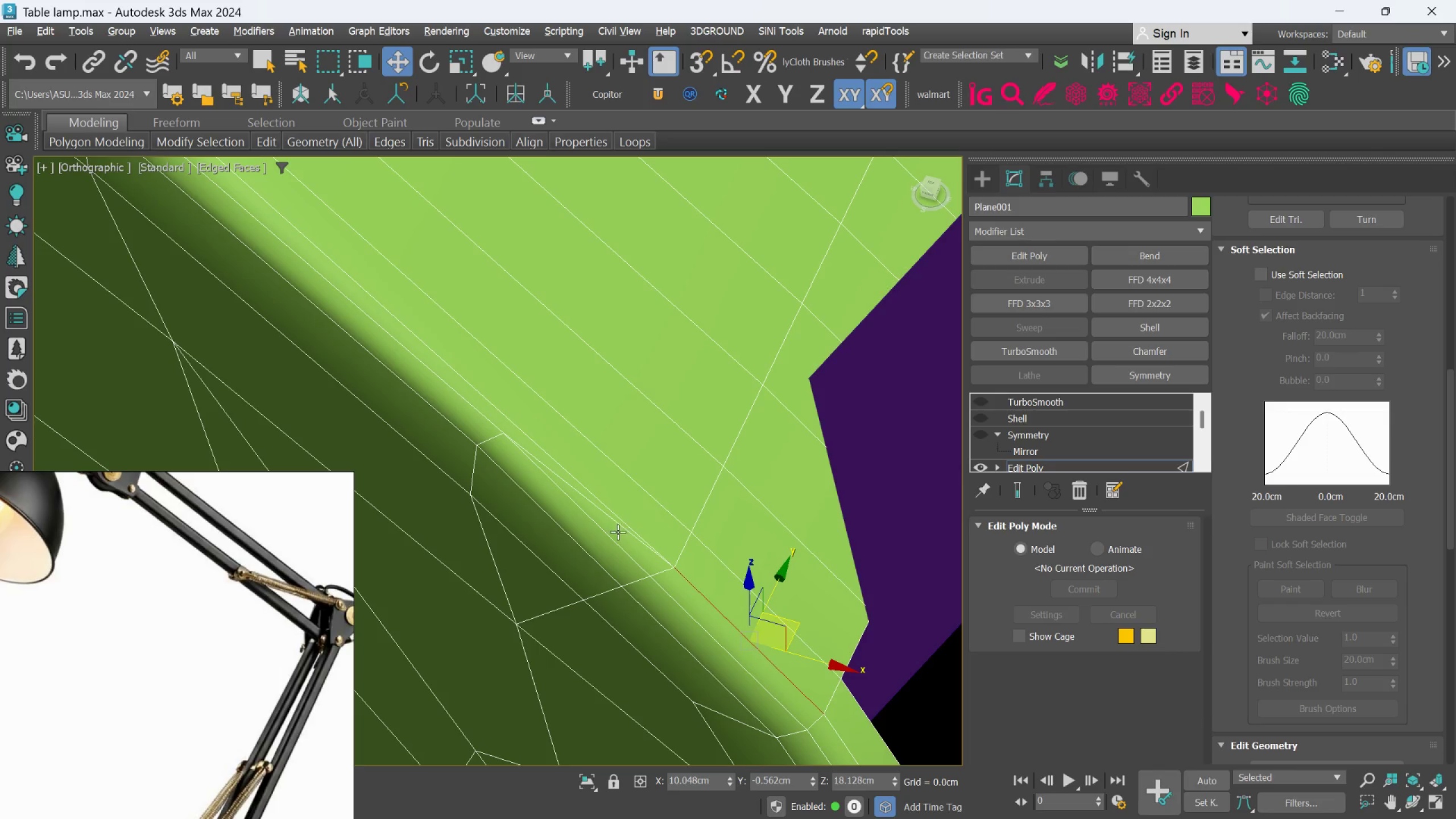 
left_click([620, 527])
 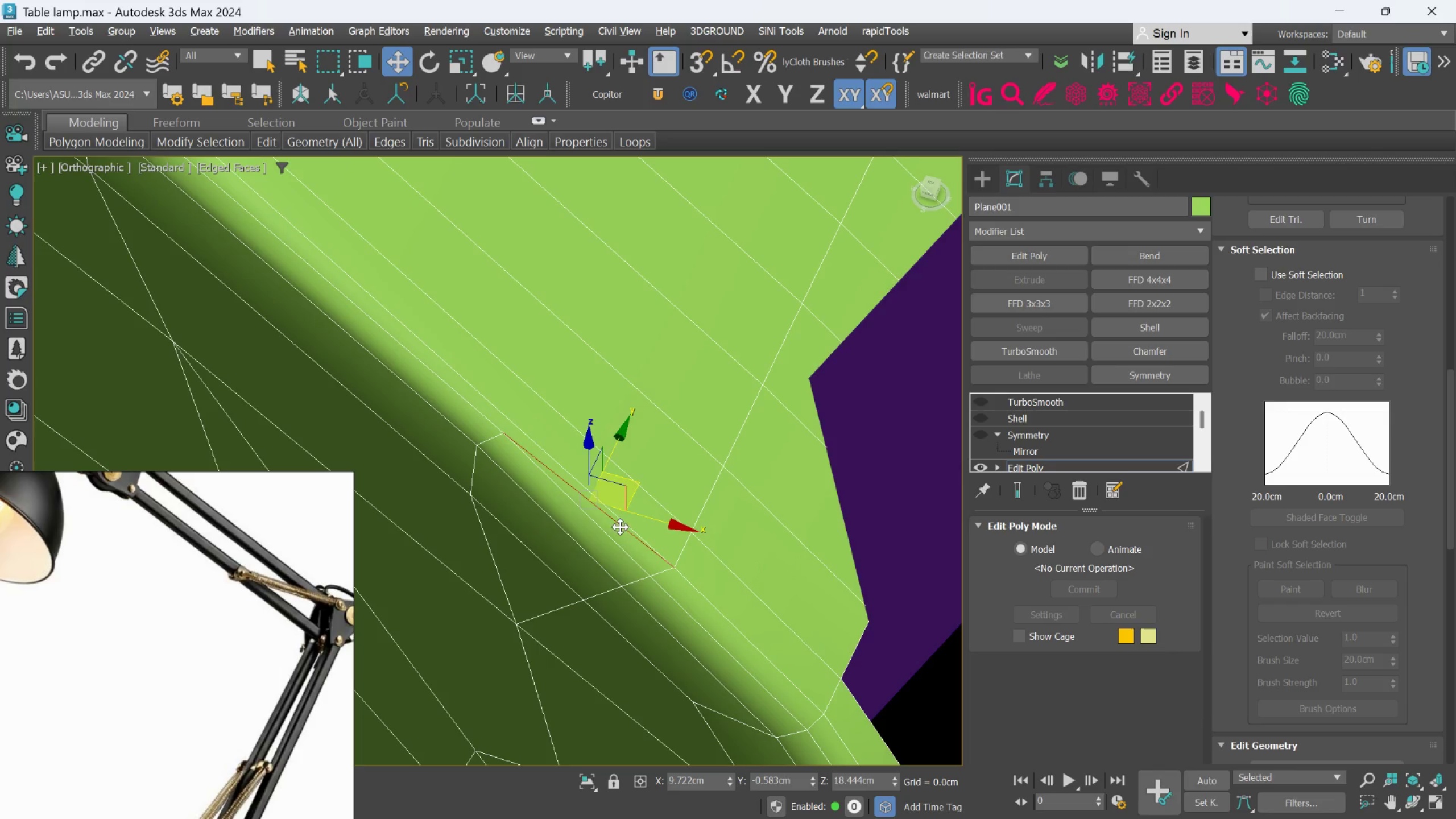 
hold_key(key=ControlLeft, duration=1.5)
left_click([486, 442])
 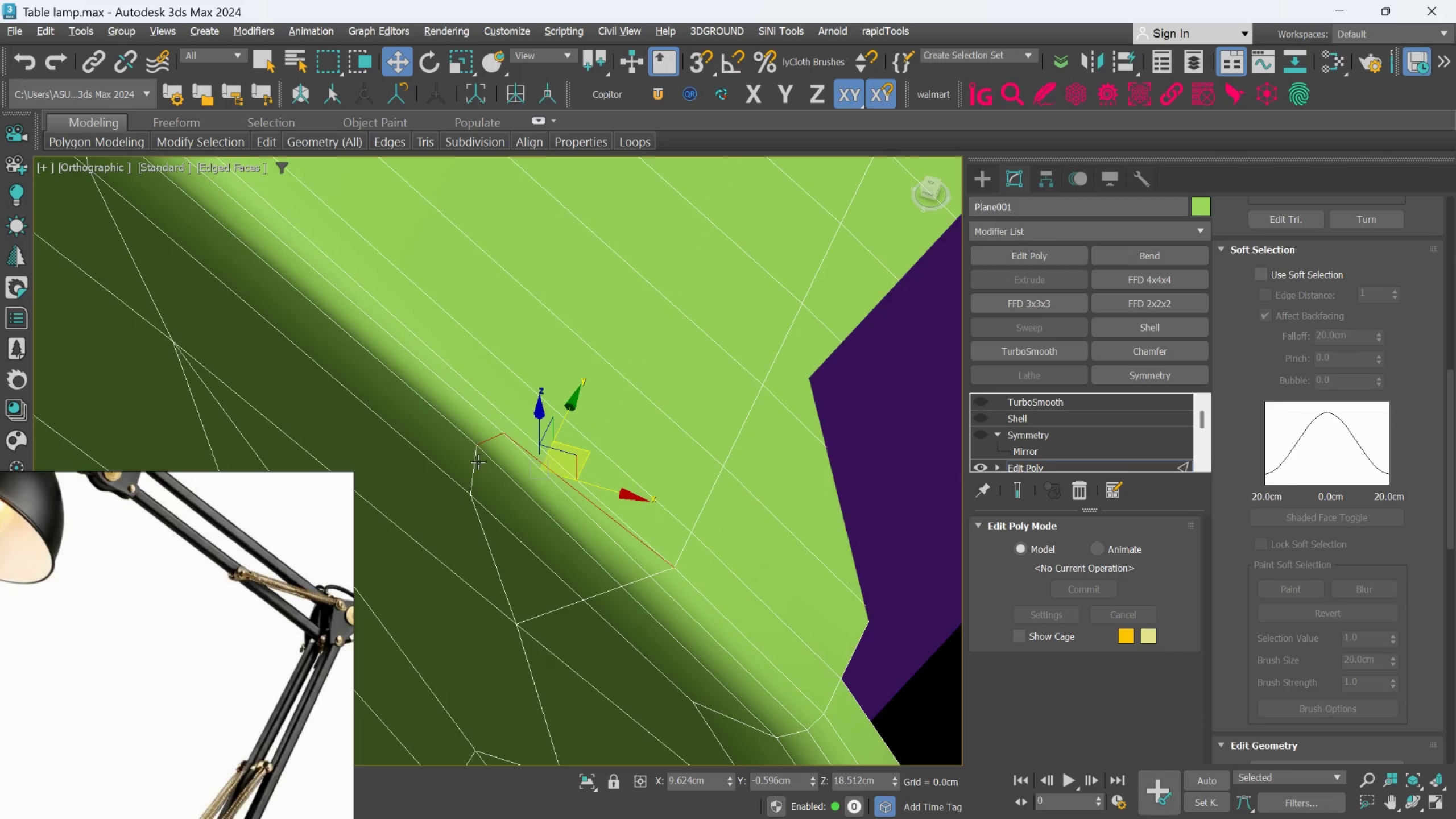 
left_click([477, 462])
 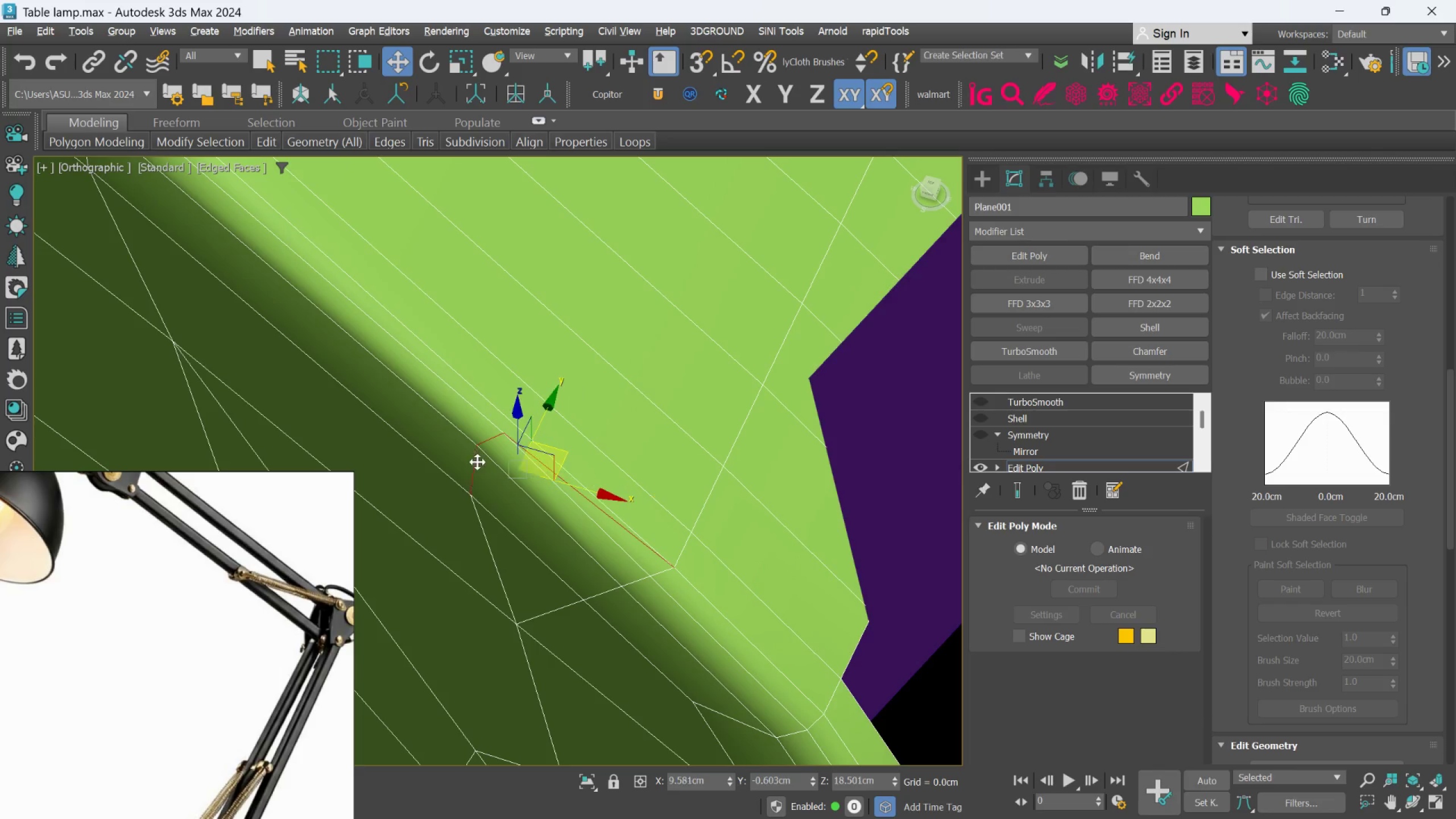 
hold_key(key=ControlLeft, duration=0.67)
left_click([482, 525])
 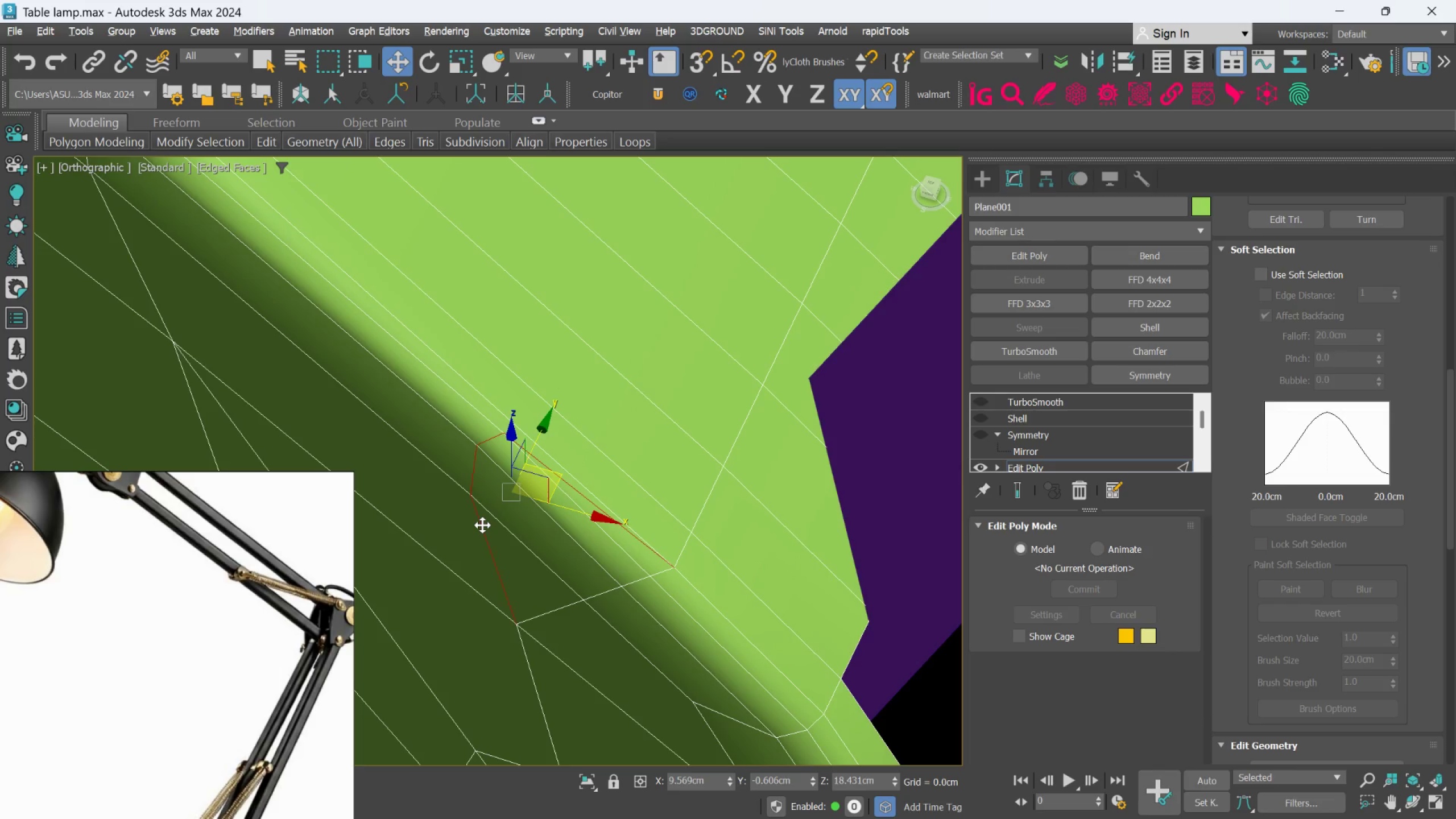 
key(Control+Backspace)
 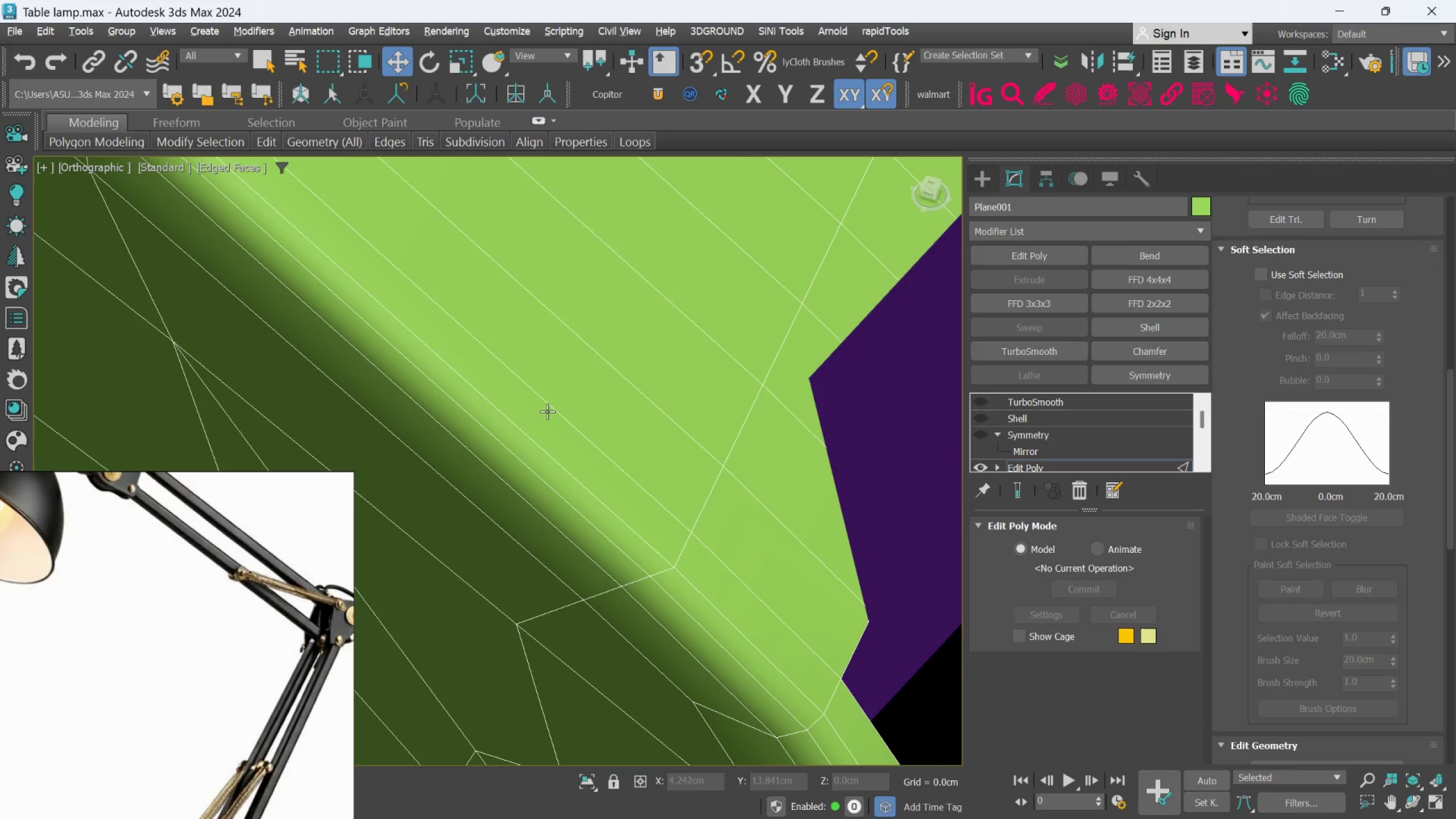 
wait(5.52)
 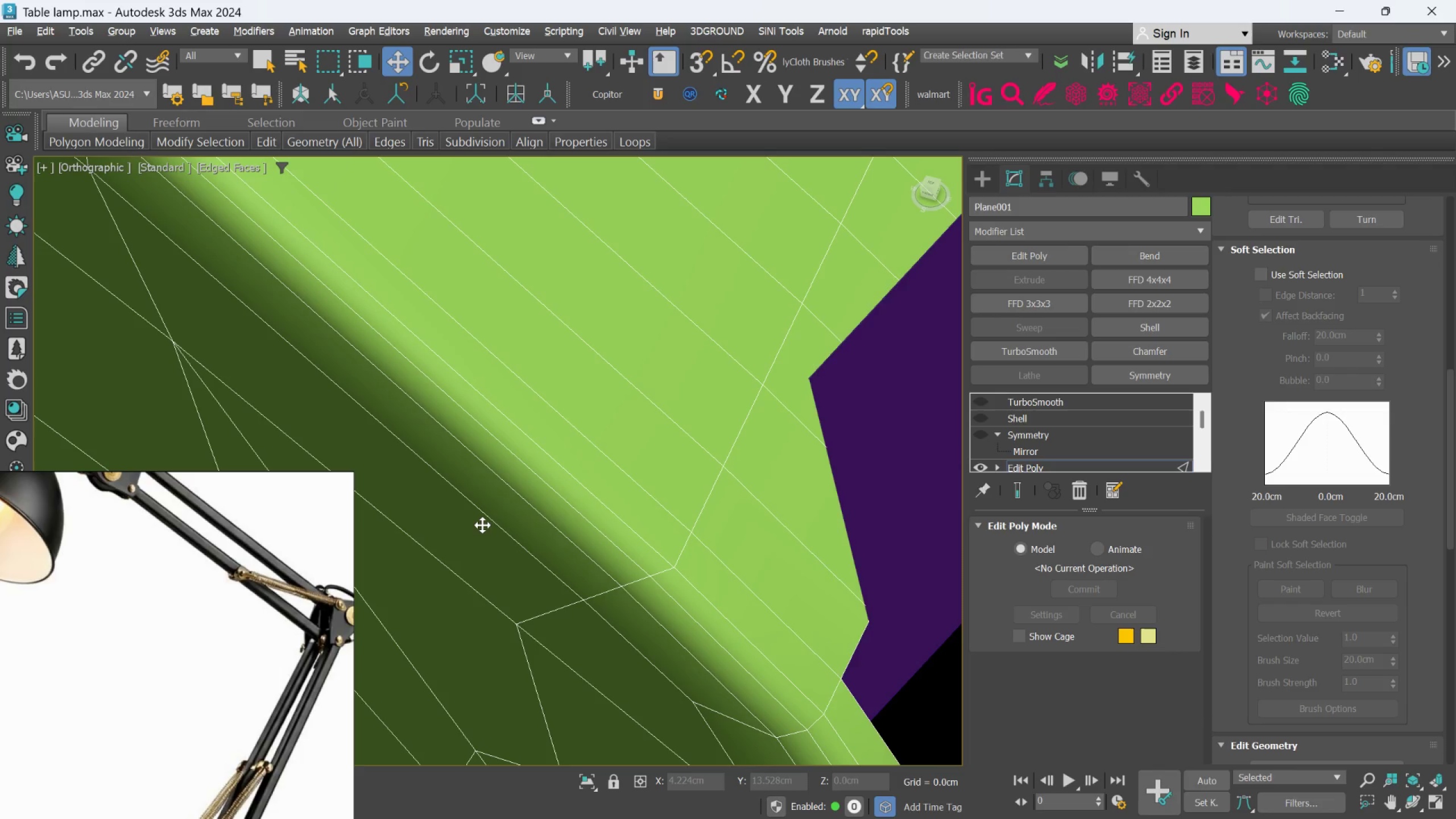 
scroll: coordinate [1066, 431], scroll_direction: down, amount: 2.0
 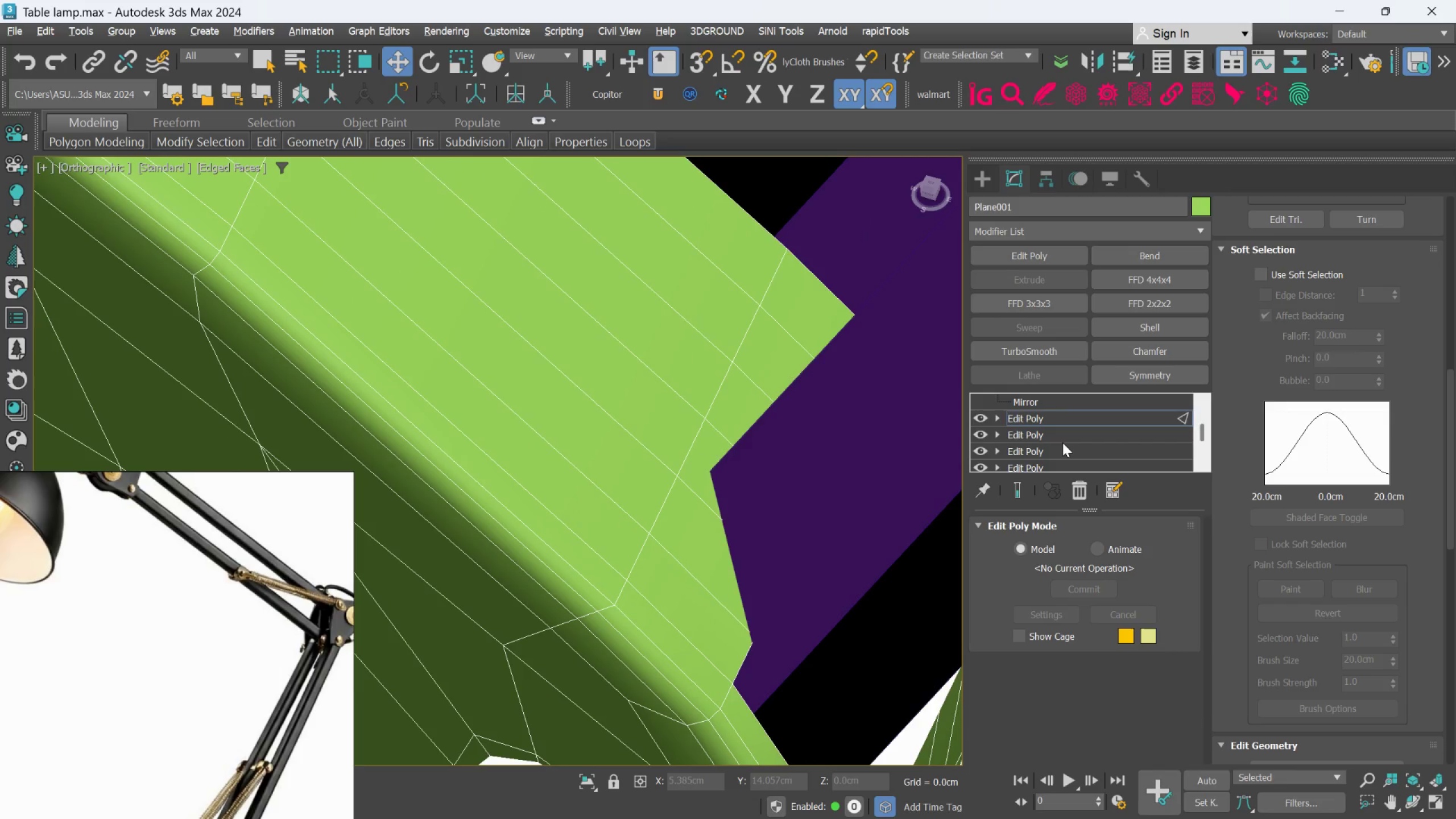 
key(4)
 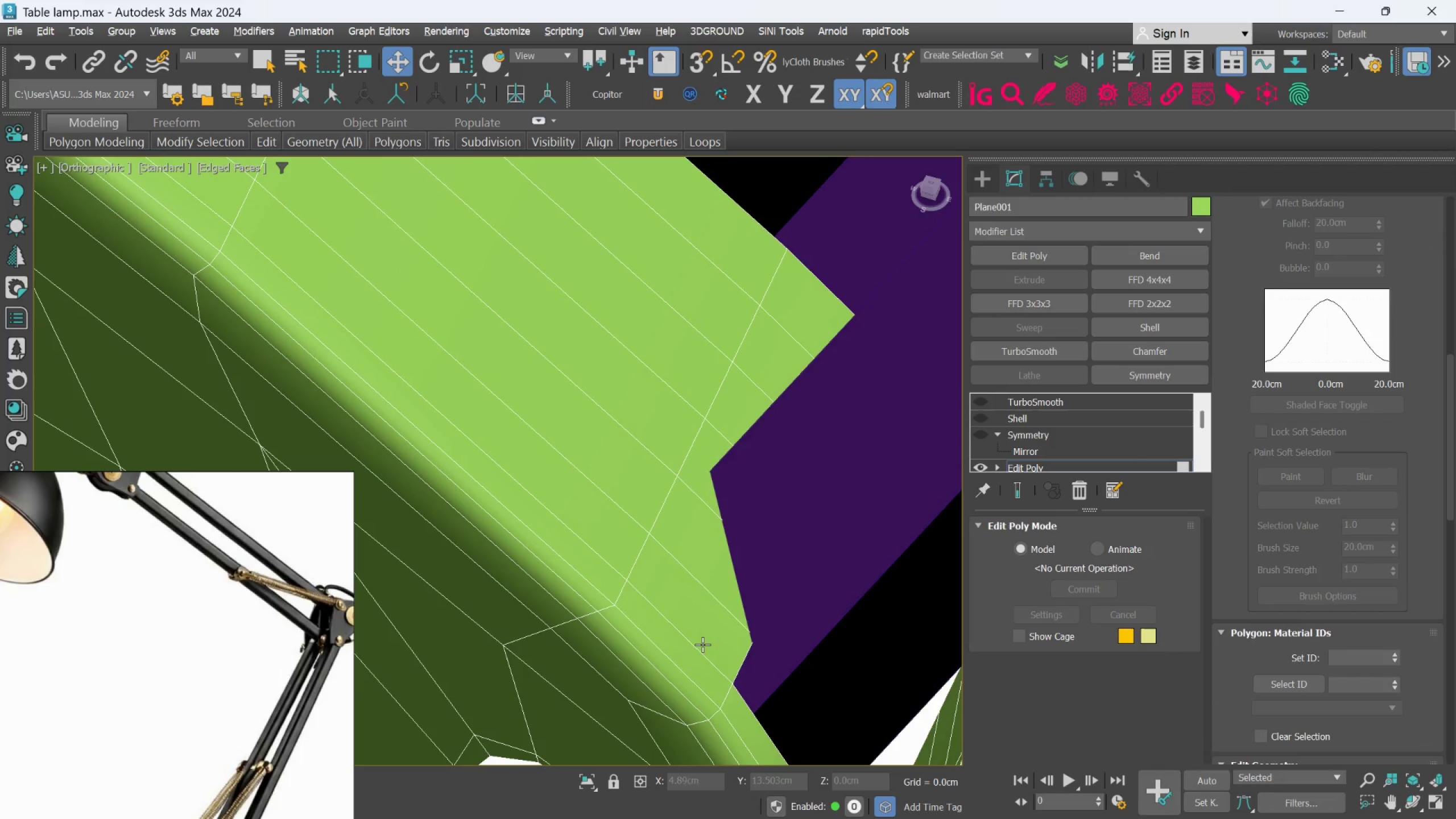 
left_click([704, 643])
 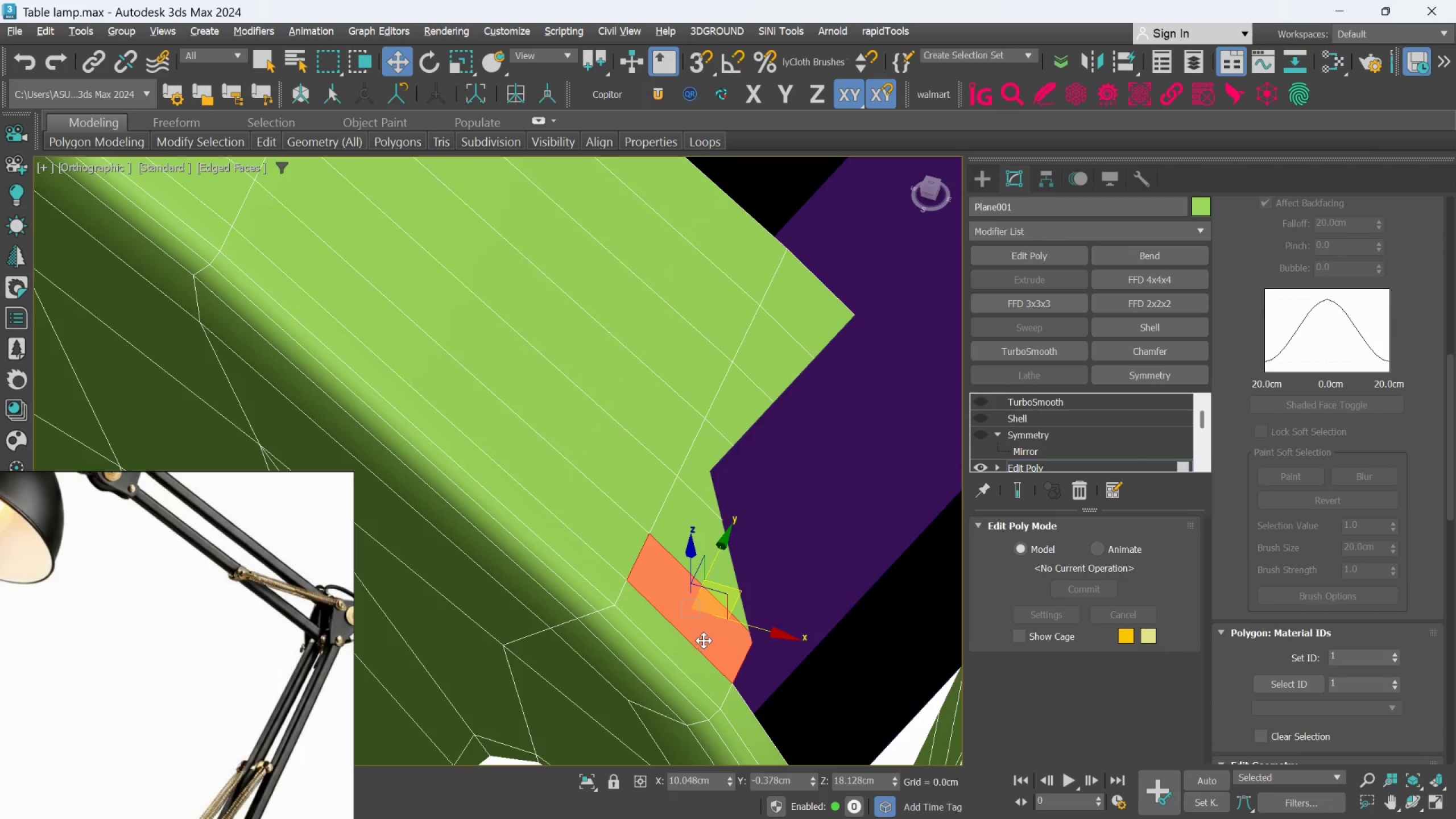 
hold_key(key=ControlLeft, duration=1.28)
left_click([704, 573])
 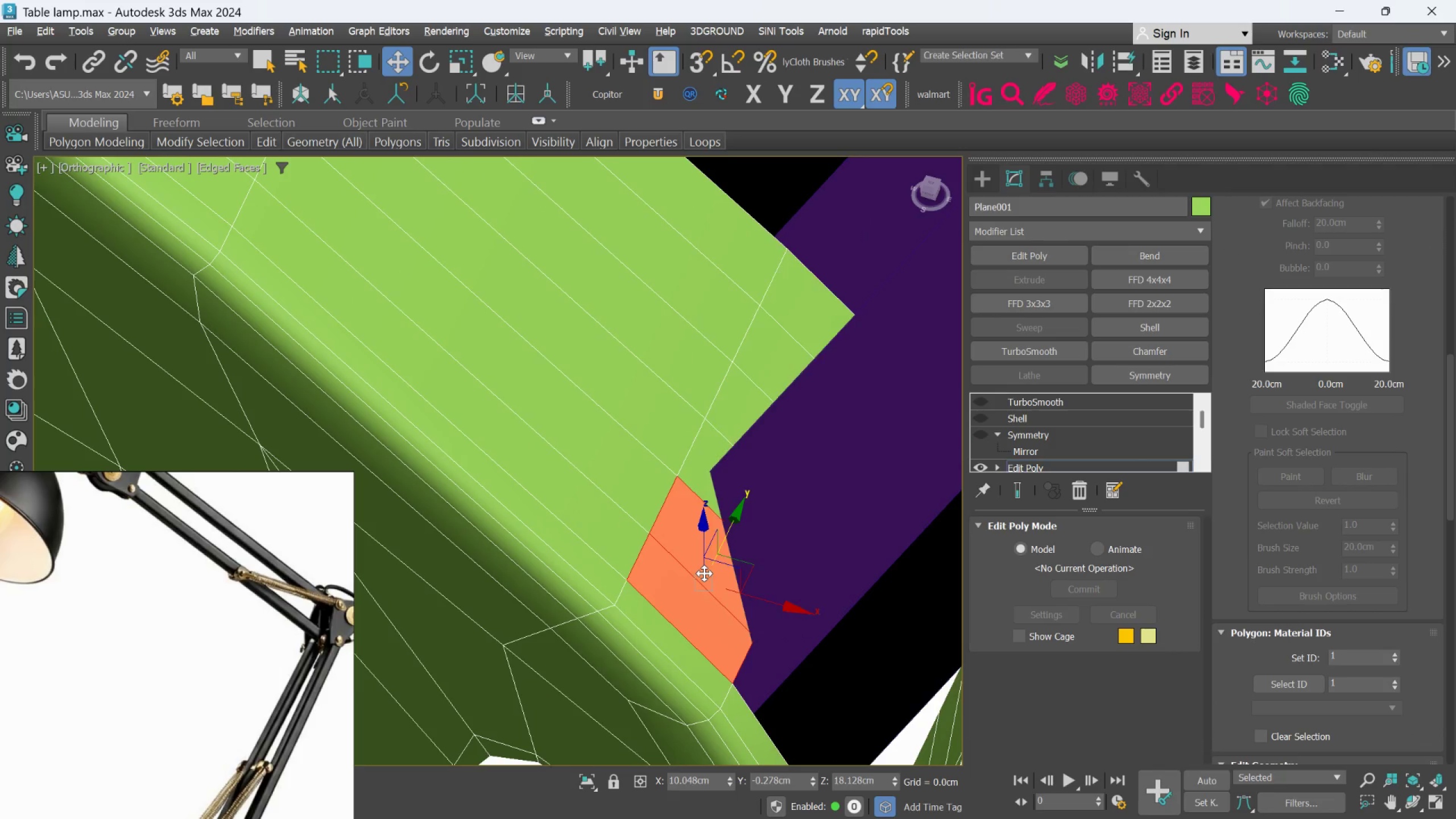 
double_click([704, 573])
 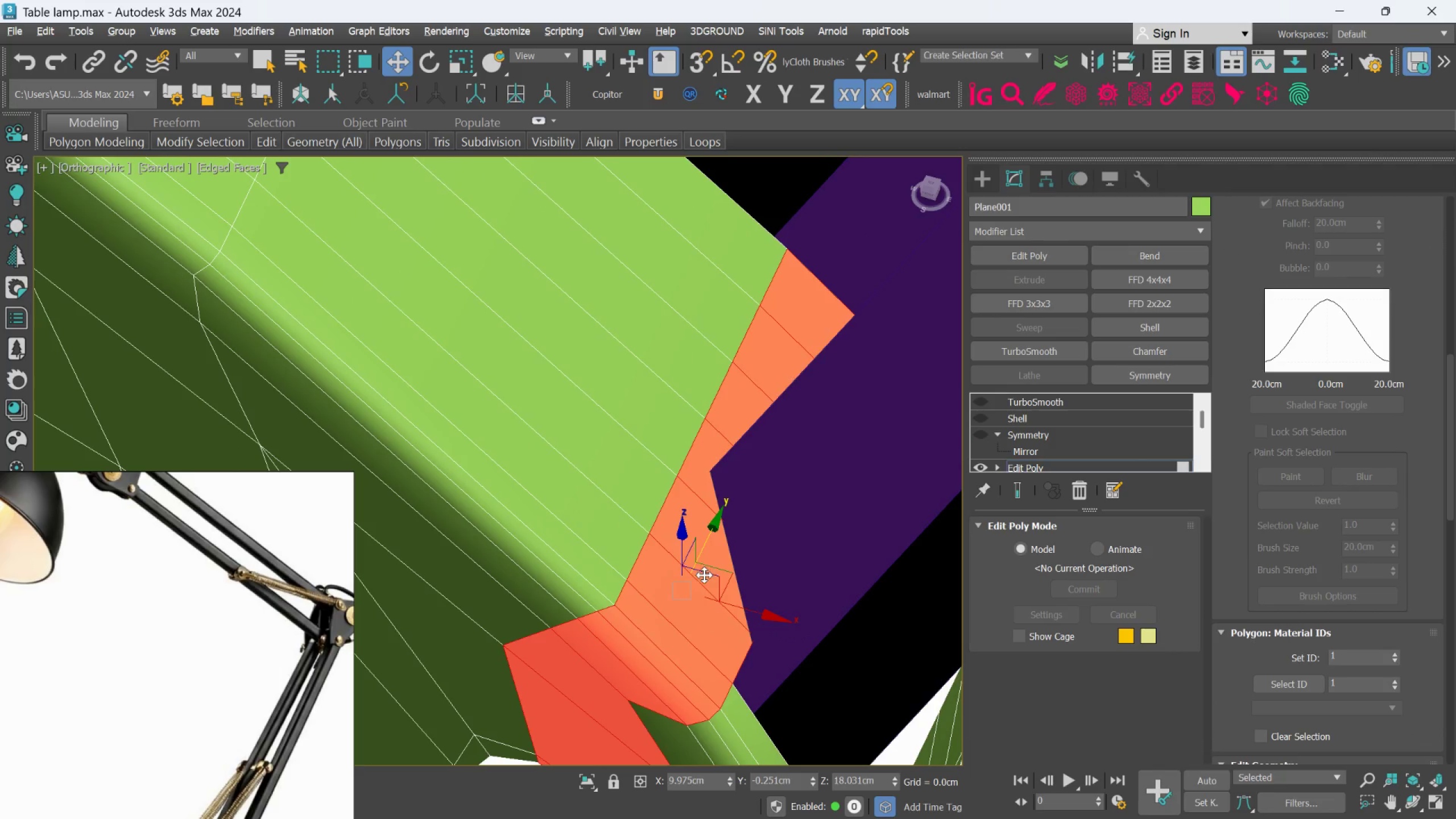 
left_click([691, 609])
 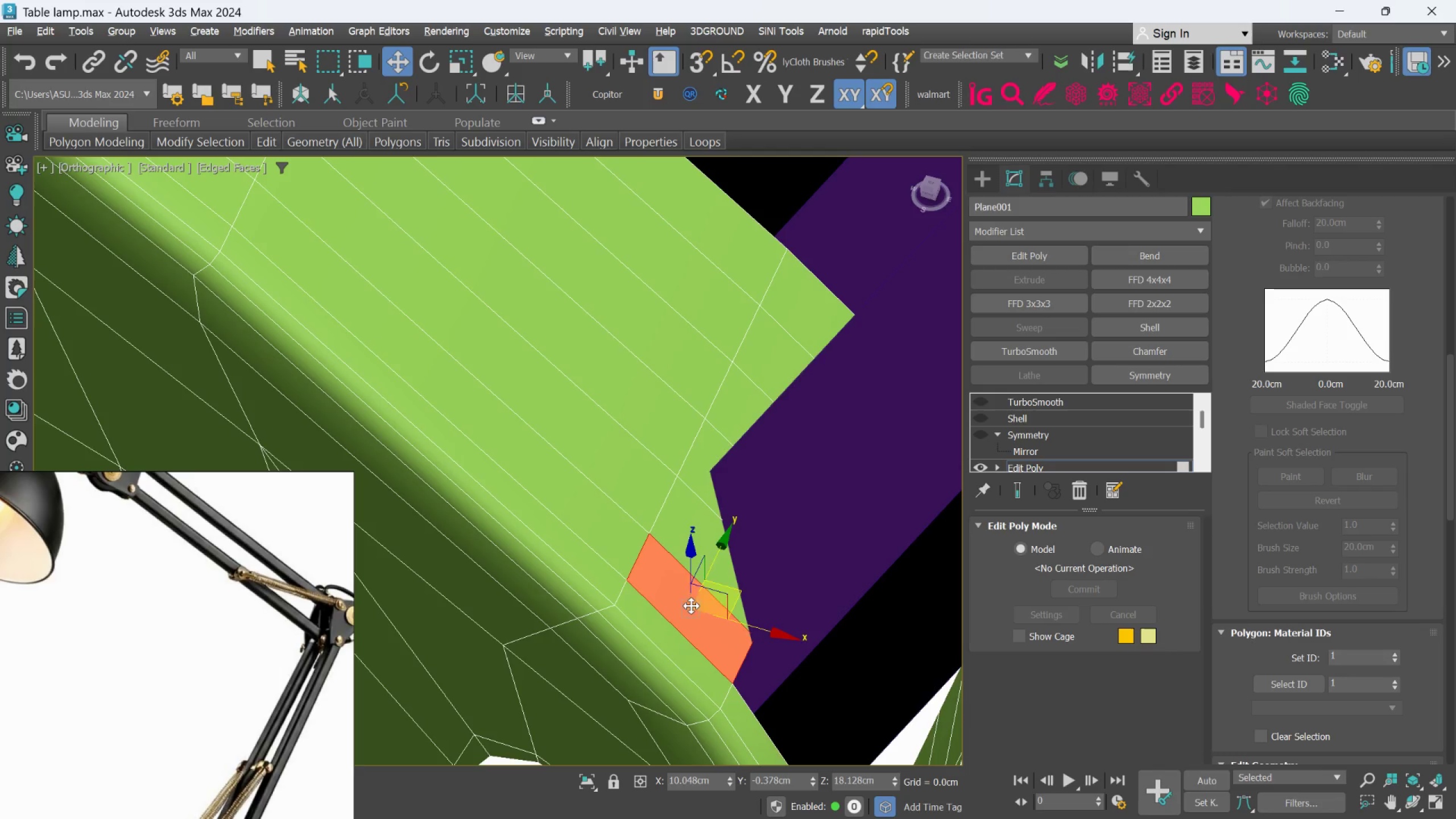 
hold_key(key=ControlLeft, duration=1.86)
left_click([690, 552])
 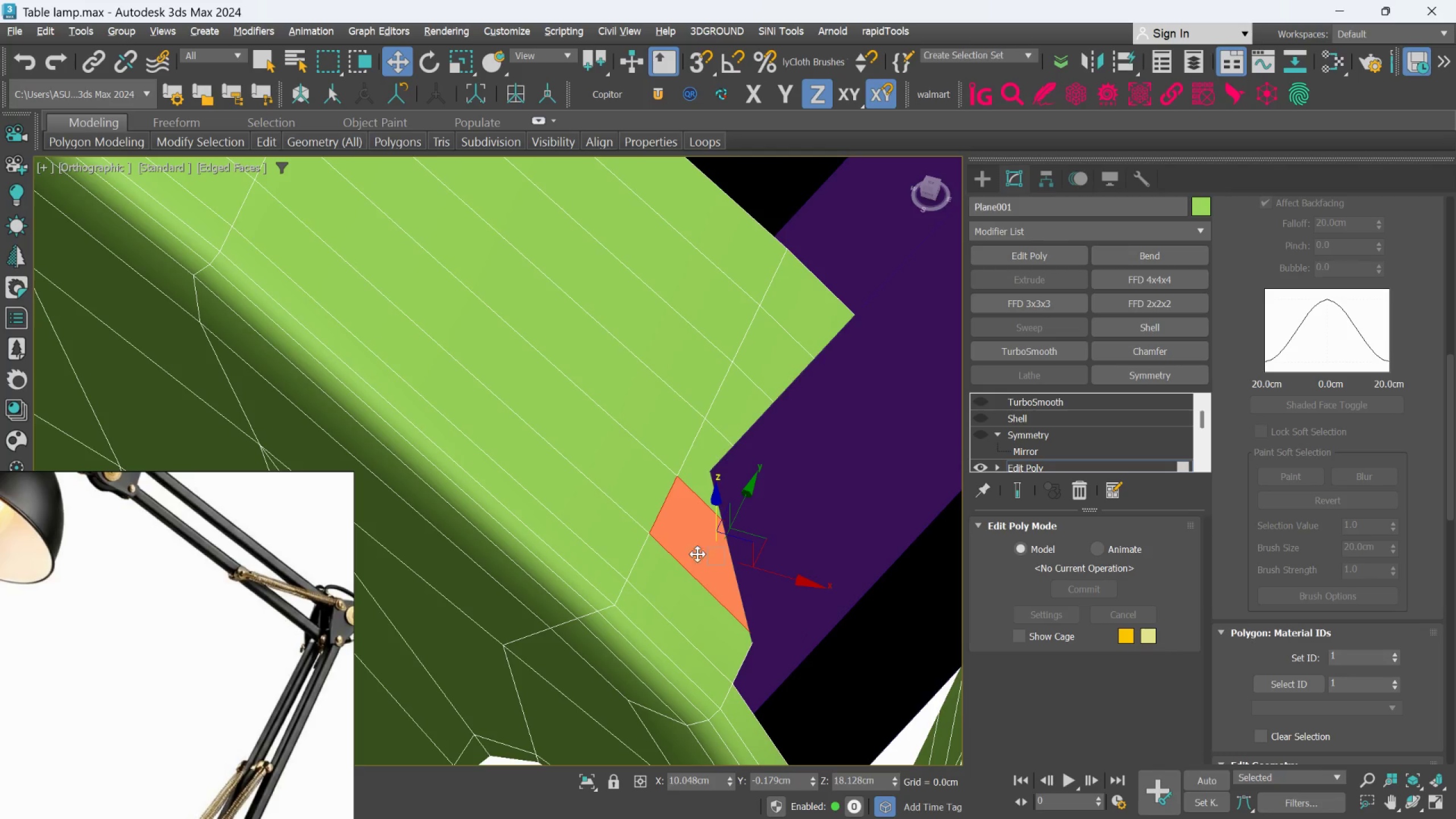 
left_click([689, 578])
 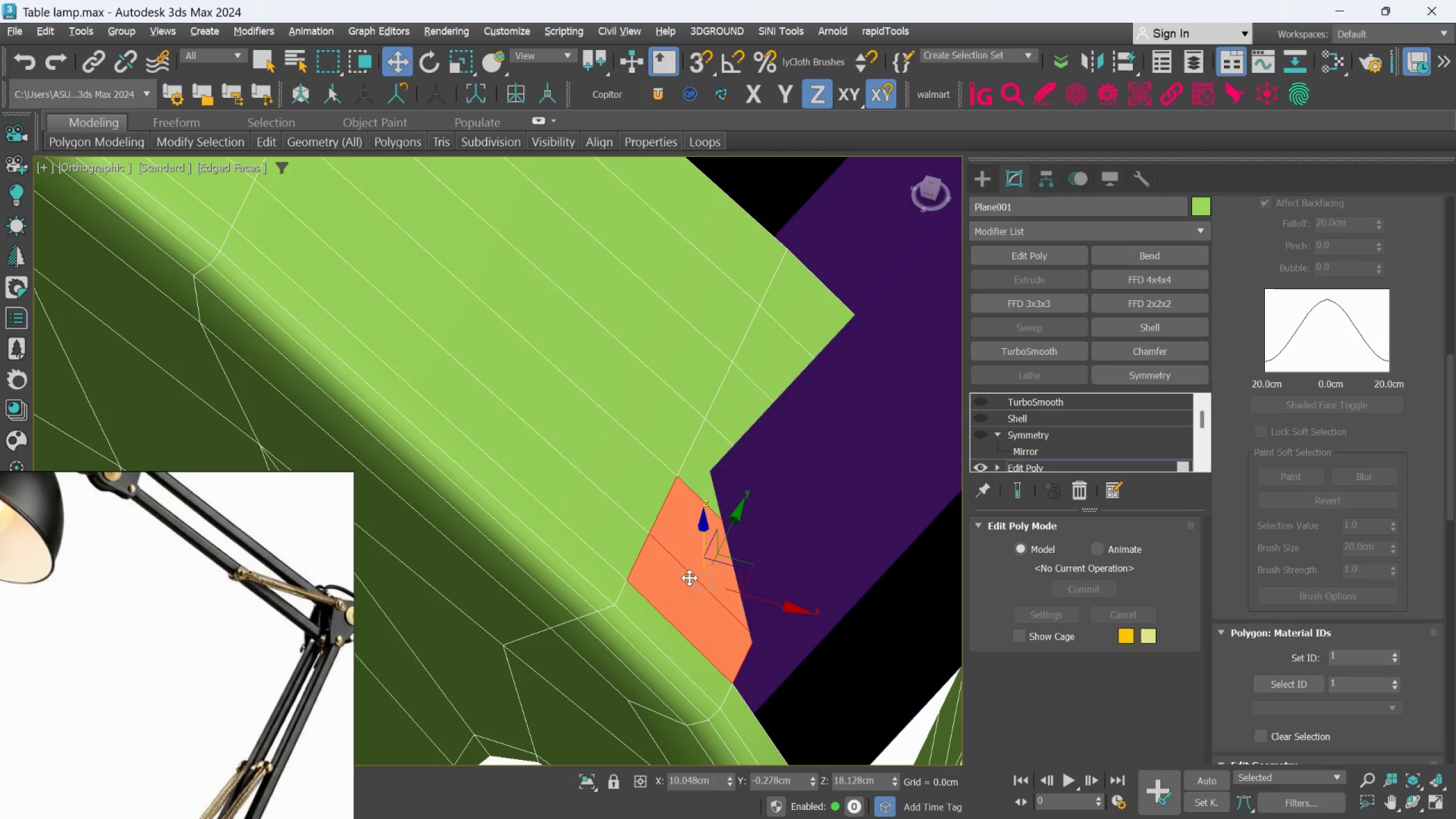 
hold_key(key=ControlLeft, duration=1.52)
left_click([706, 465])
 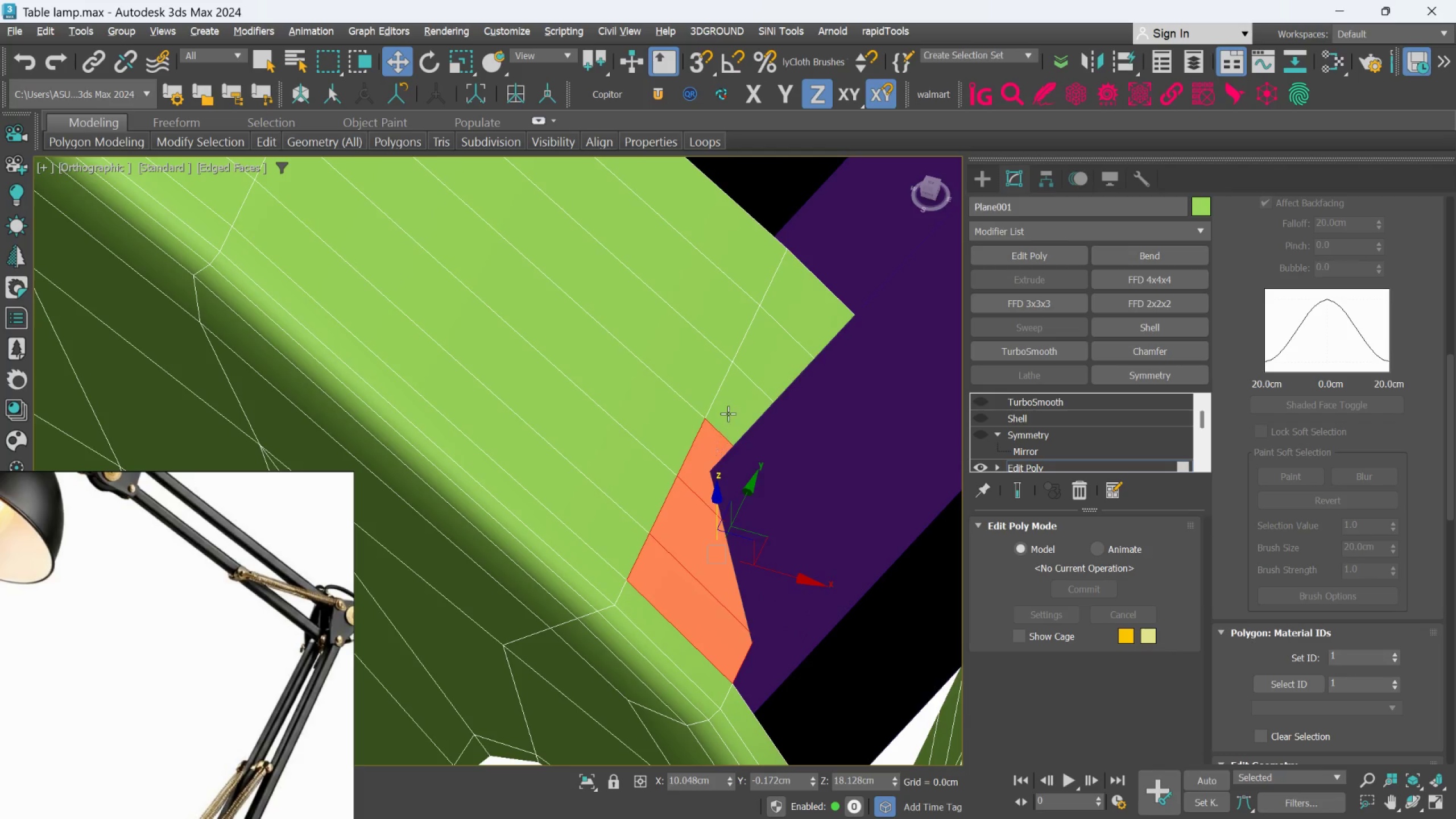 
double_click([728, 413])
 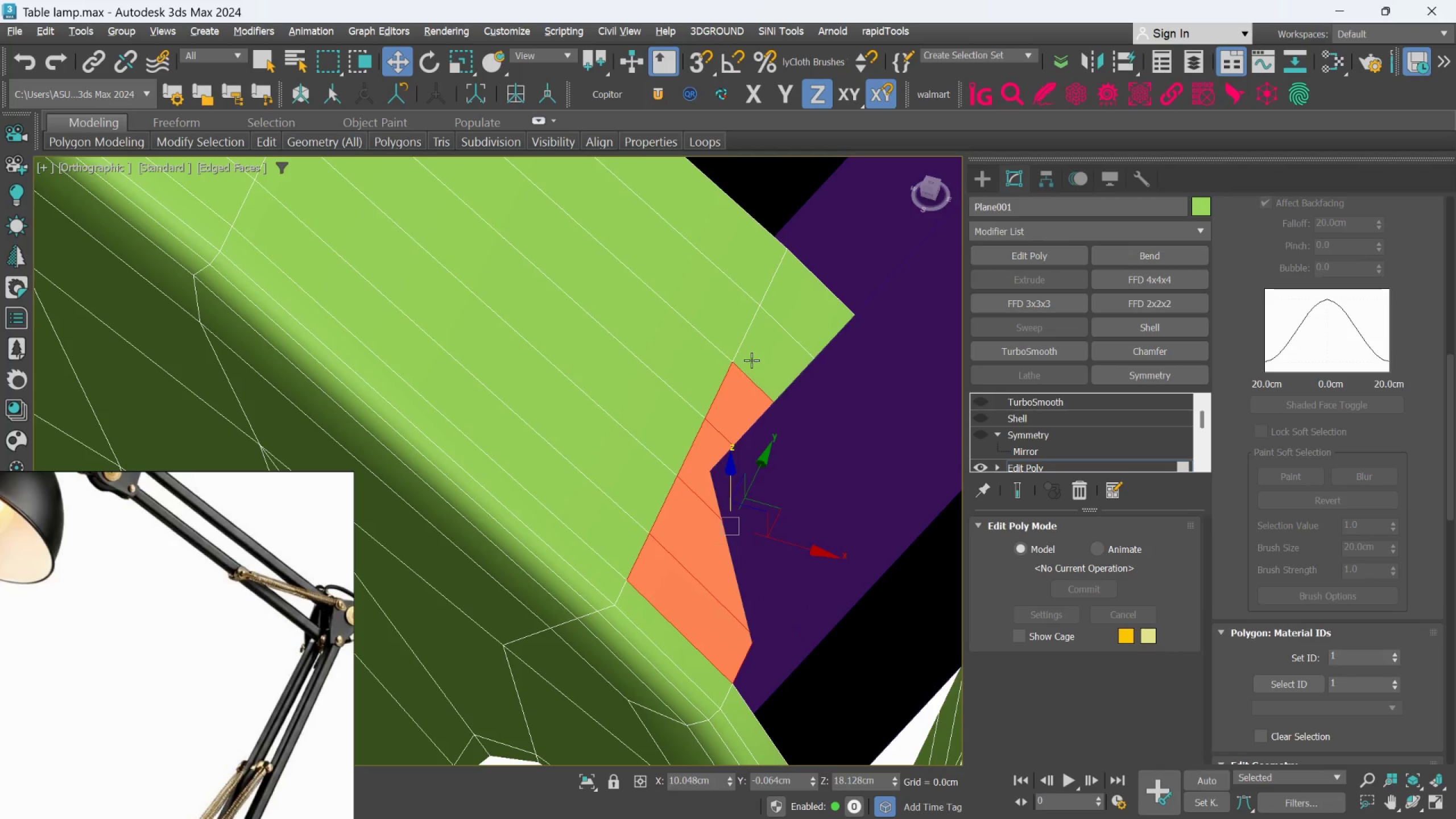 
triple_click([752, 359])
 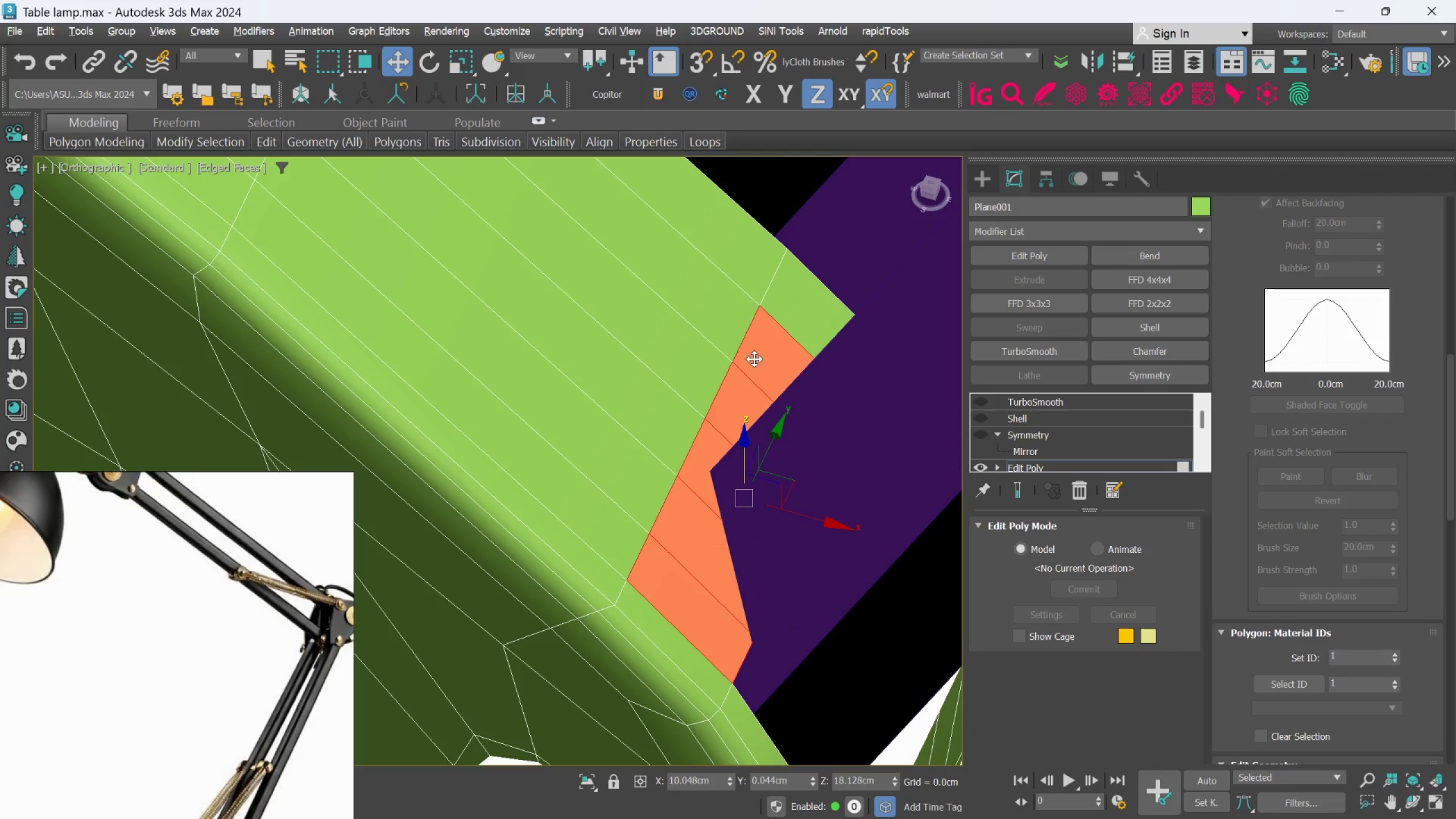 
hold_key(key=ControlLeft, duration=0.72)
triple_click([791, 295])
 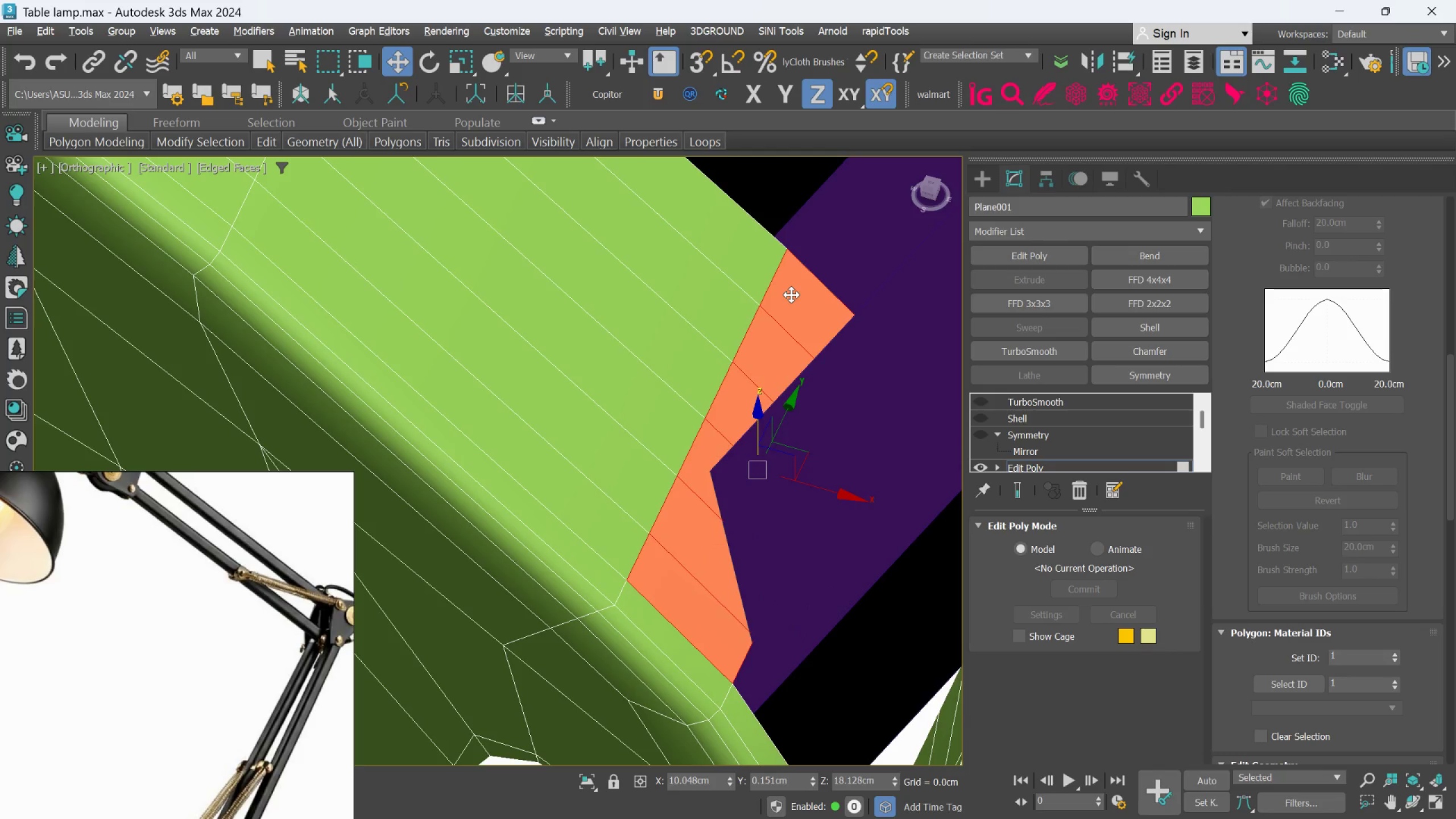 
key(Delete)
 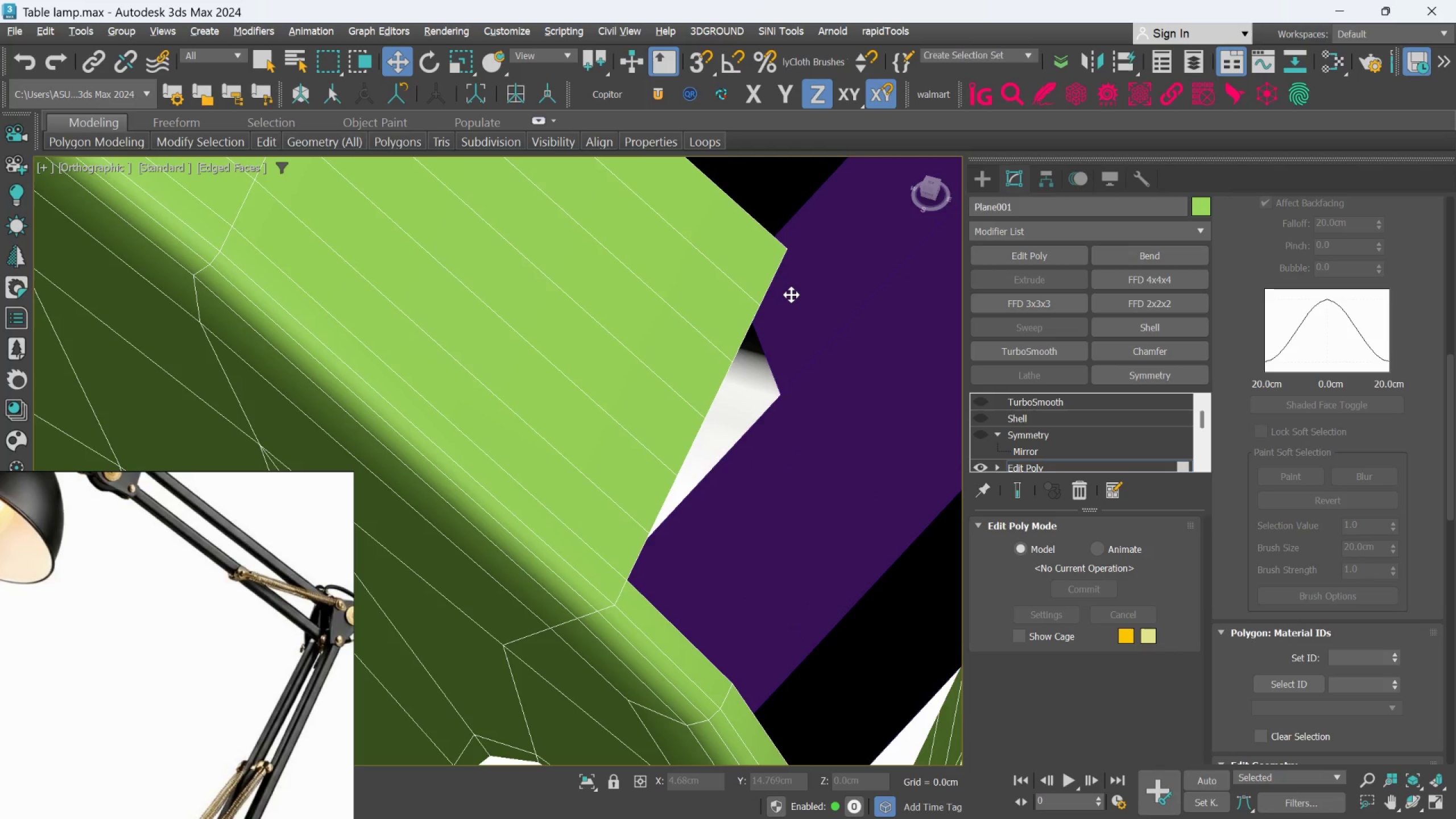 
scroll: coordinate [789, 308], scroll_direction: down, amount: 2.0
 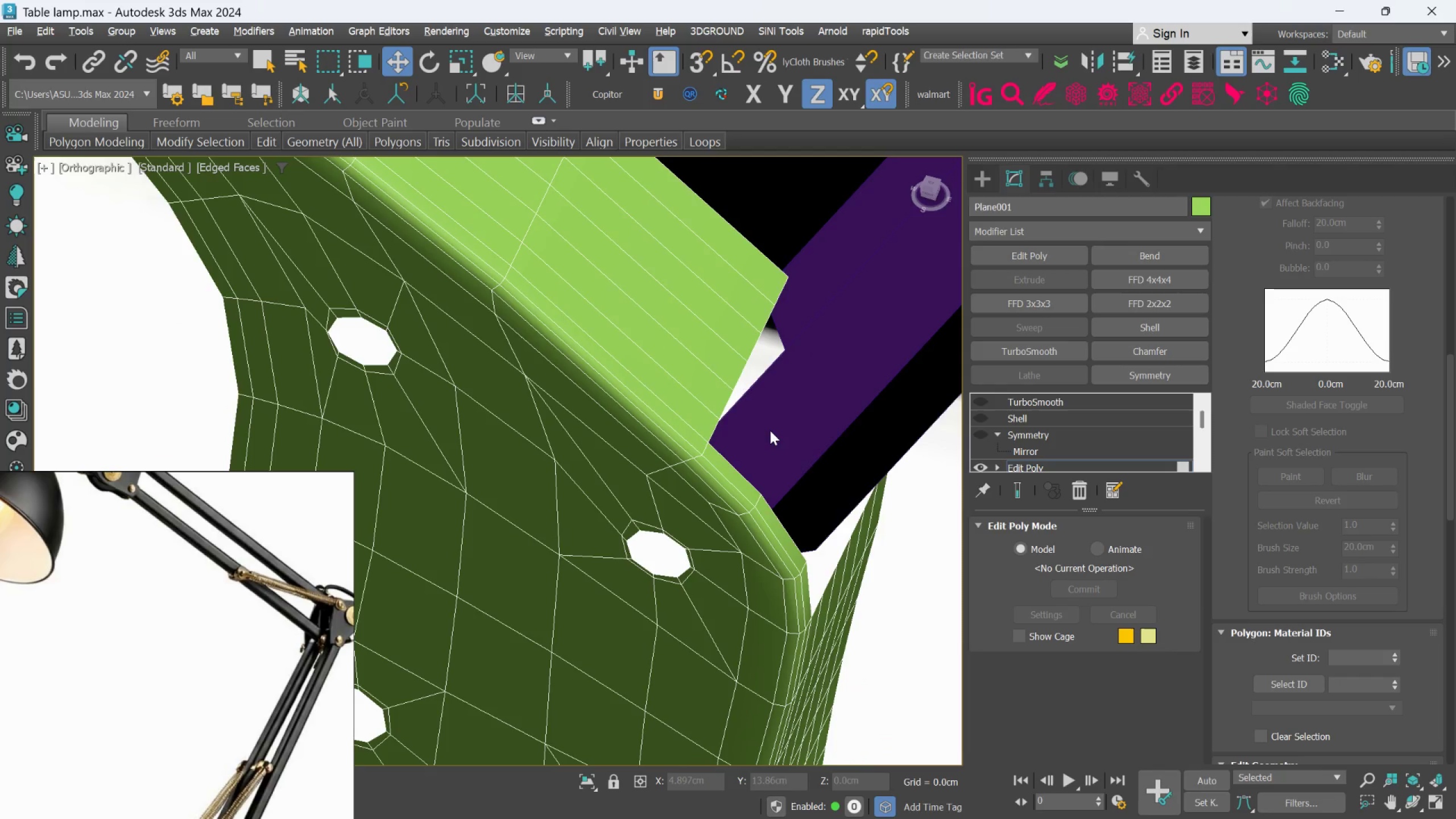 
hold_key(key=AltLeft, duration=1.12)
scroll: coordinate [759, 420], scroll_direction: down, amount: 1.0
 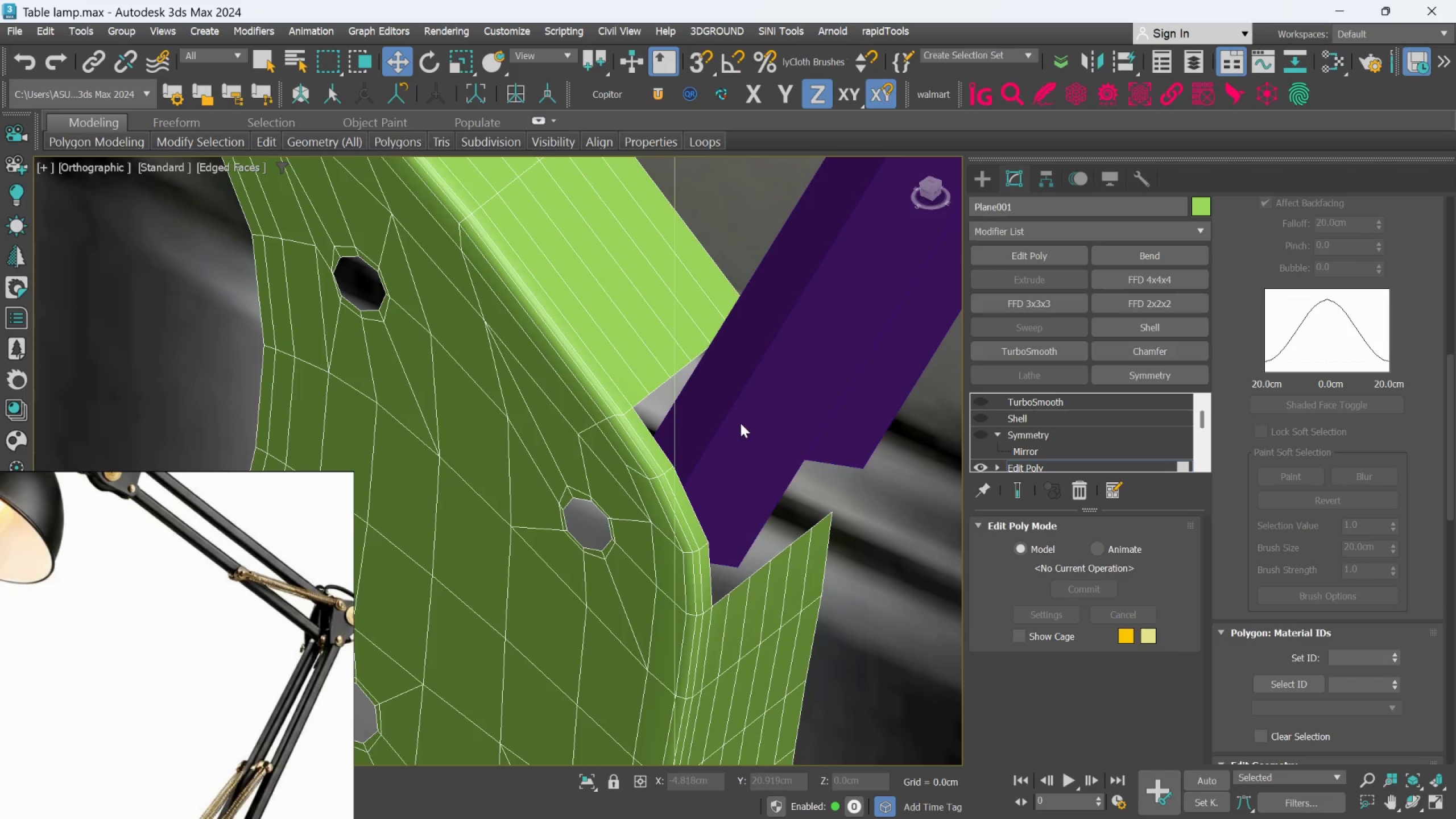 
hold_key(key=AltLeft, duration=1.42)
 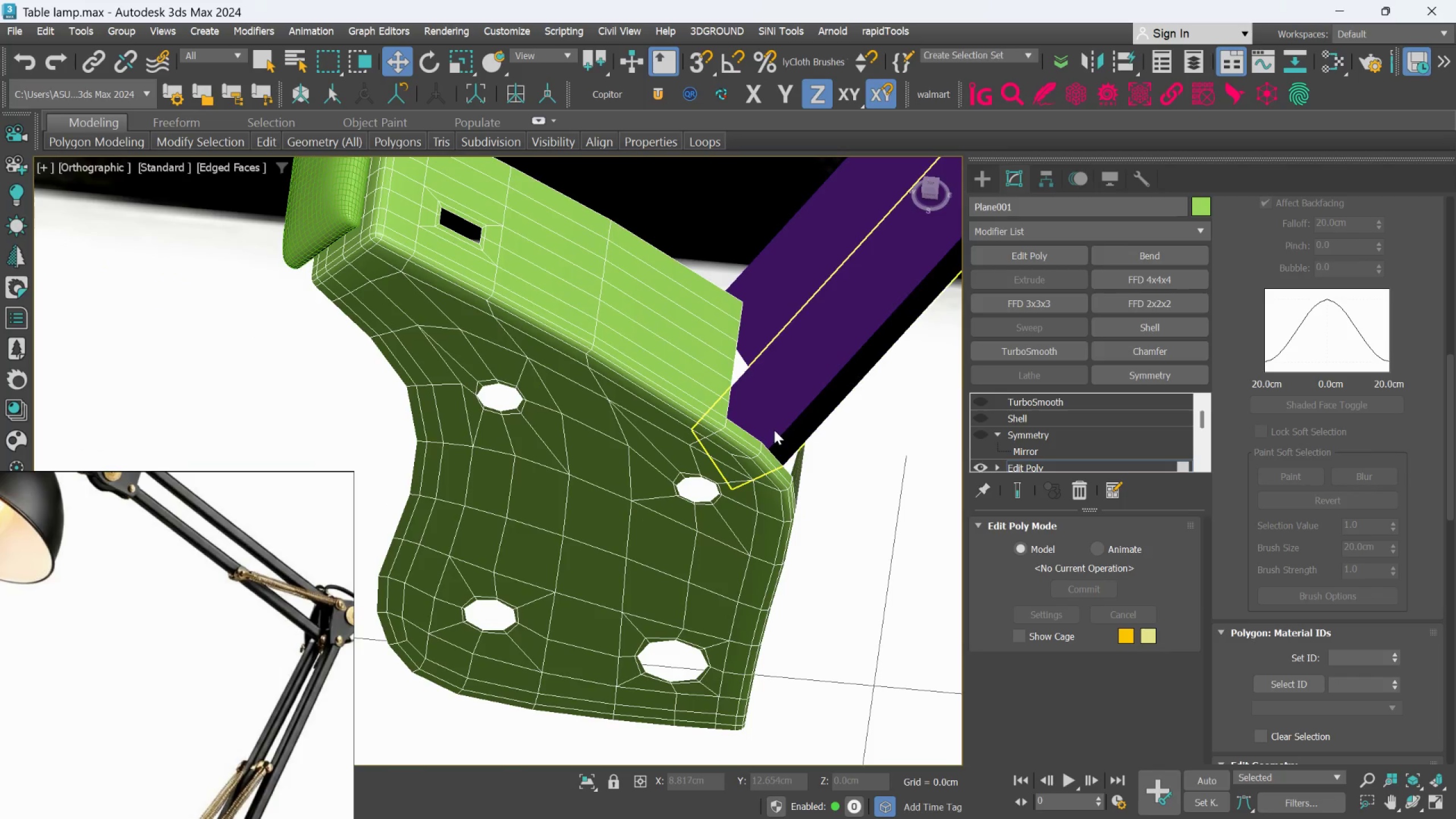 
scroll: coordinate [741, 423], scroll_direction: down, amount: 1.0
 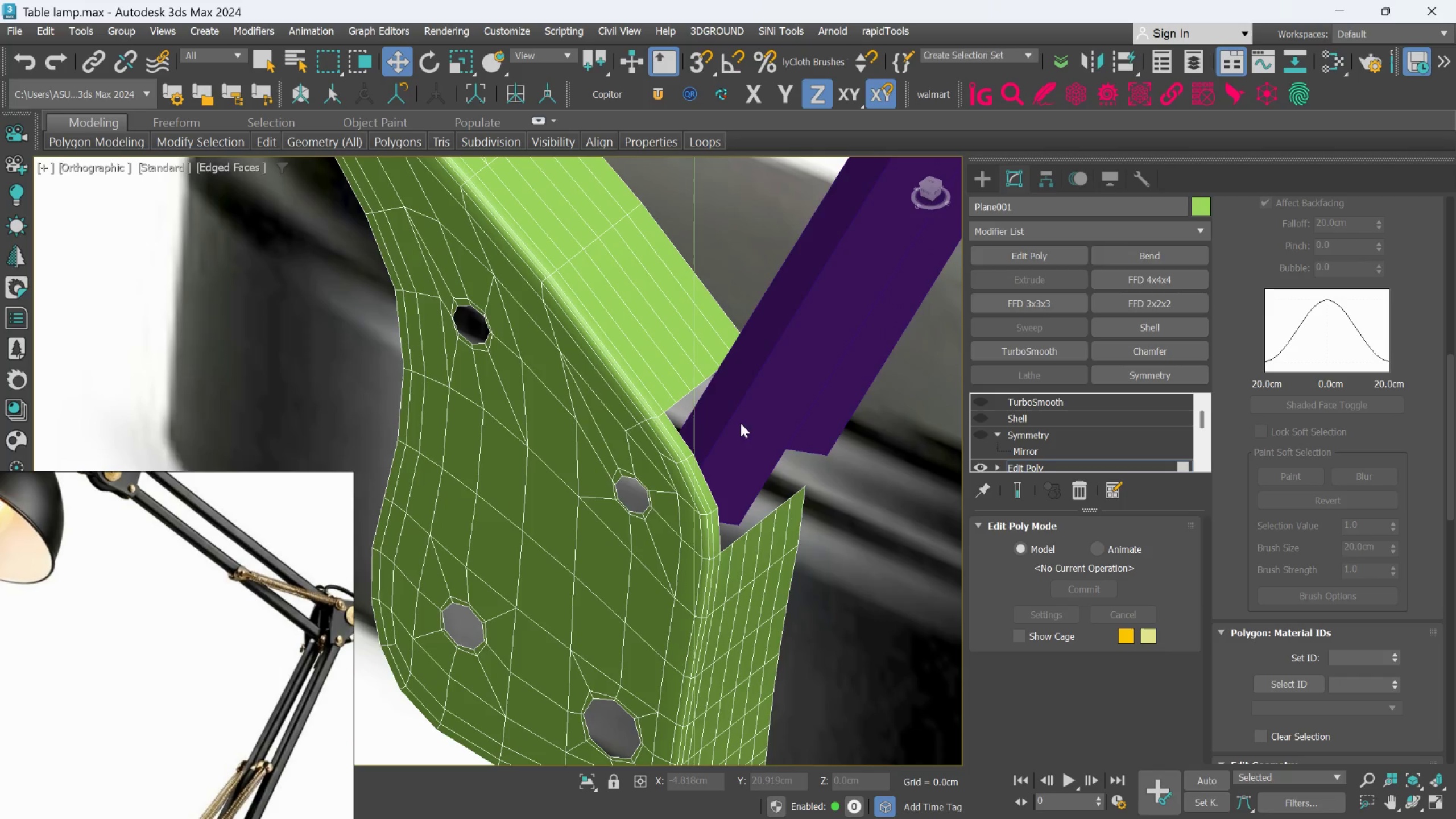 
hold_key(key=AltLeft, duration=0.48)
 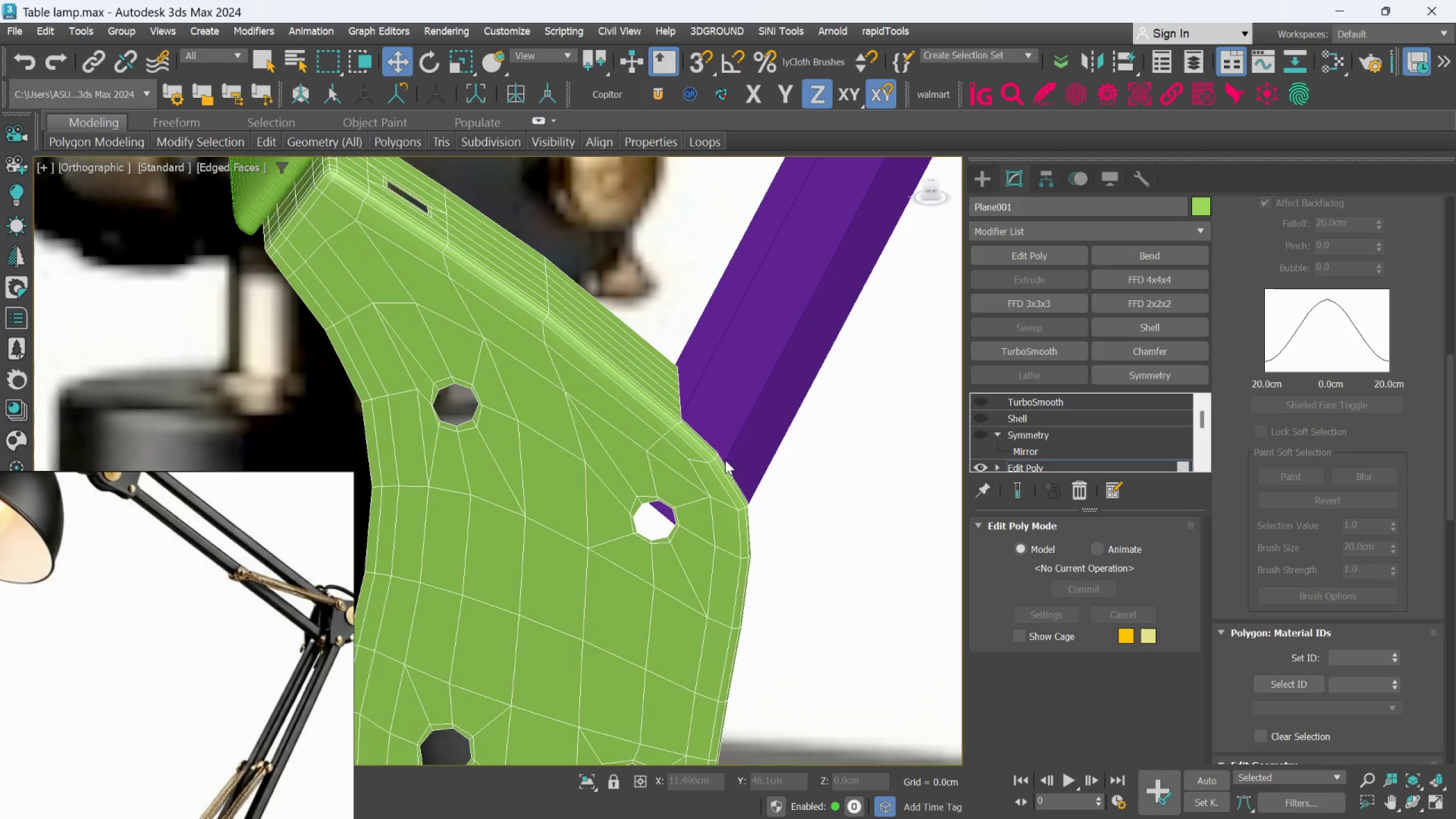 
hold_key(key=AltLeft, duration=1.2)
 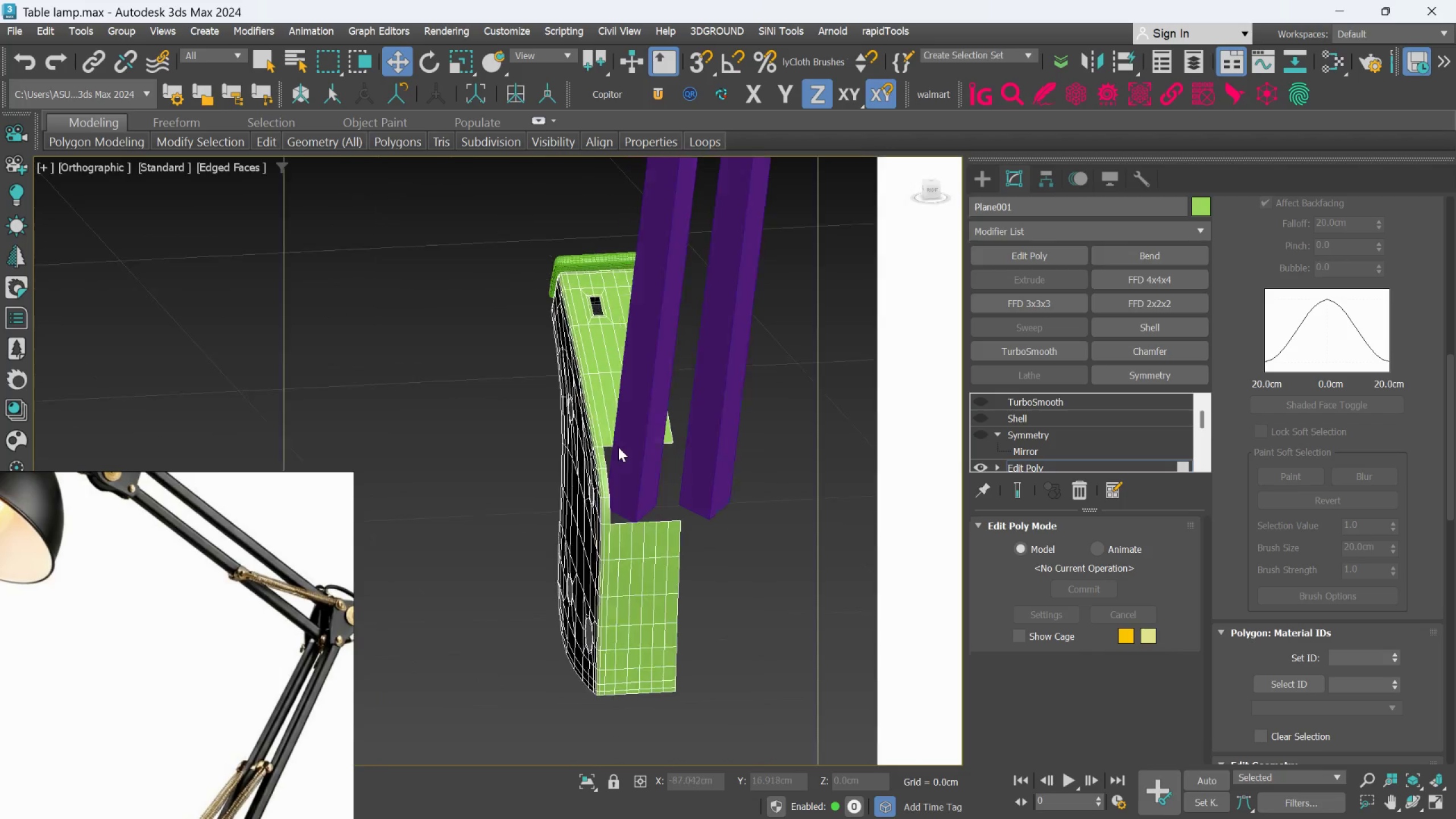 
scroll: coordinate [725, 457], scroll_direction: down, amount: 2.0
 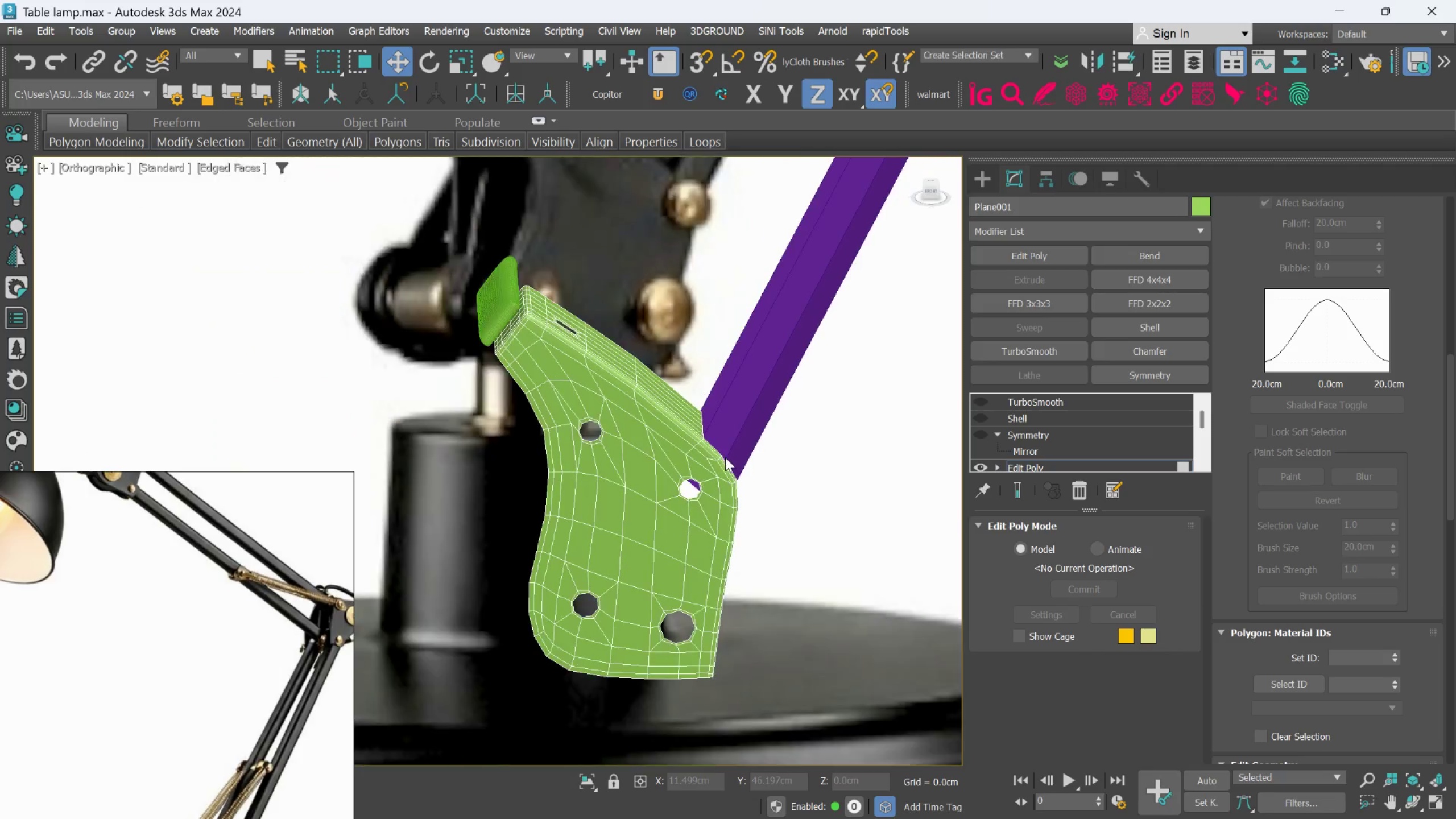 
hold_key(key=AltLeft, duration=1.38)
 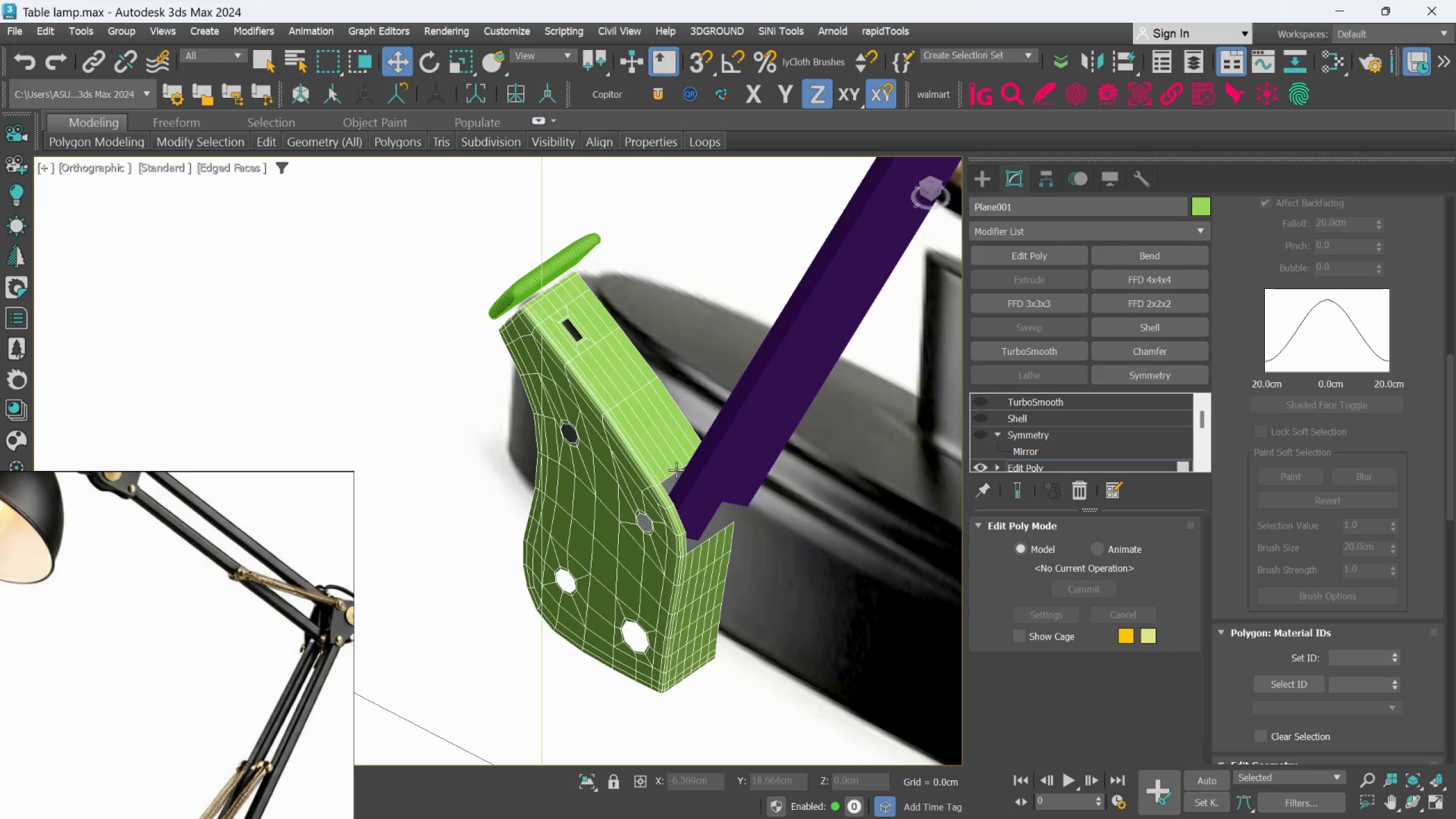 
hold_key(key=AltLeft, duration=1.16)
 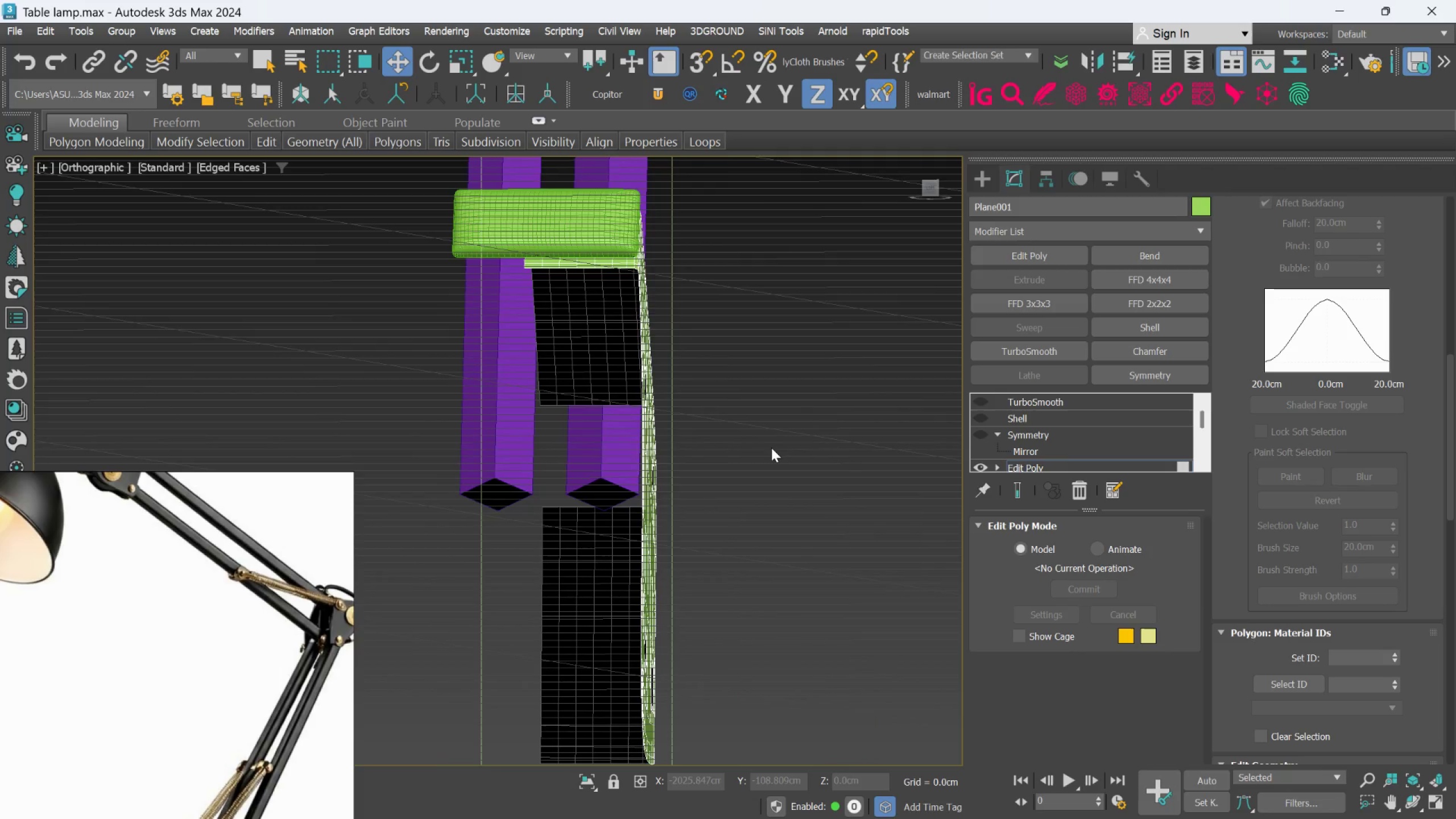 
scroll: coordinate [676, 470], scroll_direction: up, amount: 1.0
 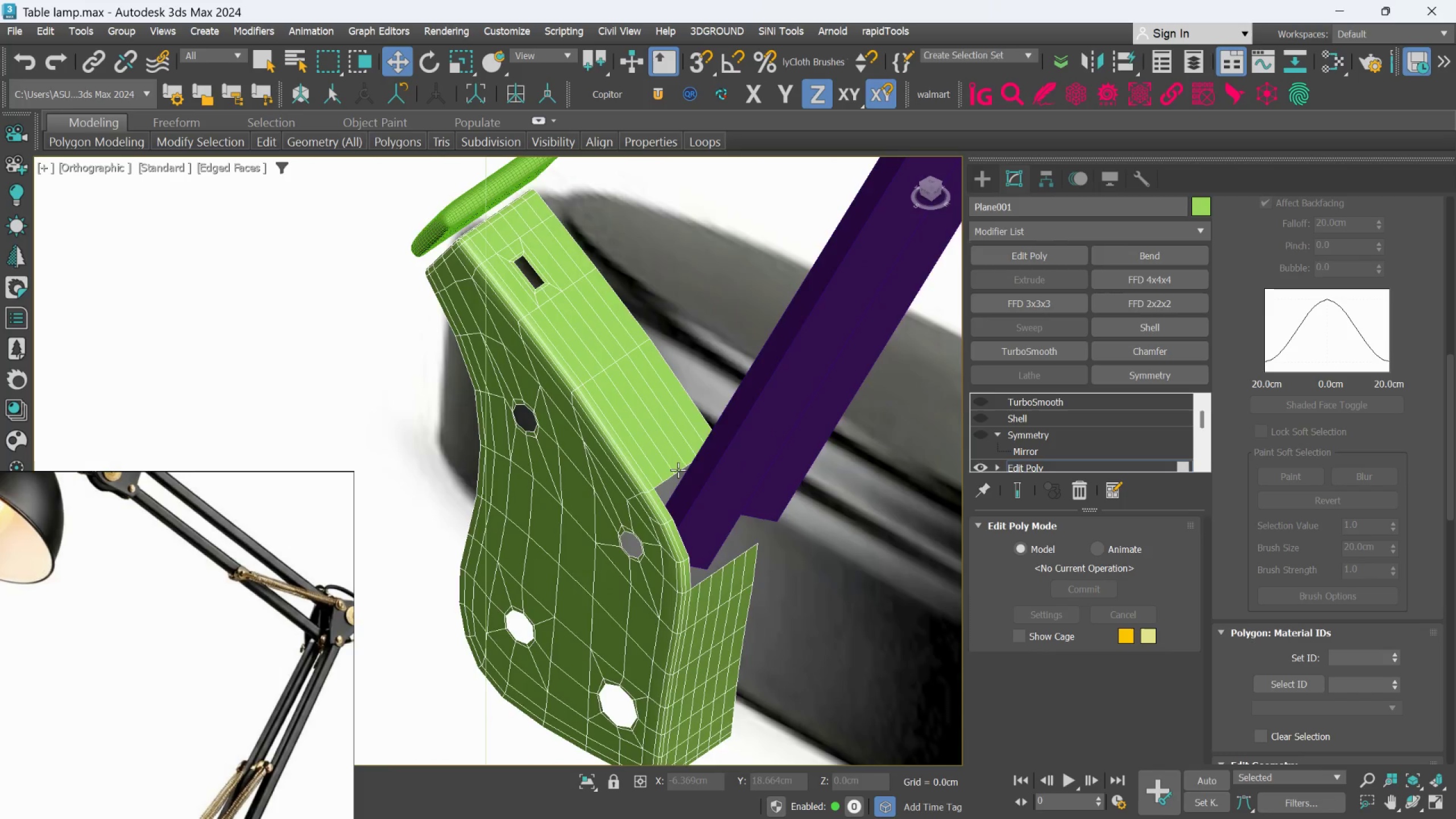 
hold_key(key=AltLeft, duration=0.67)
 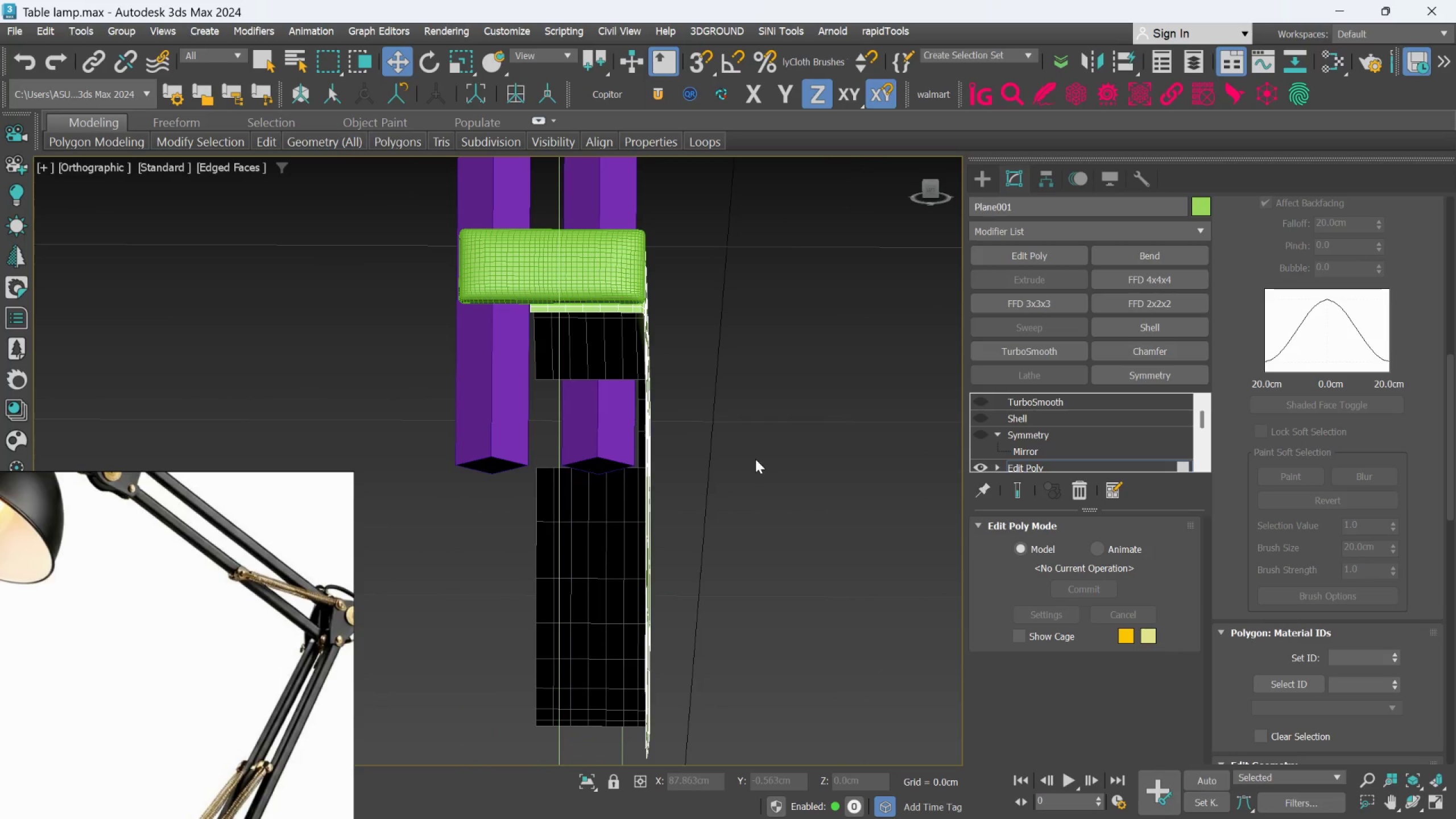 
scroll: coordinate [690, 518], scroll_direction: down, amount: 4.0
 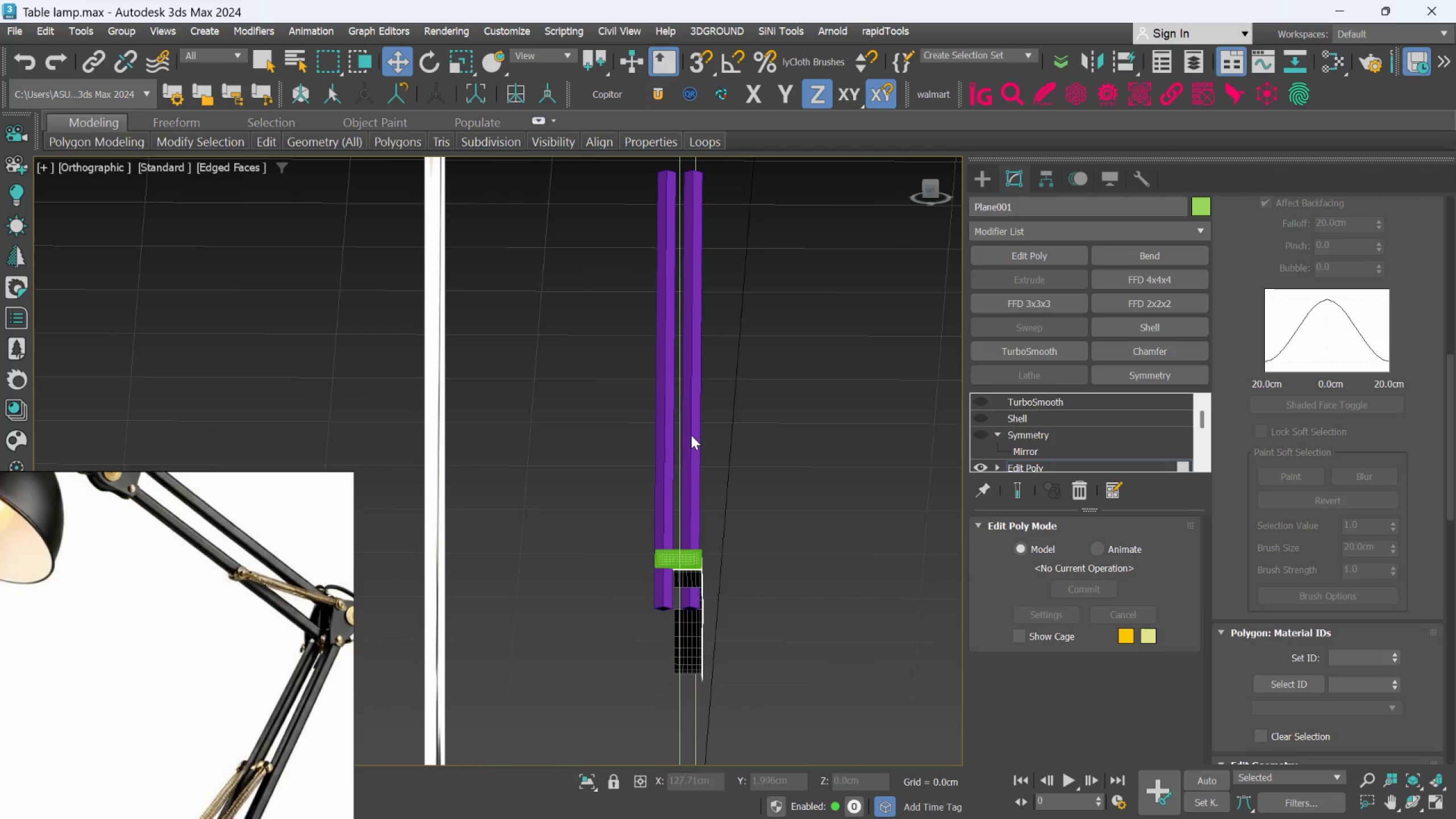 
hold_key(key=AltLeft, duration=1.06)
 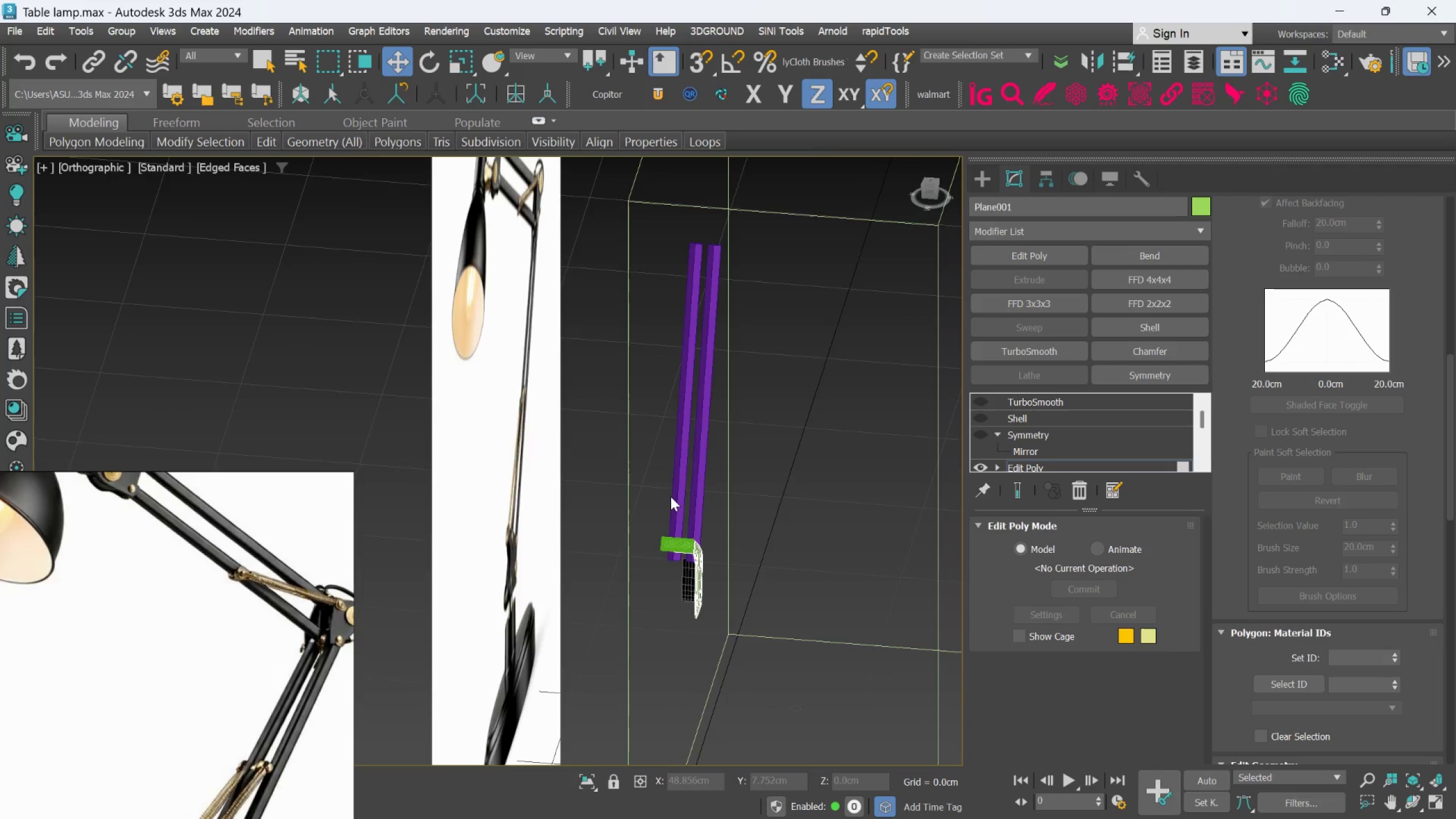 
scroll: coordinate [686, 464], scroll_direction: down, amount: 1.0
 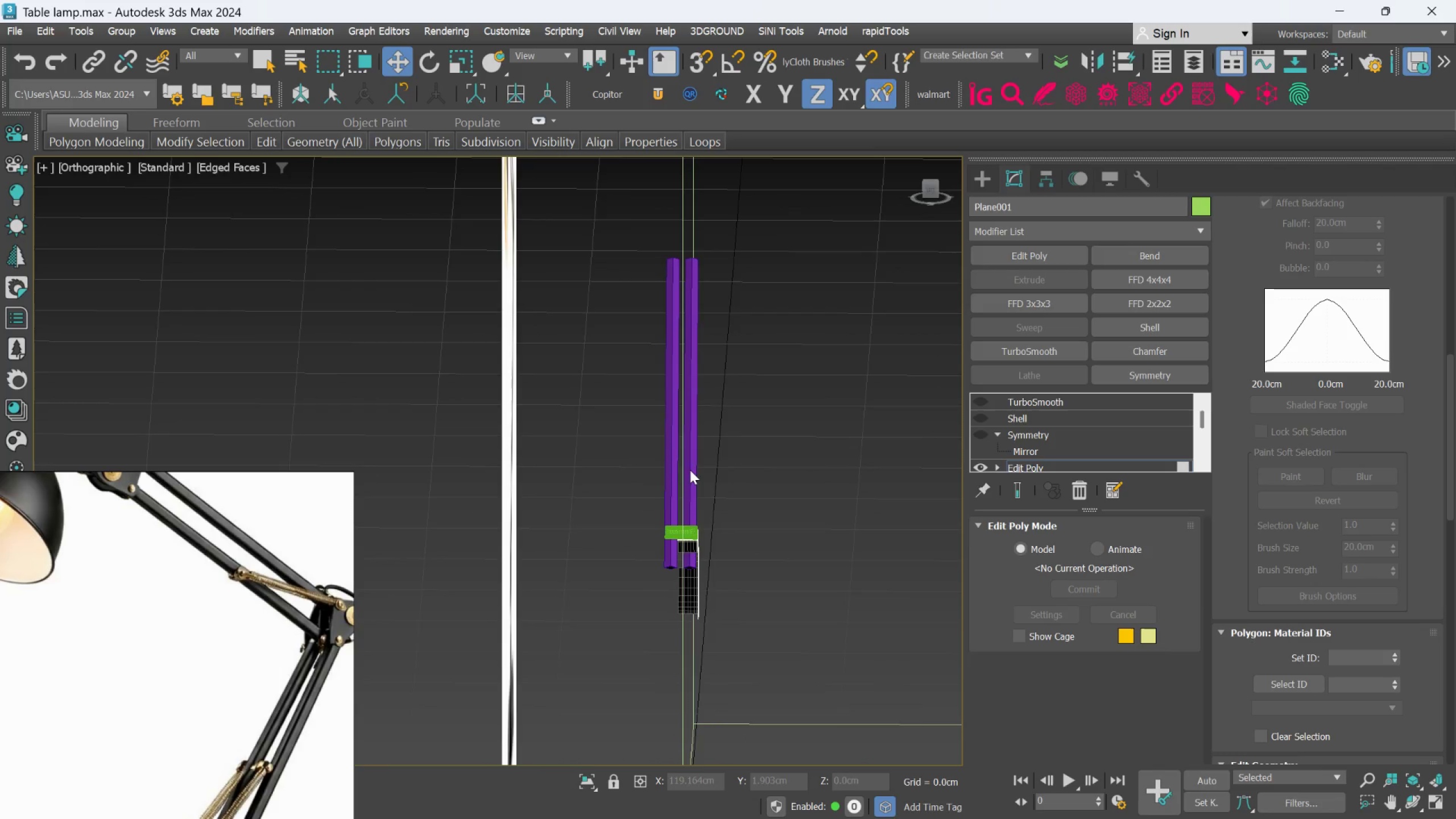 
scroll: coordinate [697, 536], scroll_direction: up, amount: 2.0
 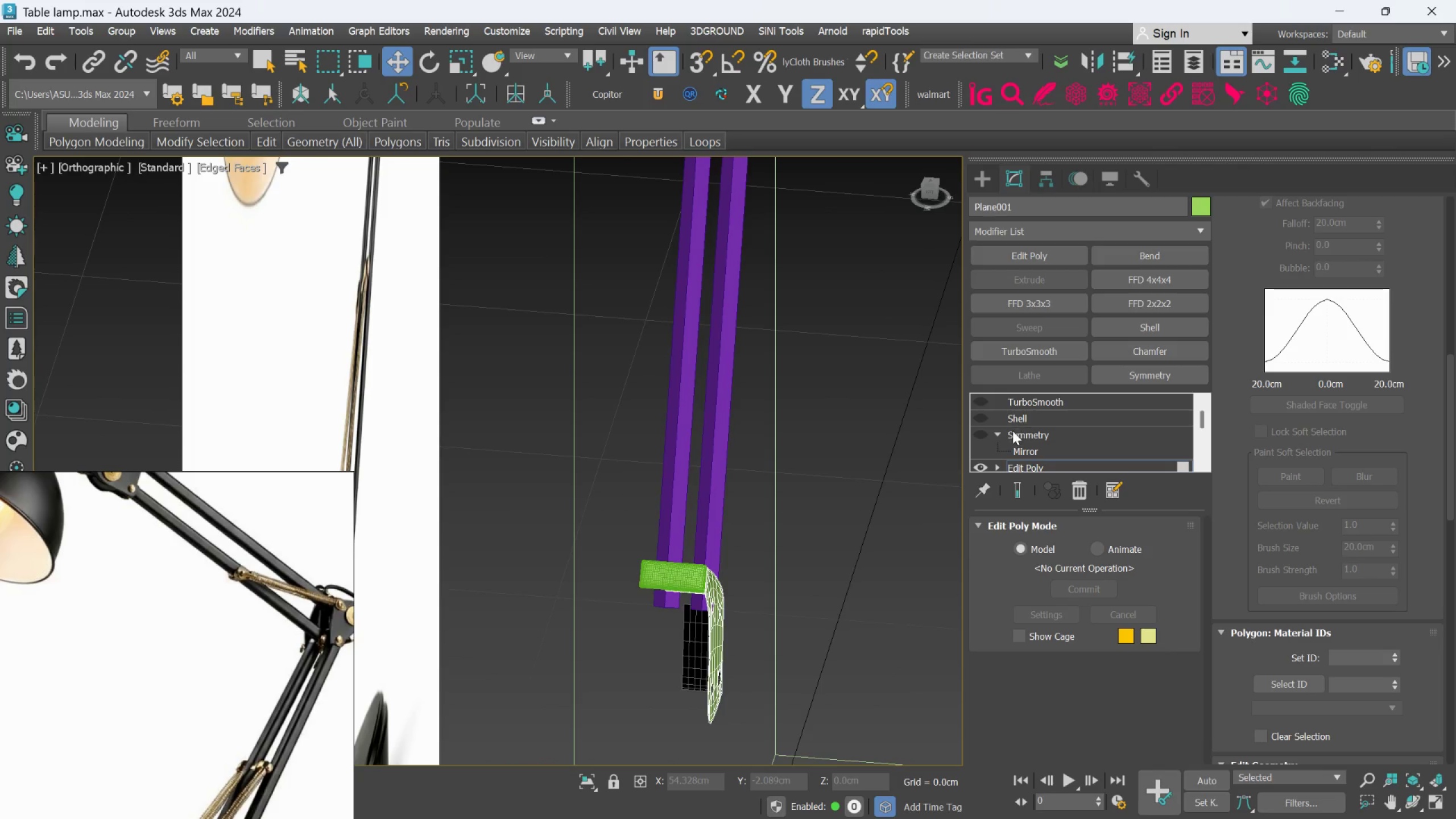 
hold_key(key=AltLeft, duration=0.44)
 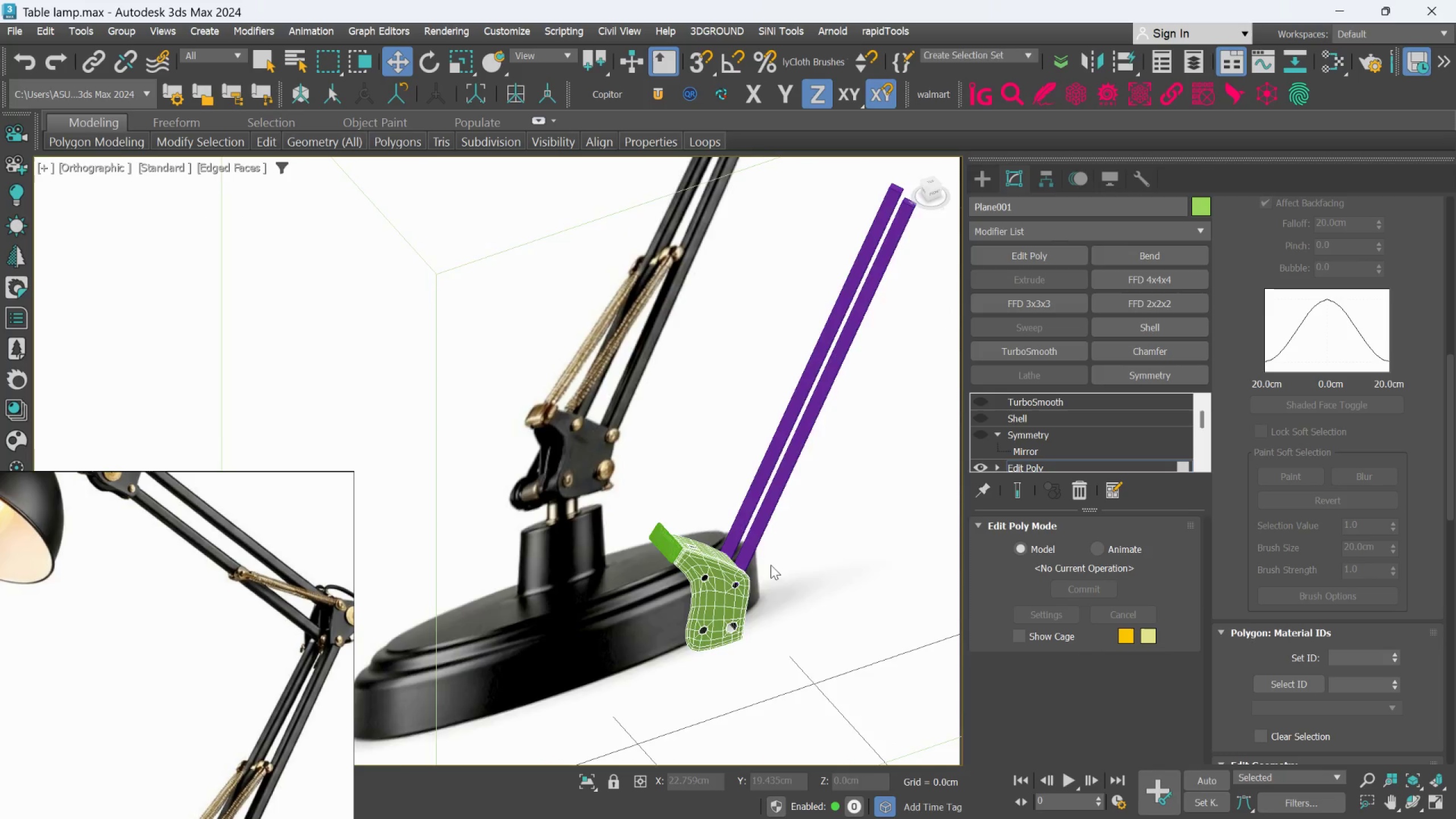 
scroll: coordinate [733, 483], scroll_direction: down, amount: 1.0
 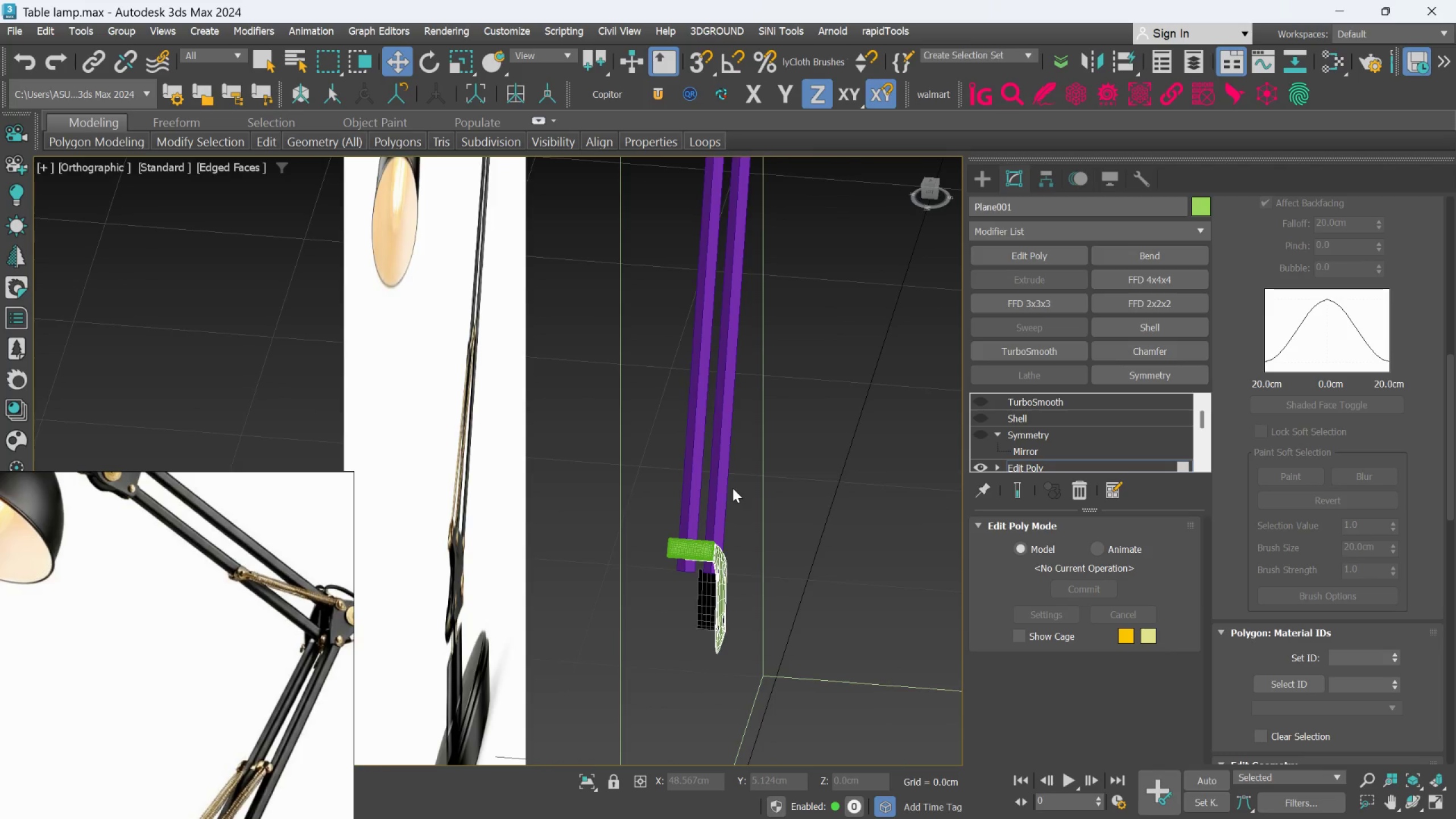 
hold_key(key=AltLeft, duration=0.41)
 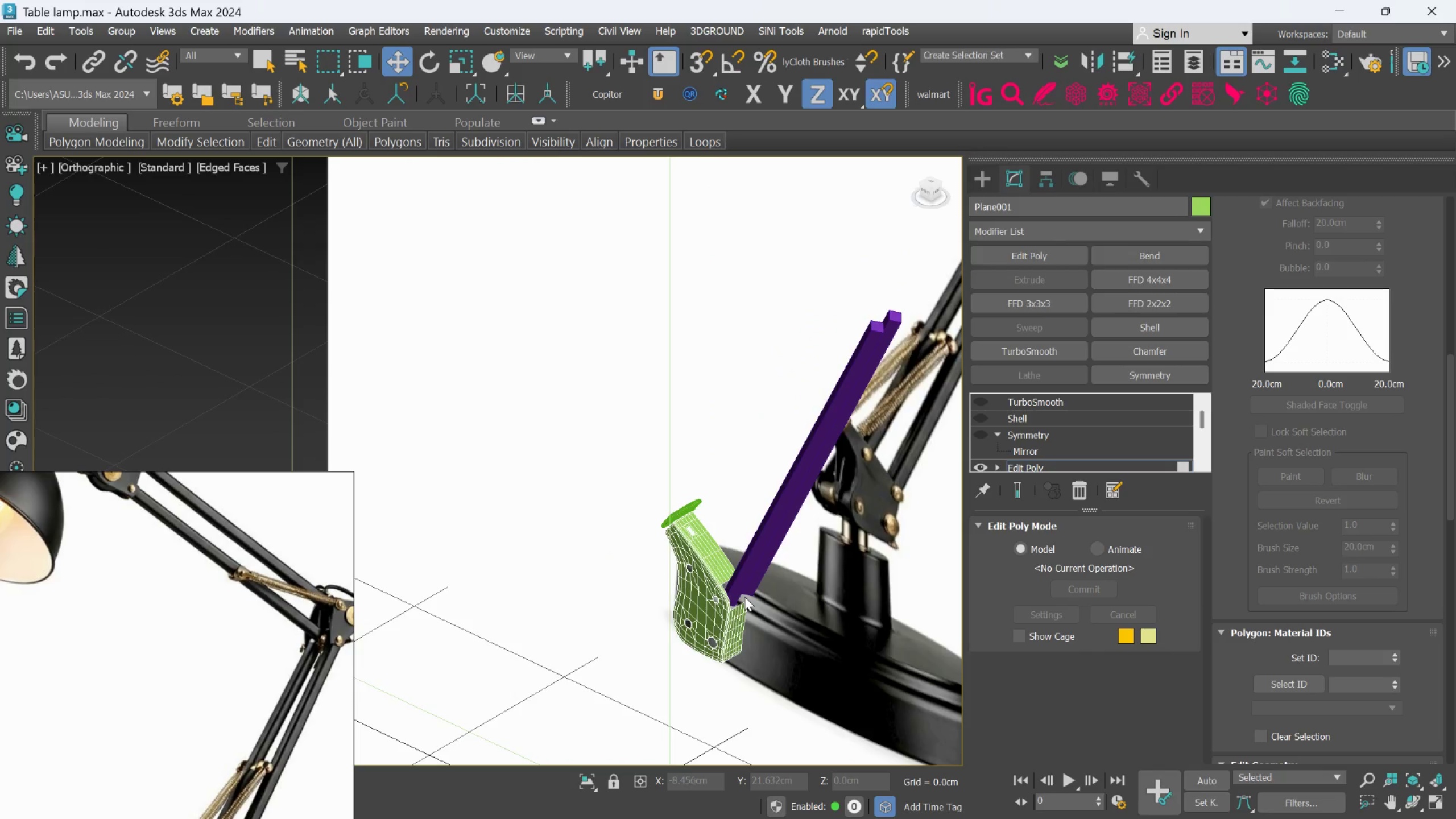 
scroll: coordinate [744, 597], scroll_direction: up, amount: 2.0
 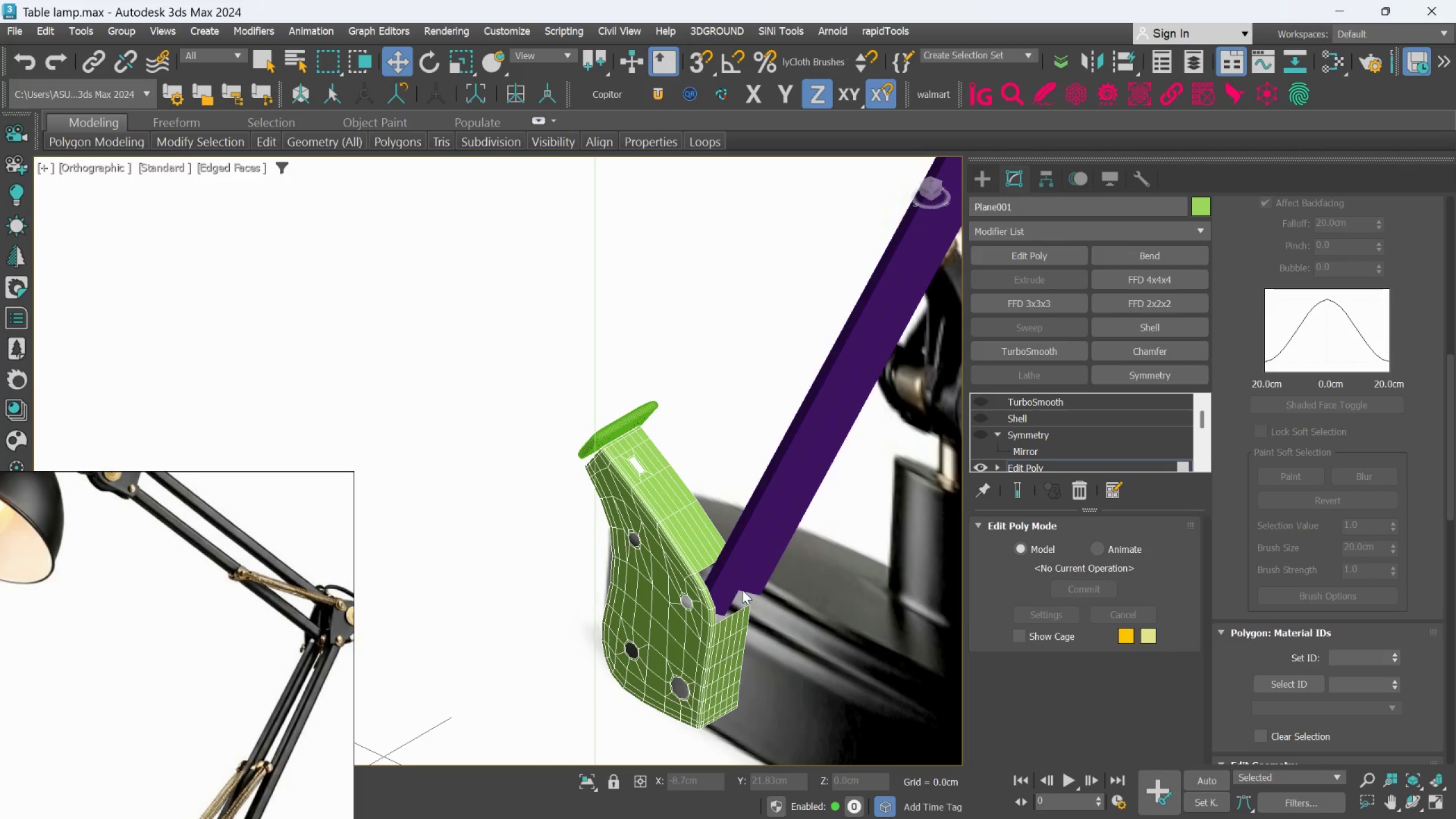 
key(Alt+AltLeft)
 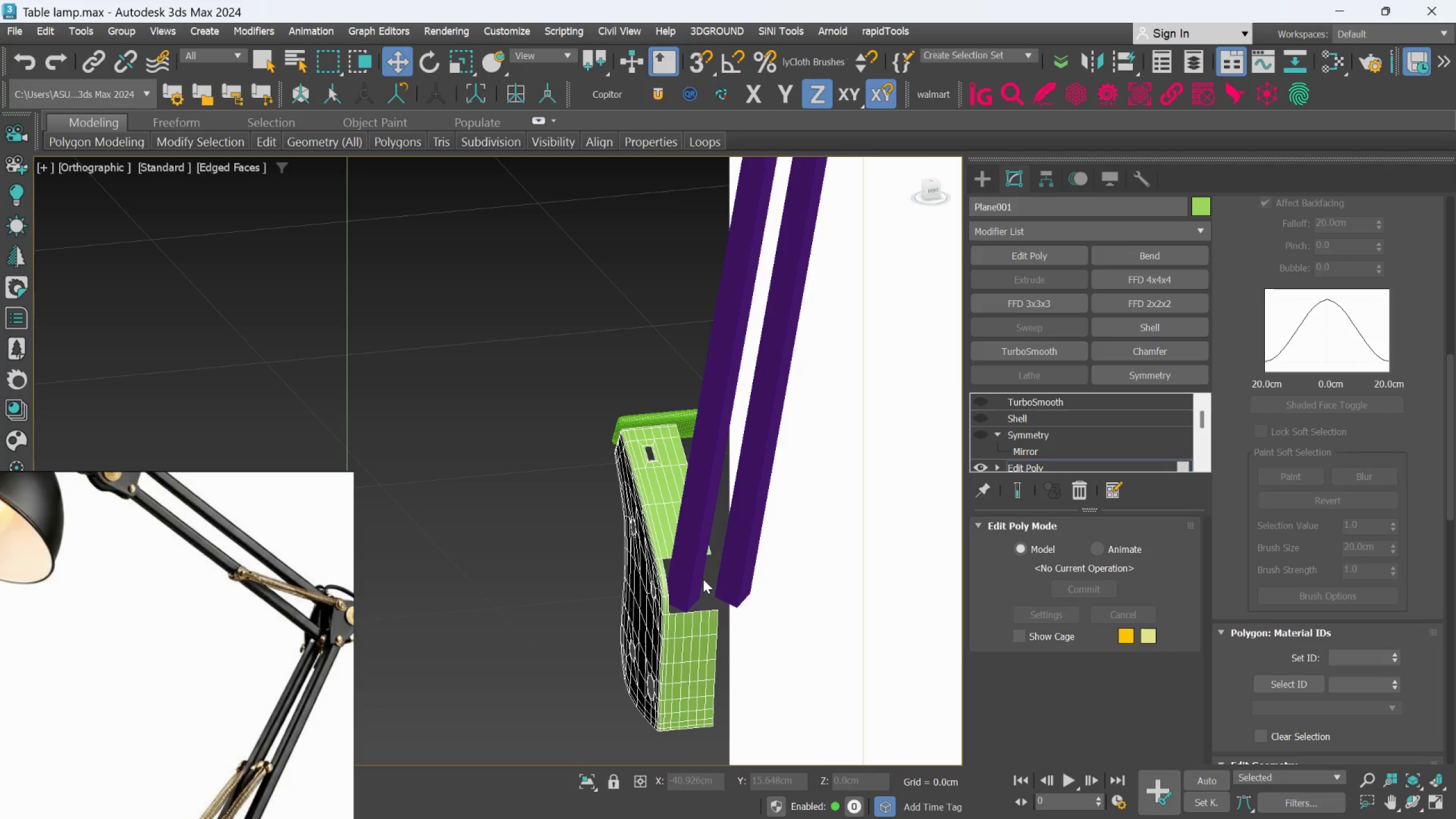 
scroll: coordinate [698, 599], scroll_direction: up, amount: 2.0
 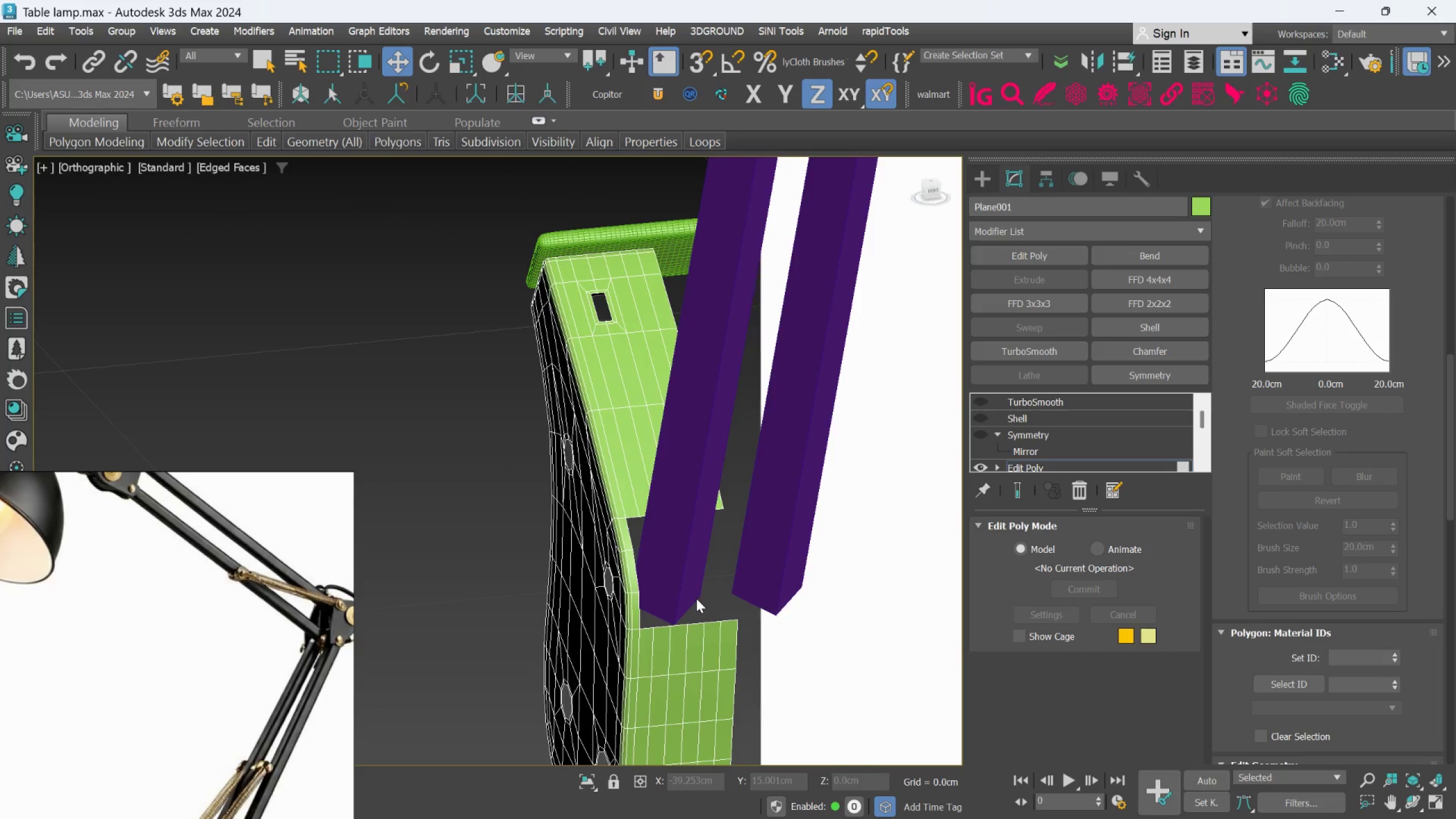 
hold_key(key=AltLeft, duration=0.73)
 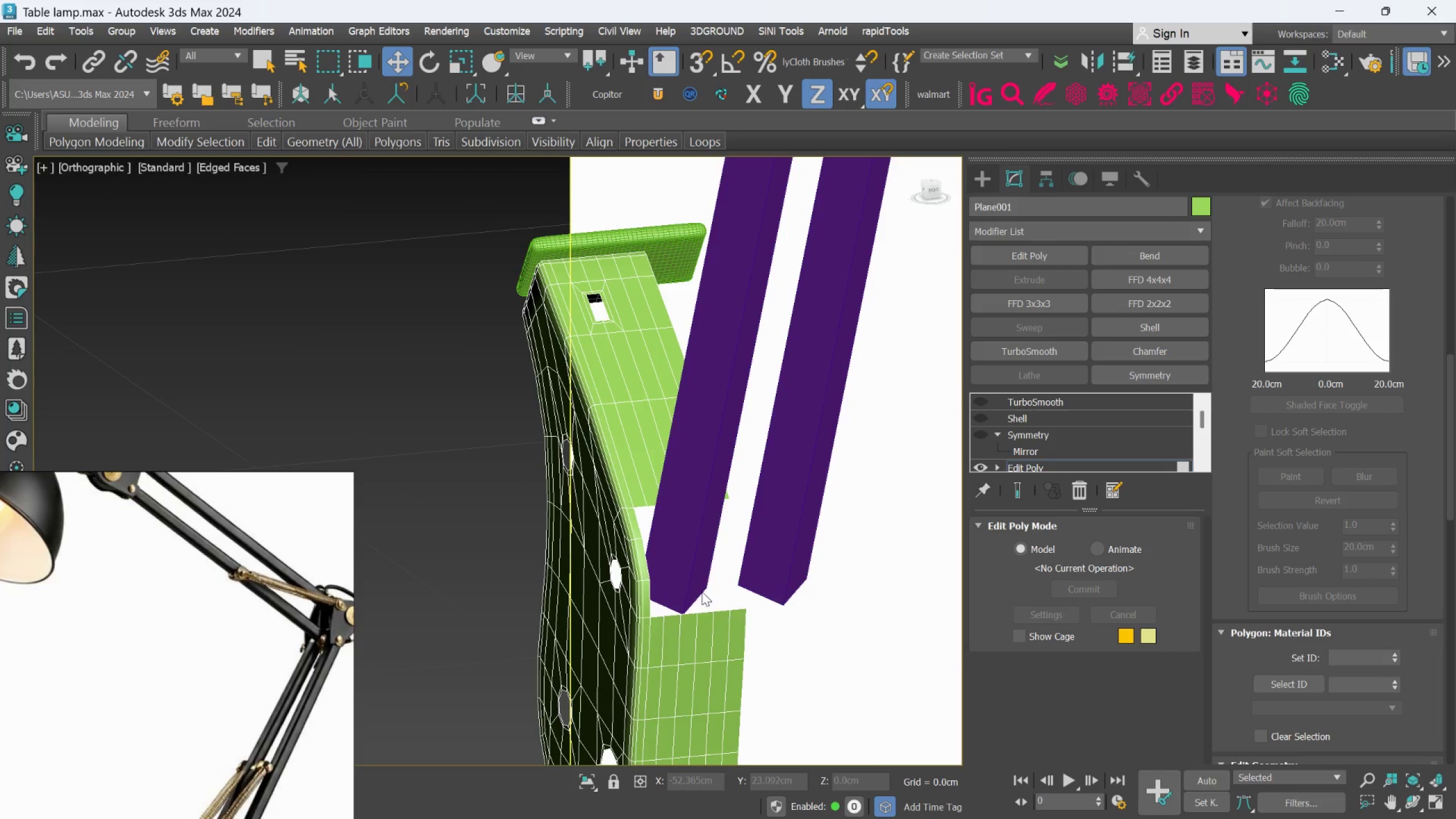 
scroll: coordinate [704, 589], scroll_direction: down, amount: 1.0
 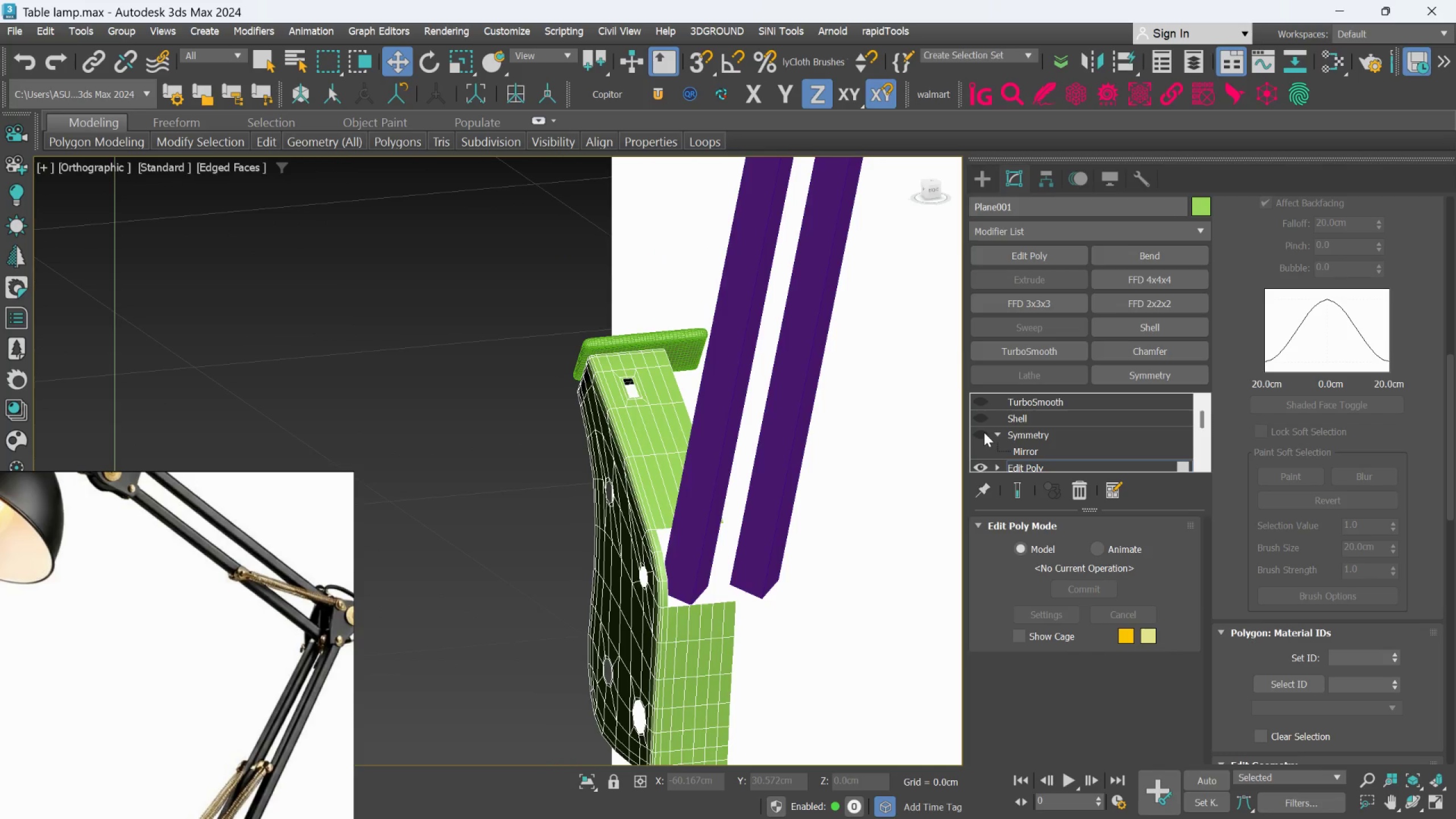 
left_click([986, 432])
 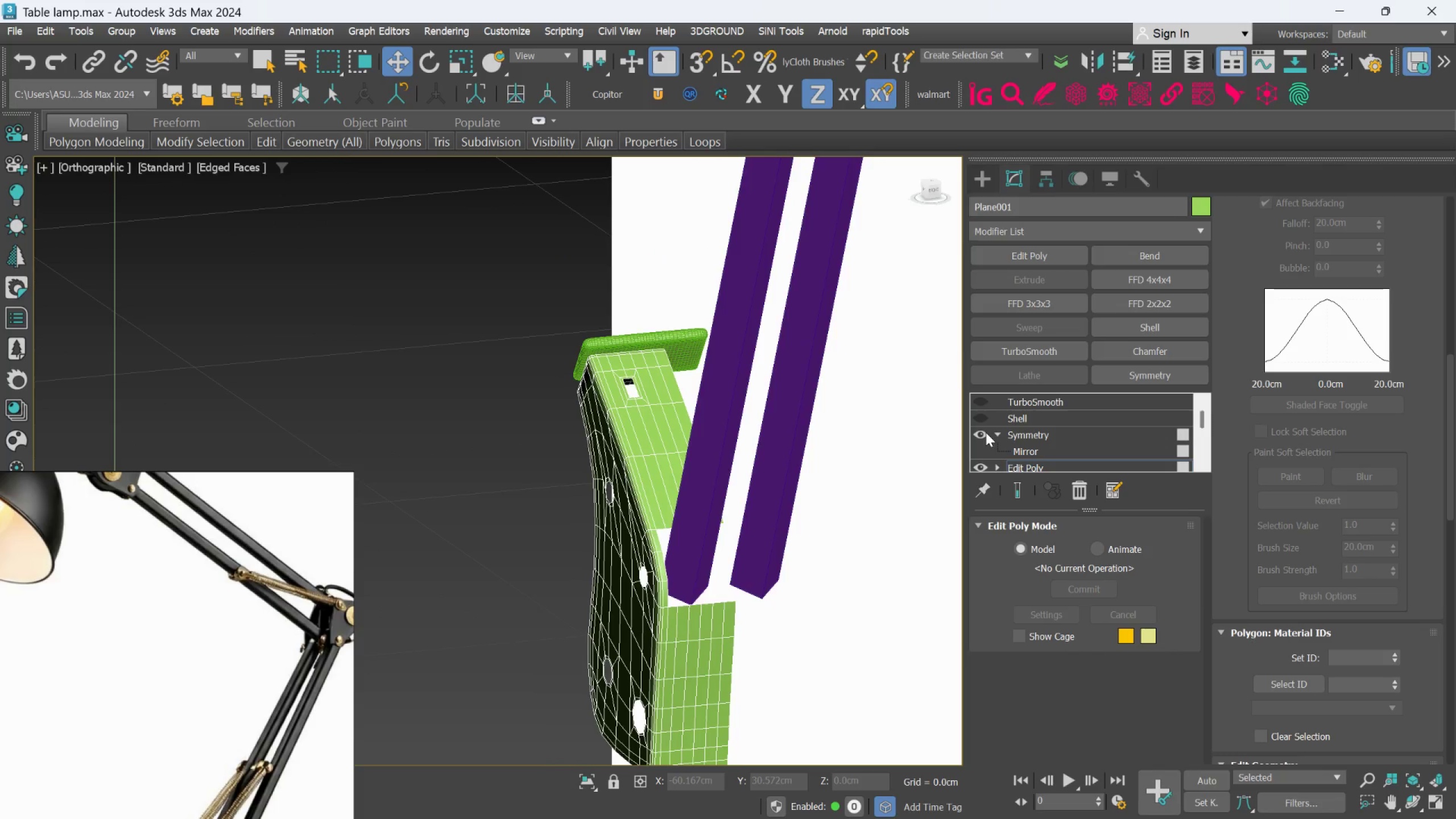 
mouse_move([1000, 446])
 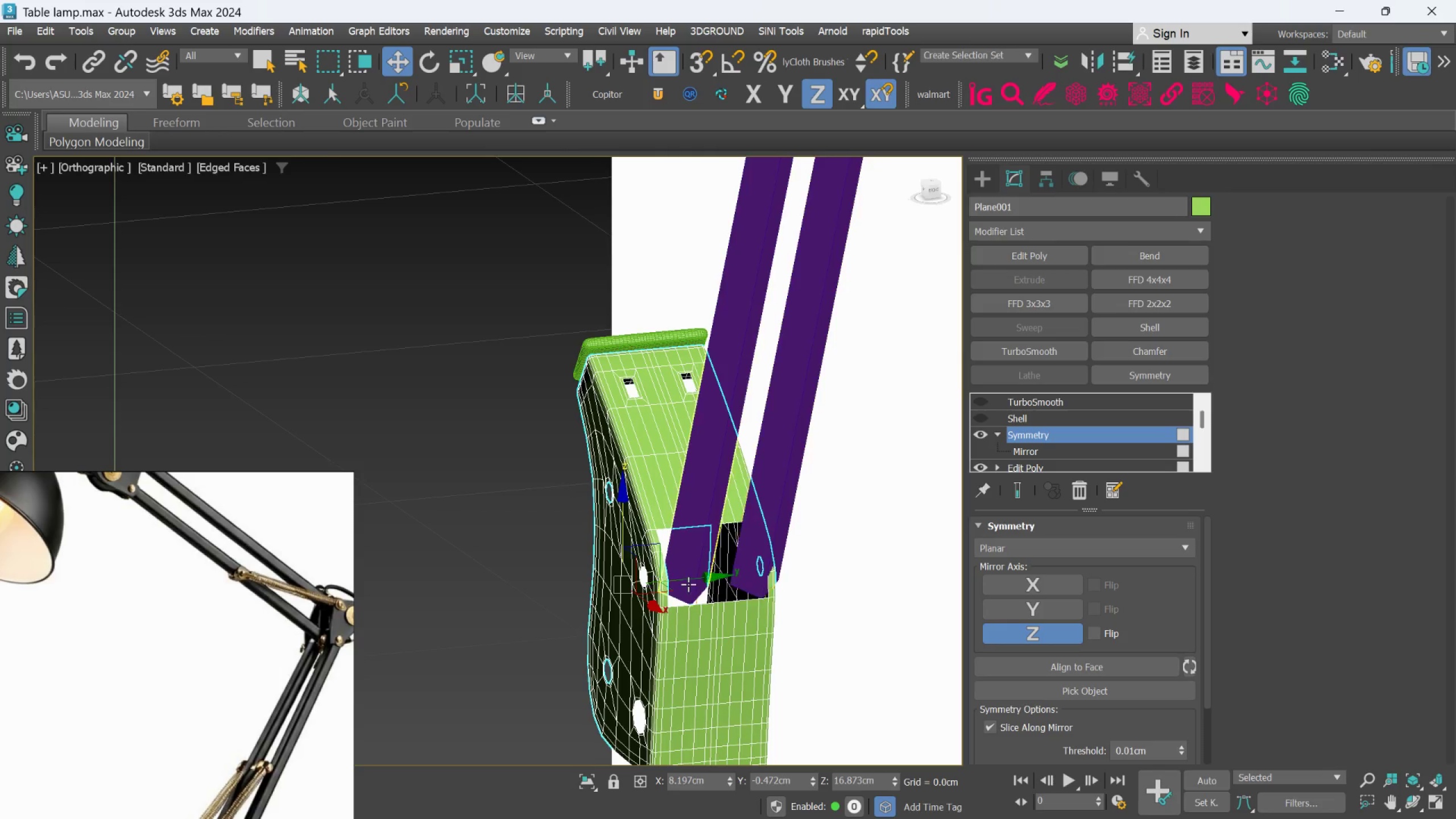 
hold_key(key=AltLeft, duration=1.03)
 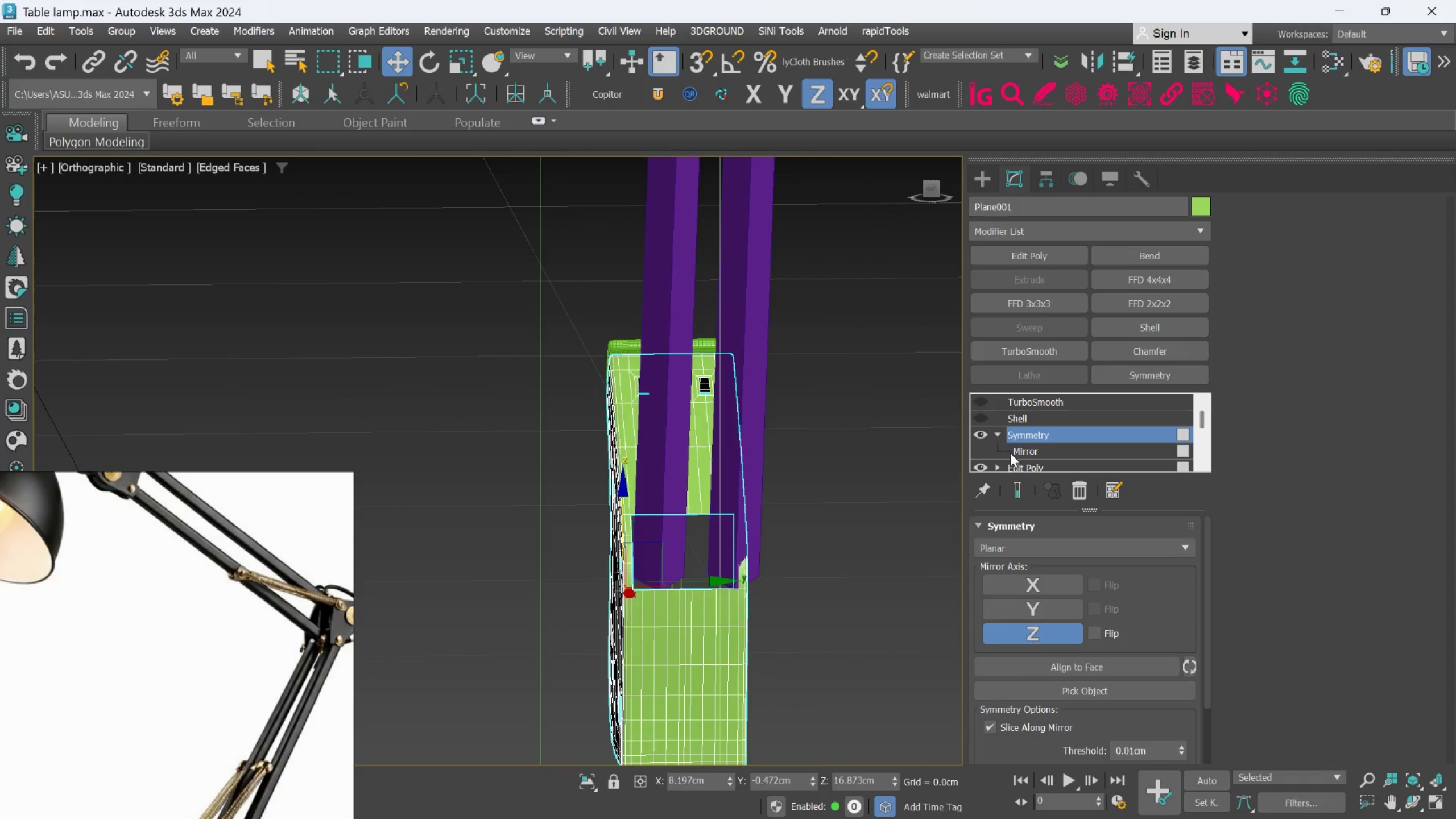 
left_click([1021, 446])
 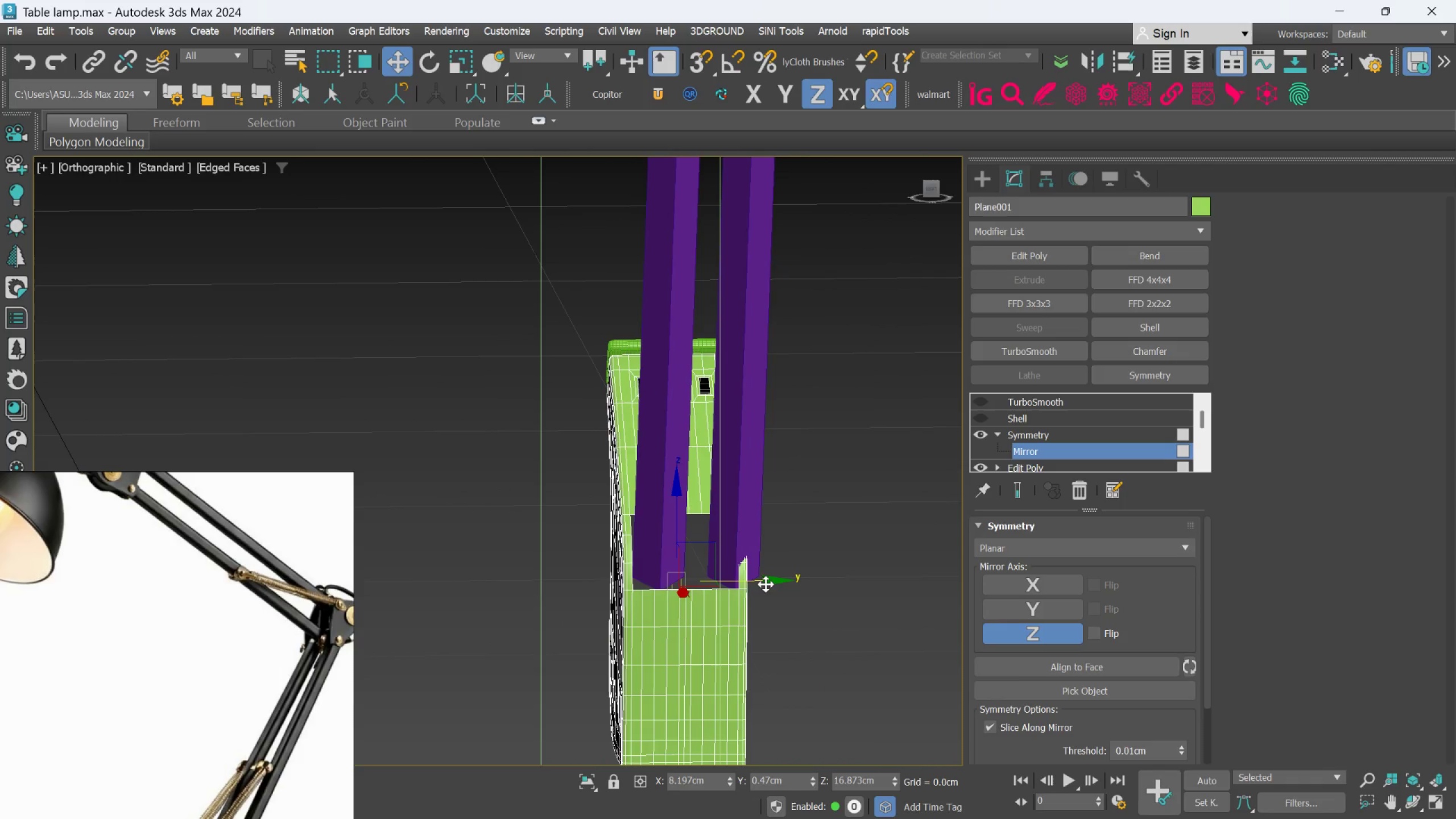 
left_click_drag(start_coordinate=[766, 584], to_coordinate=[780, 616])
 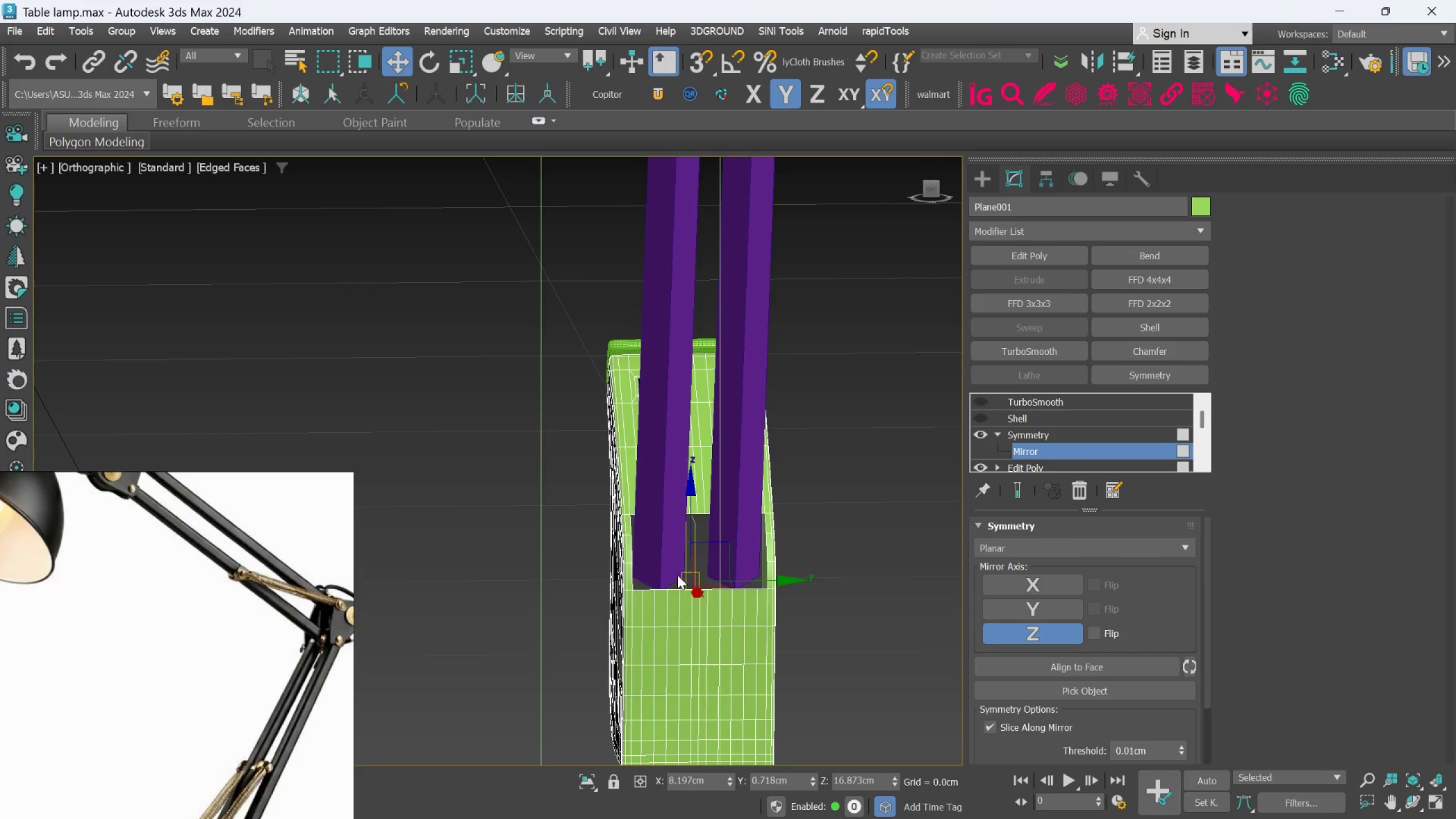 
scroll: coordinate [676, 574], scroll_direction: up, amount: 2.0
 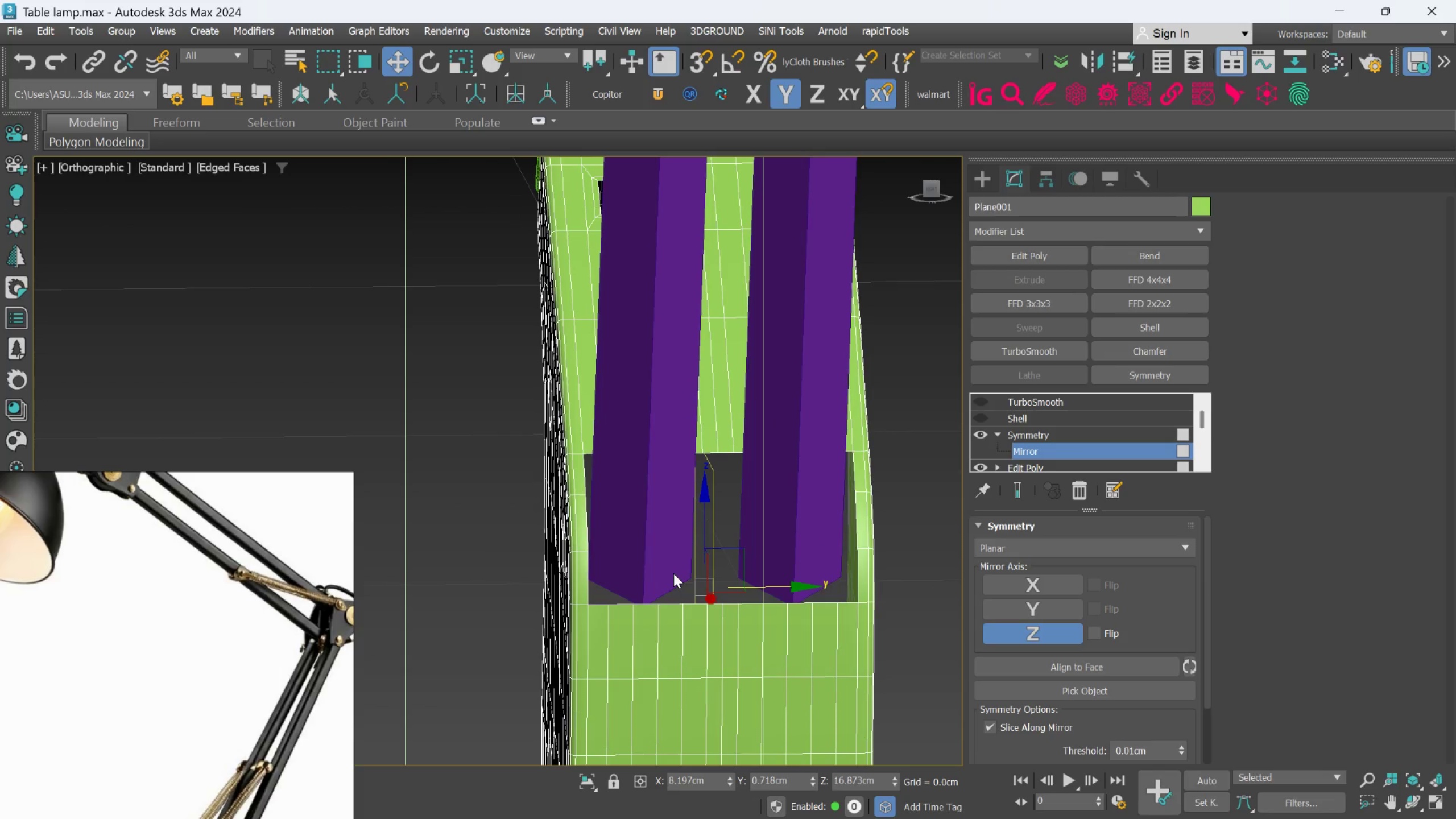 
scroll: coordinate [647, 577], scroll_direction: down, amount: 2.0
 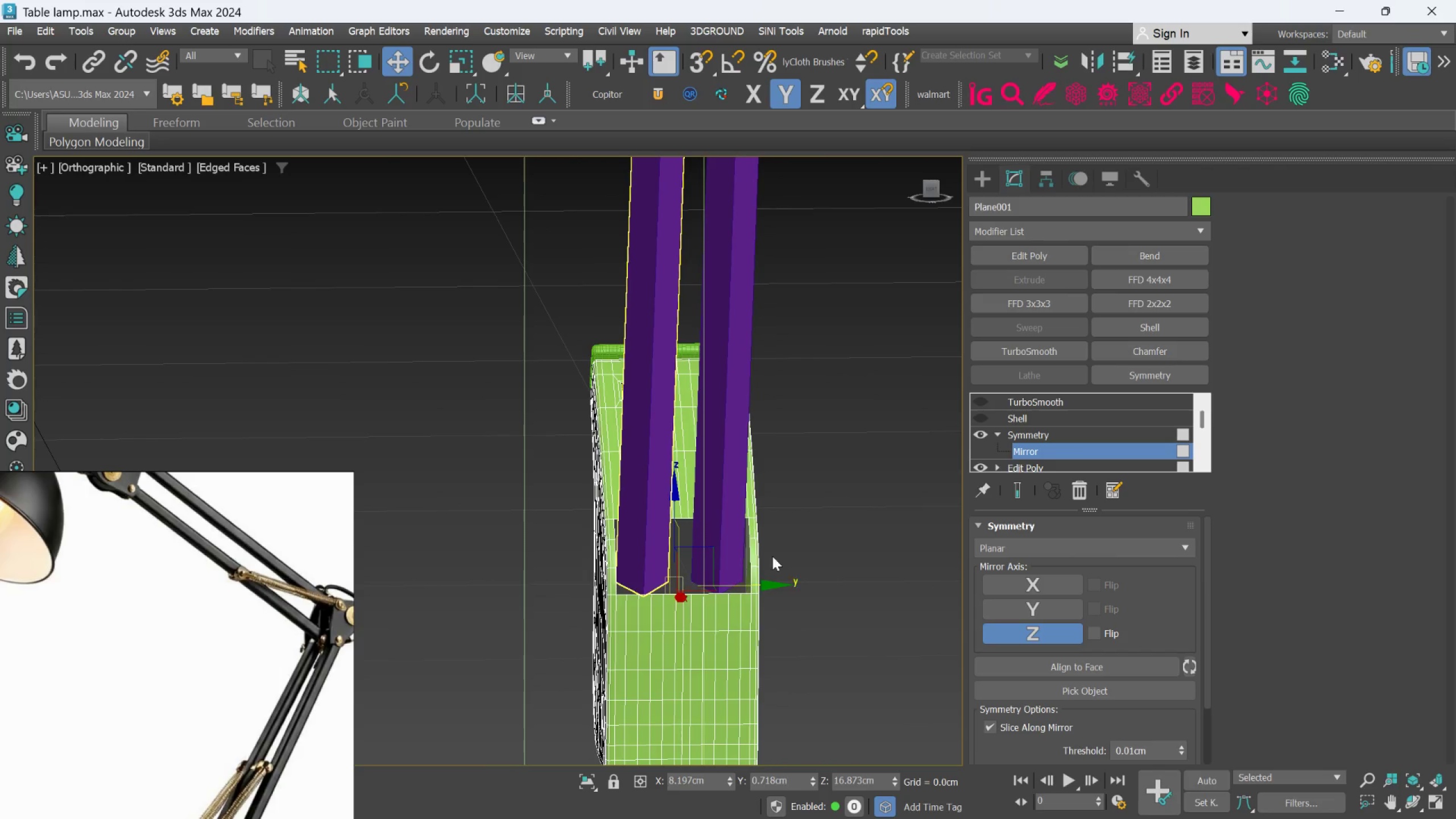 
left_click([797, 550])
 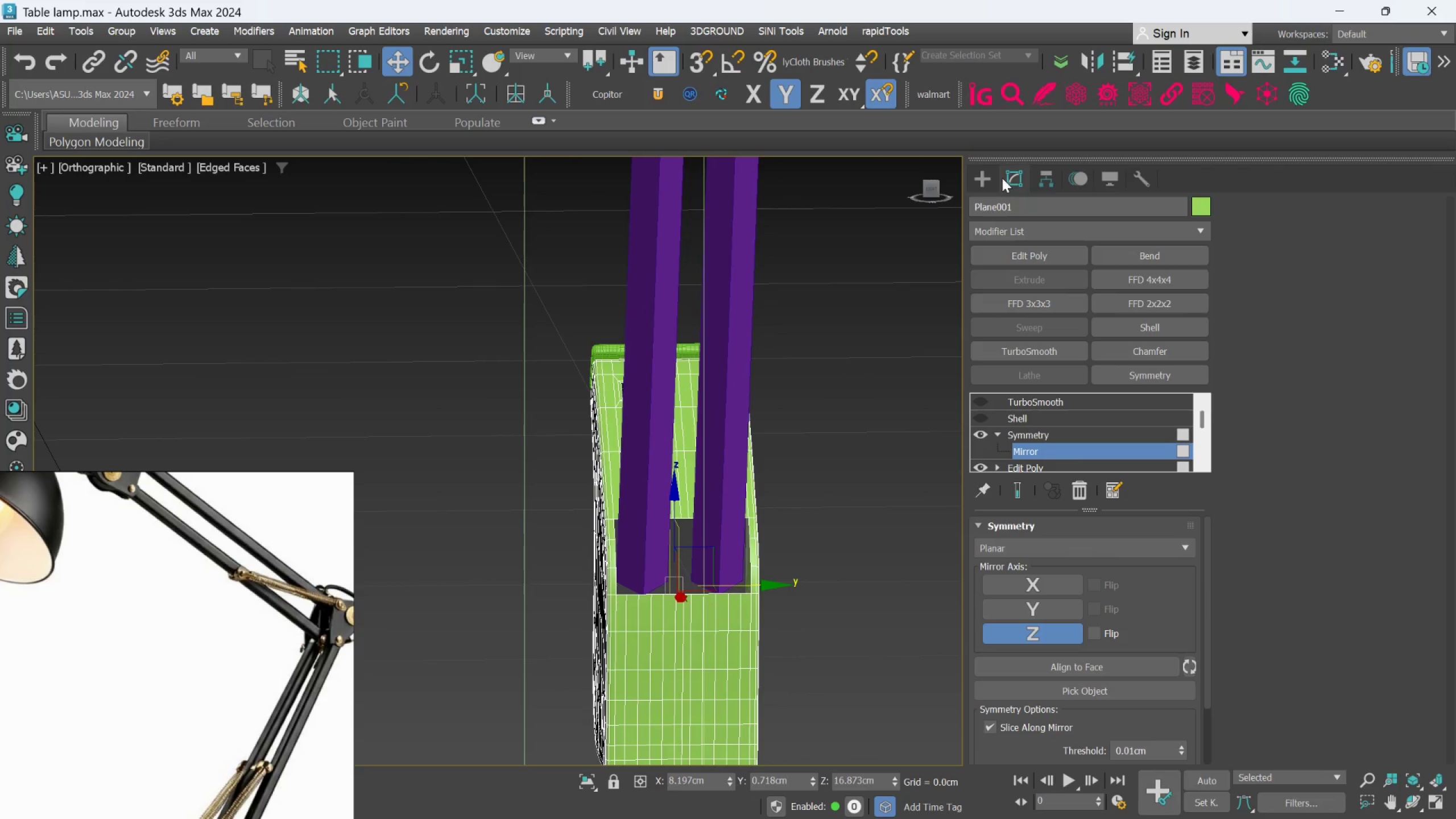 
left_click([989, 177])
 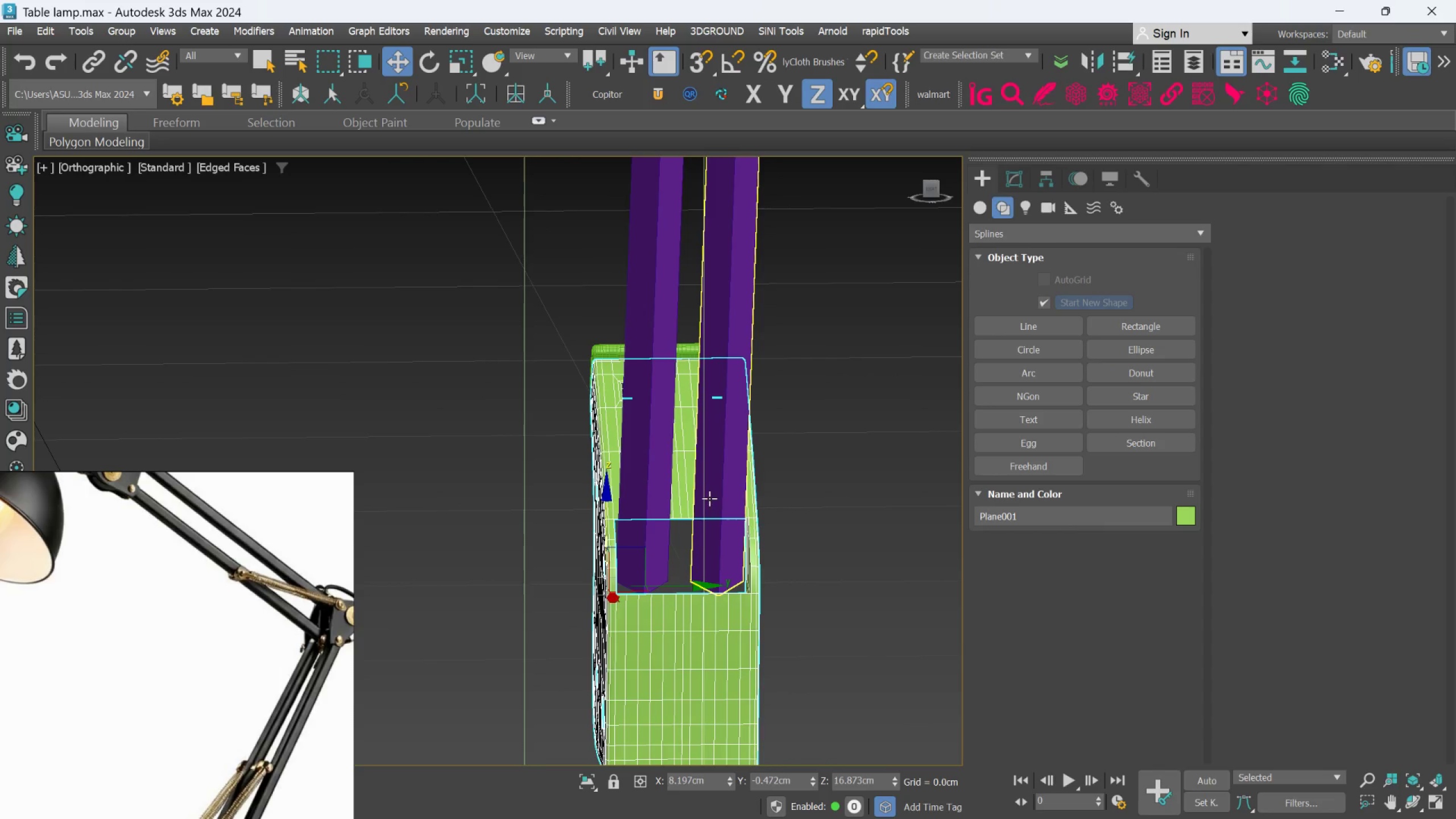 
scroll: coordinate [709, 499], scroll_direction: up, amount: 1.0
 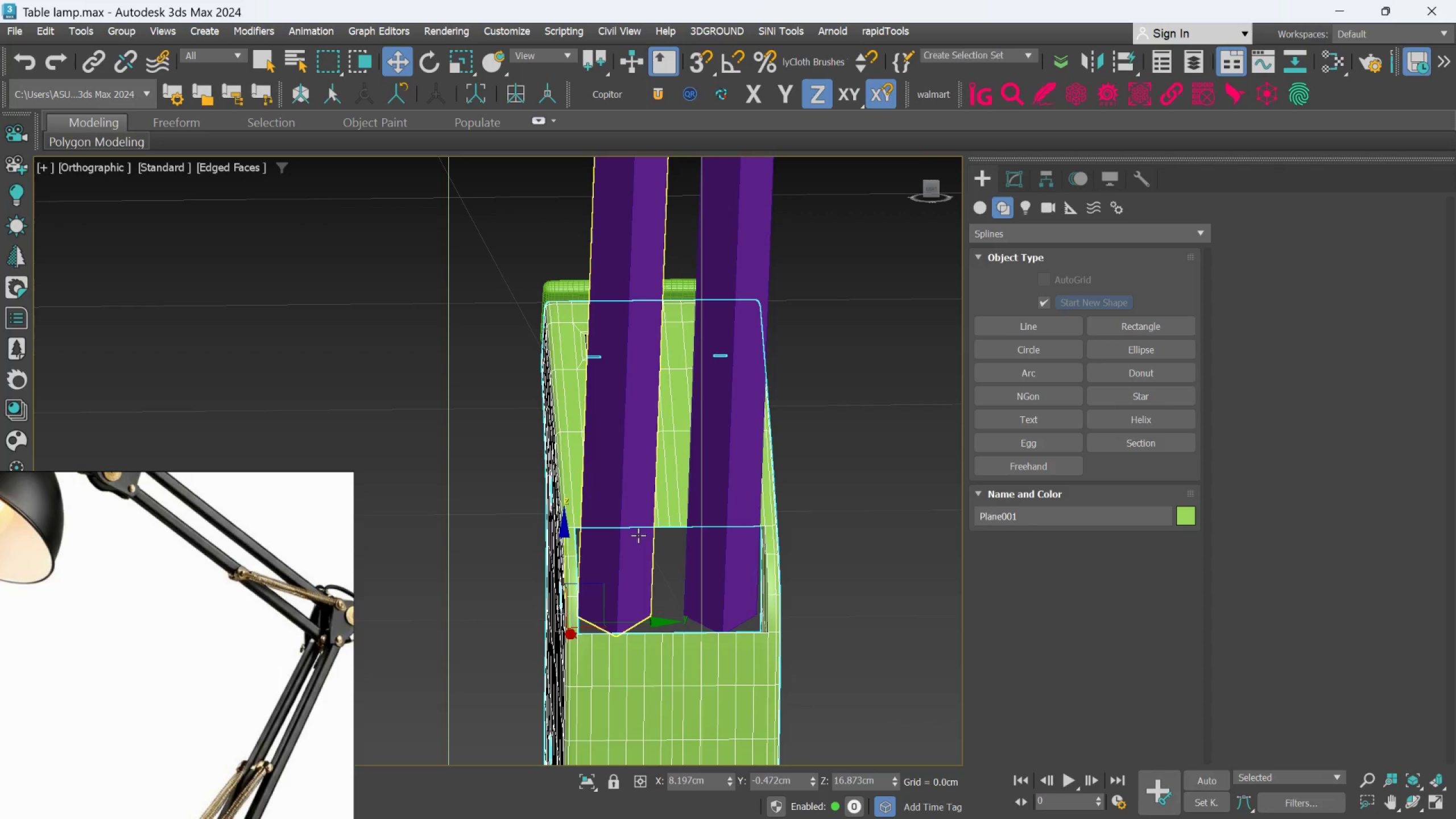 
left_click([637, 536])
 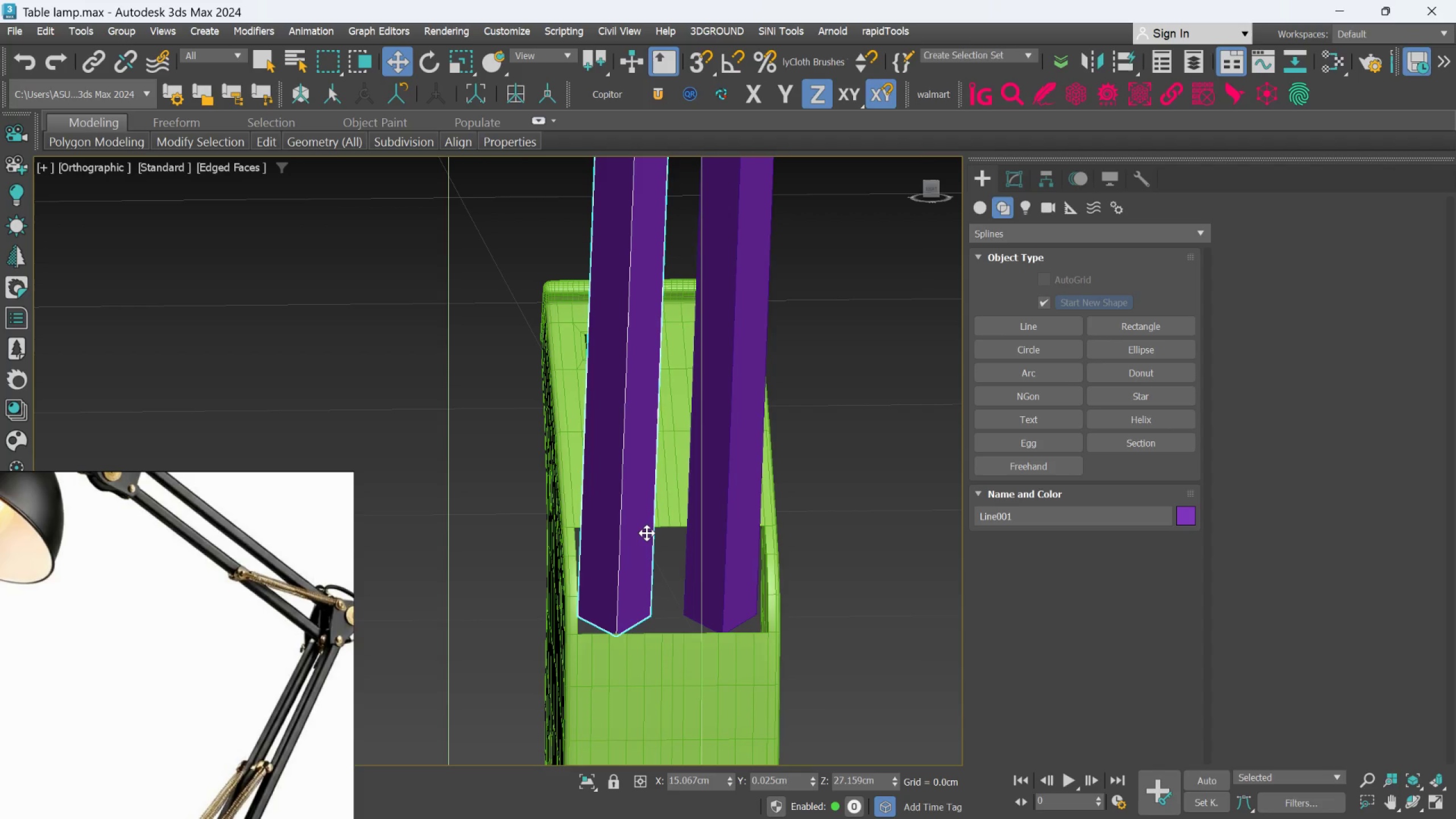 
hold_key(key=ControlLeft, duration=0.73)
left_click([721, 510])
 